 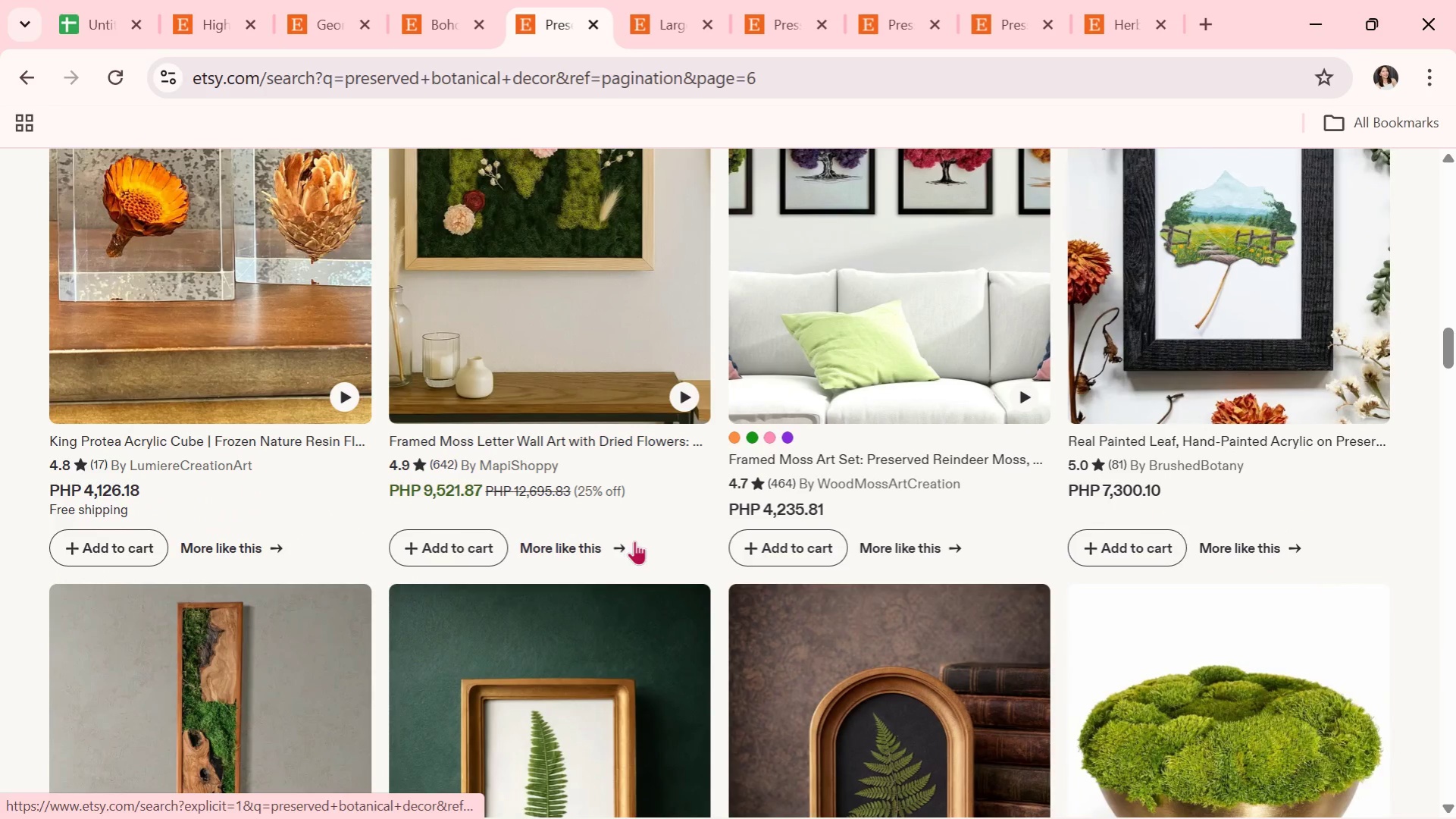 
scroll: coordinate [656, 573], scroll_direction: down, amount: 7.0
 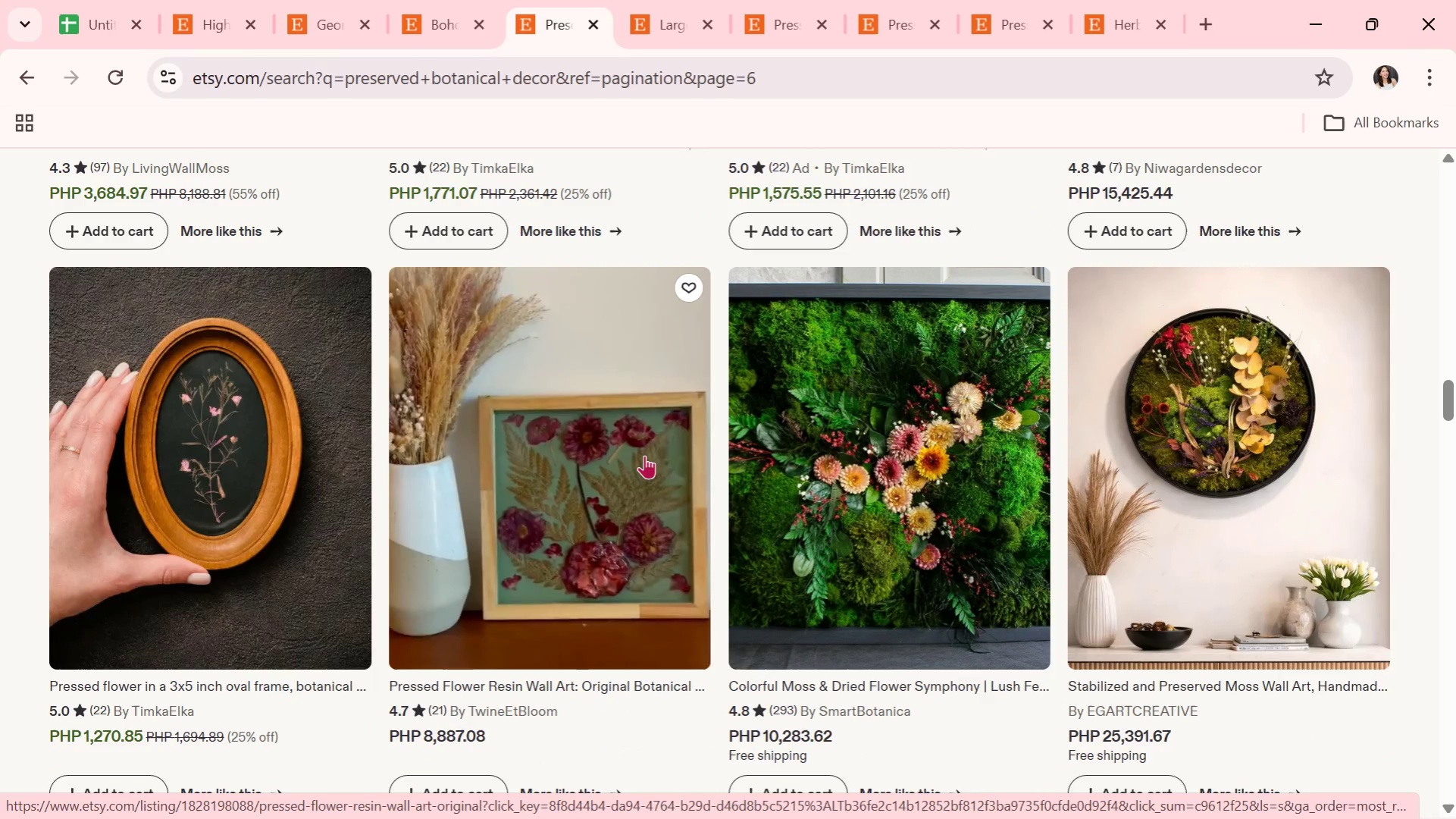 
left_click([643, 457])
 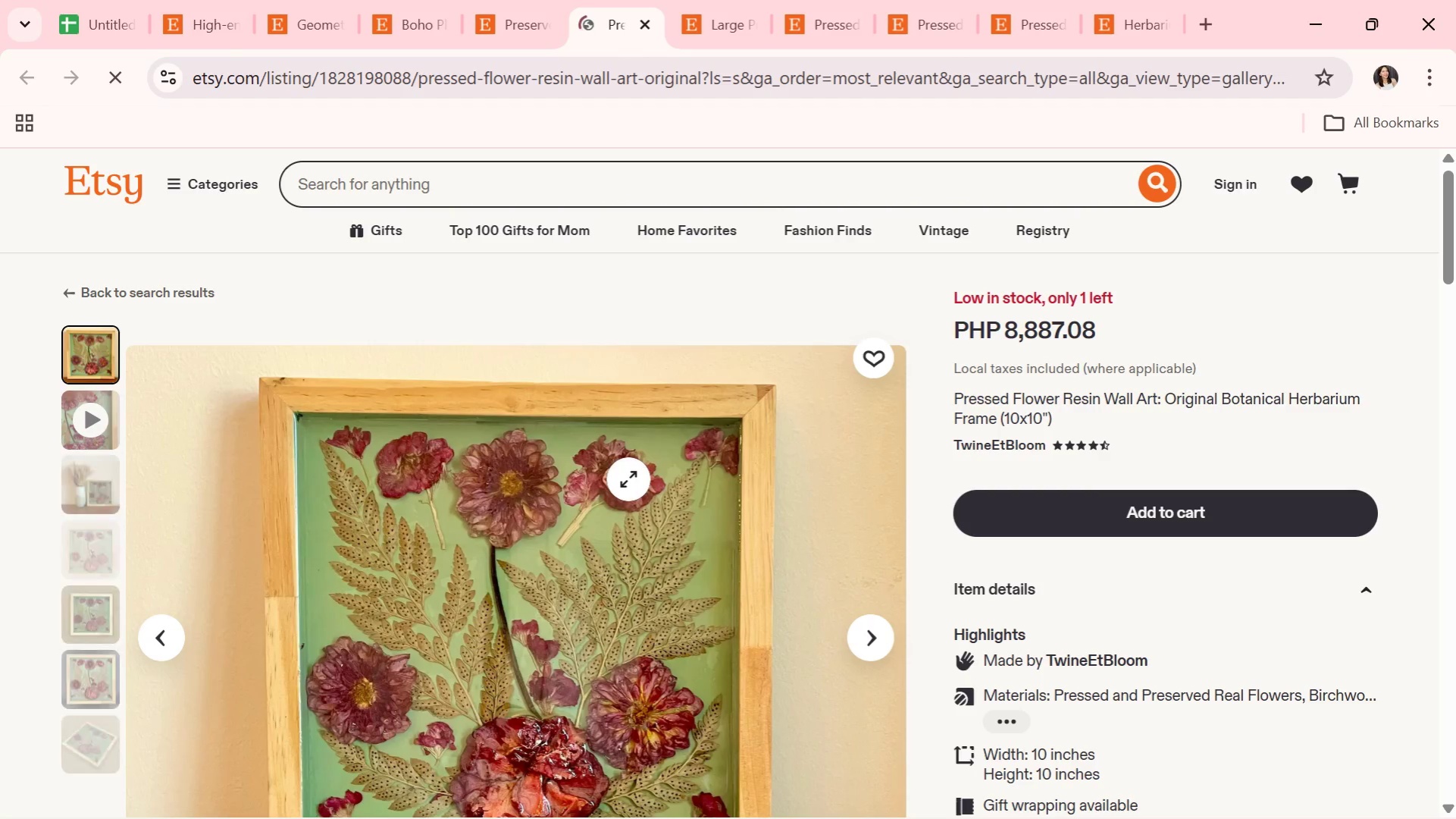 
scroll: coordinate [819, 595], scroll_direction: down, amount: 1.0
 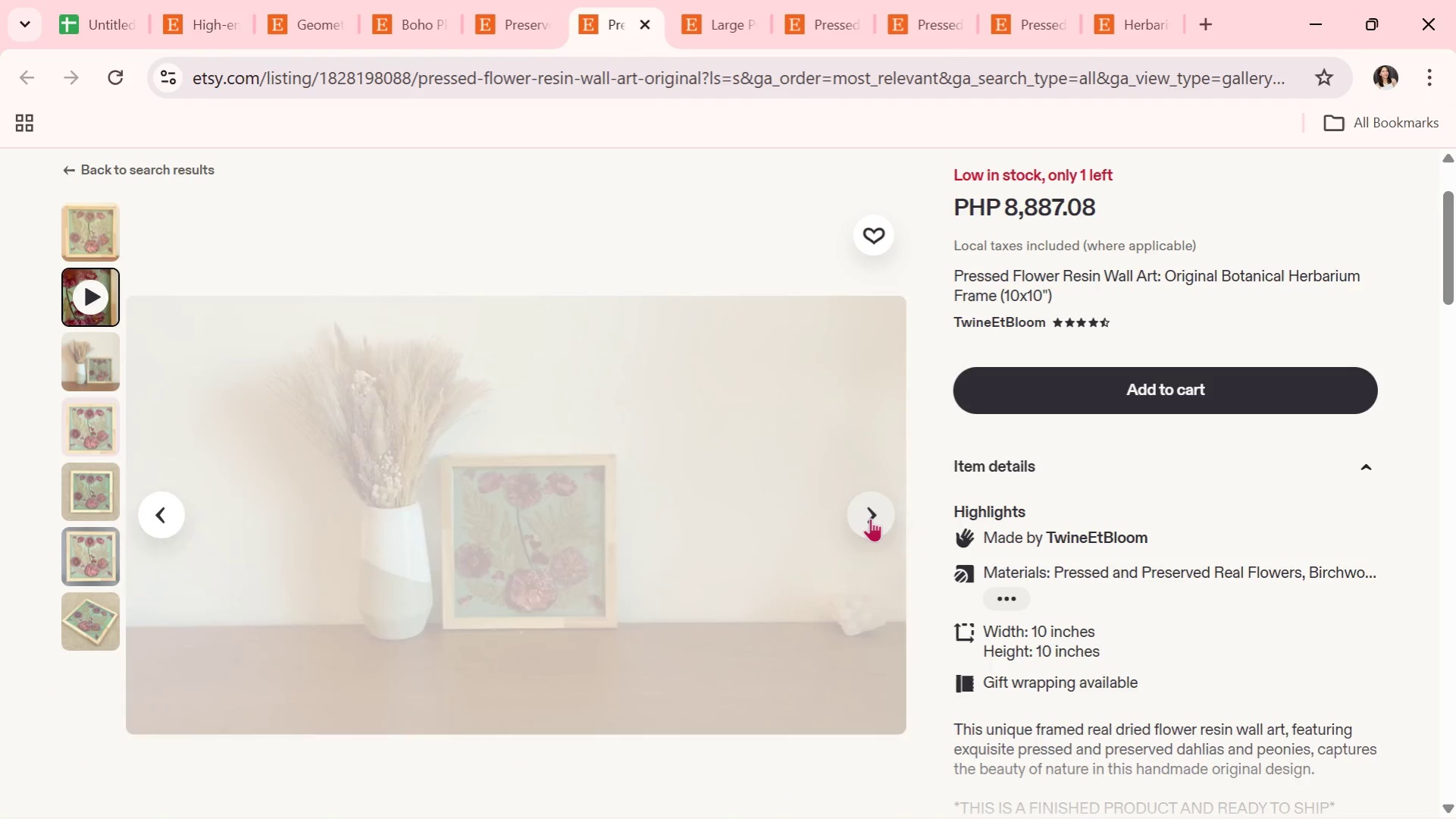 
left_click([870, 519])
 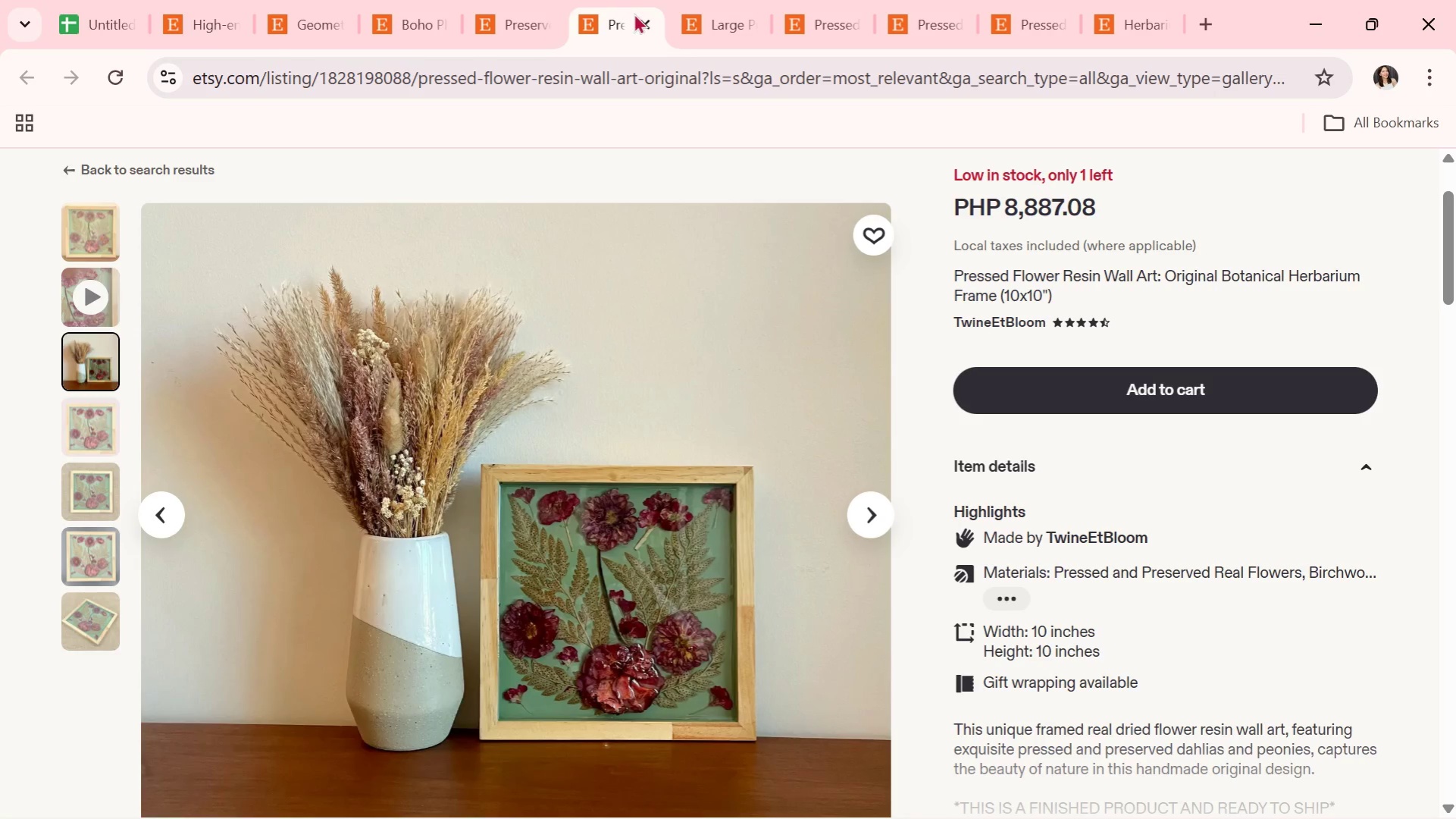 
left_click([521, 5])
 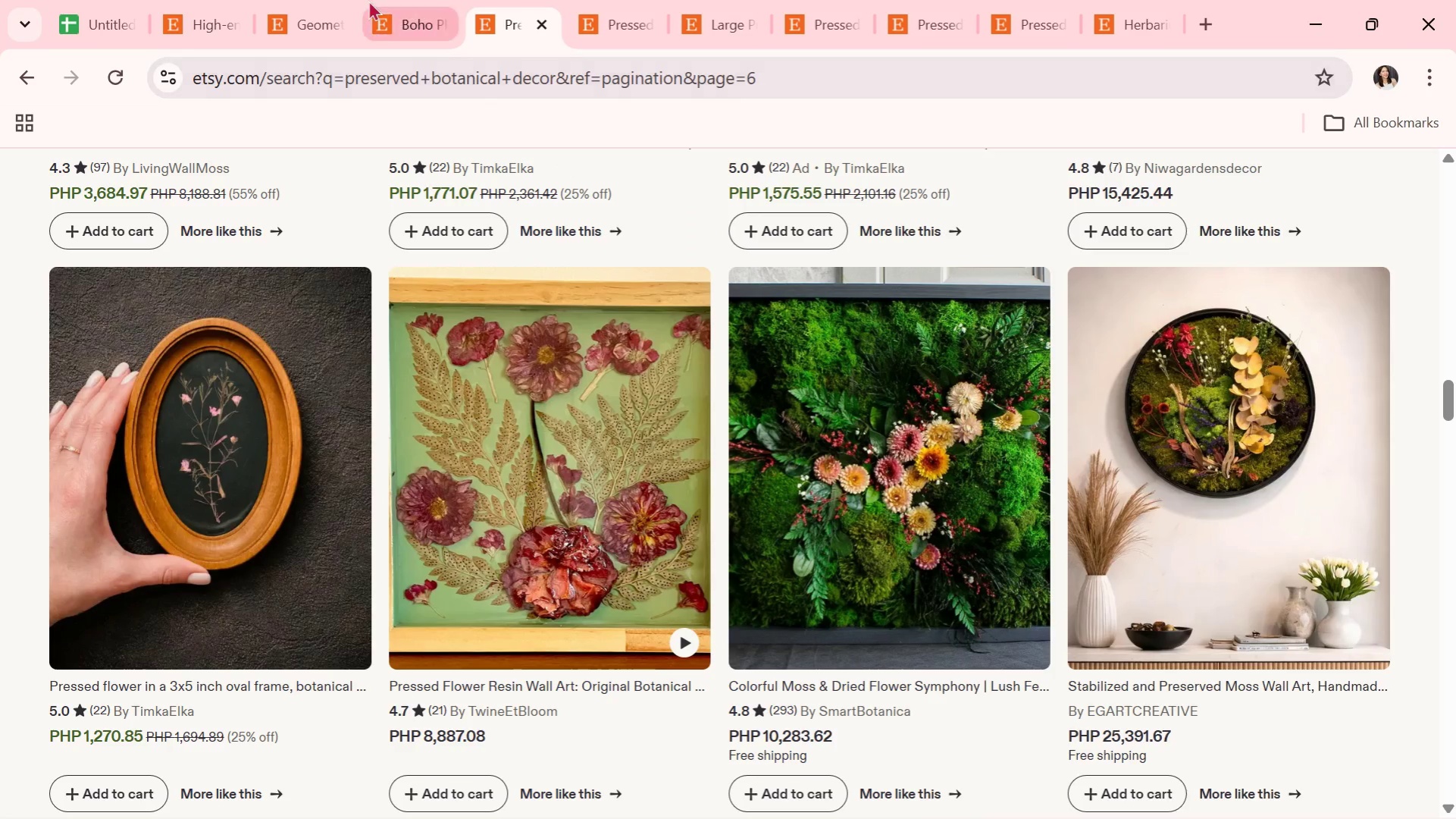 
left_click([366, 0])
 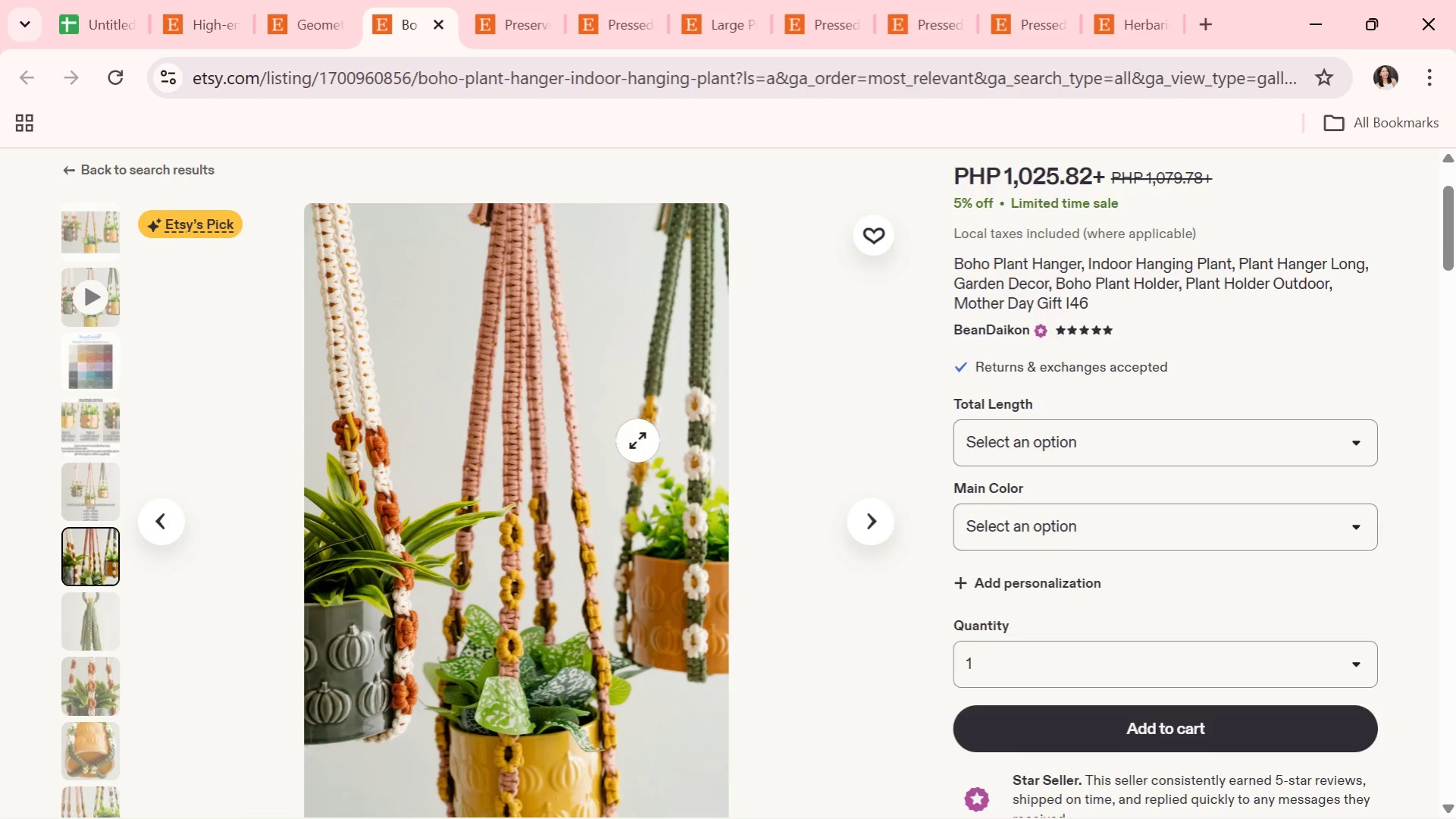 
scroll: coordinate [604, 486], scroll_direction: down, amount: 2.0
 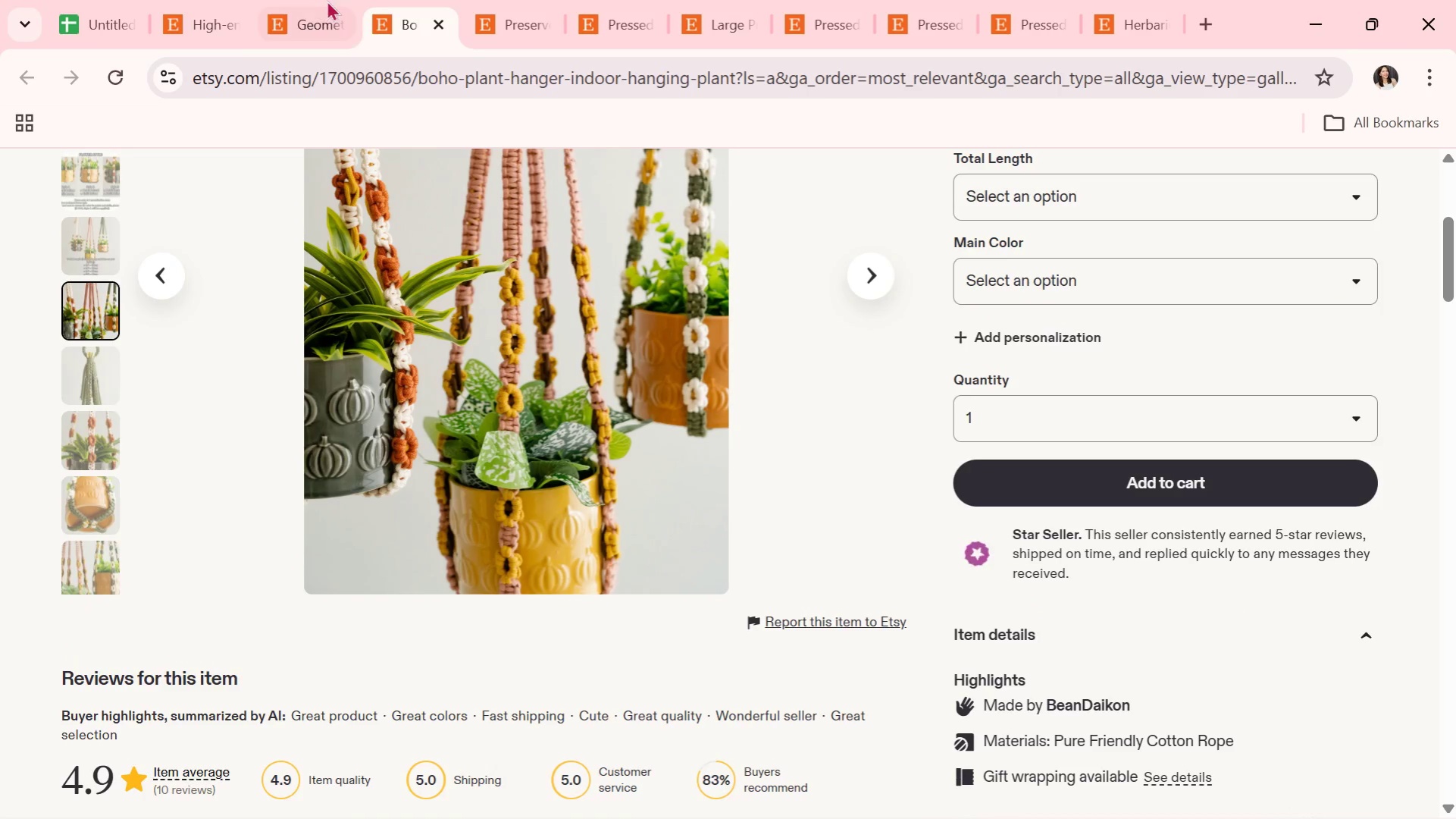 
left_click([319, 0])
 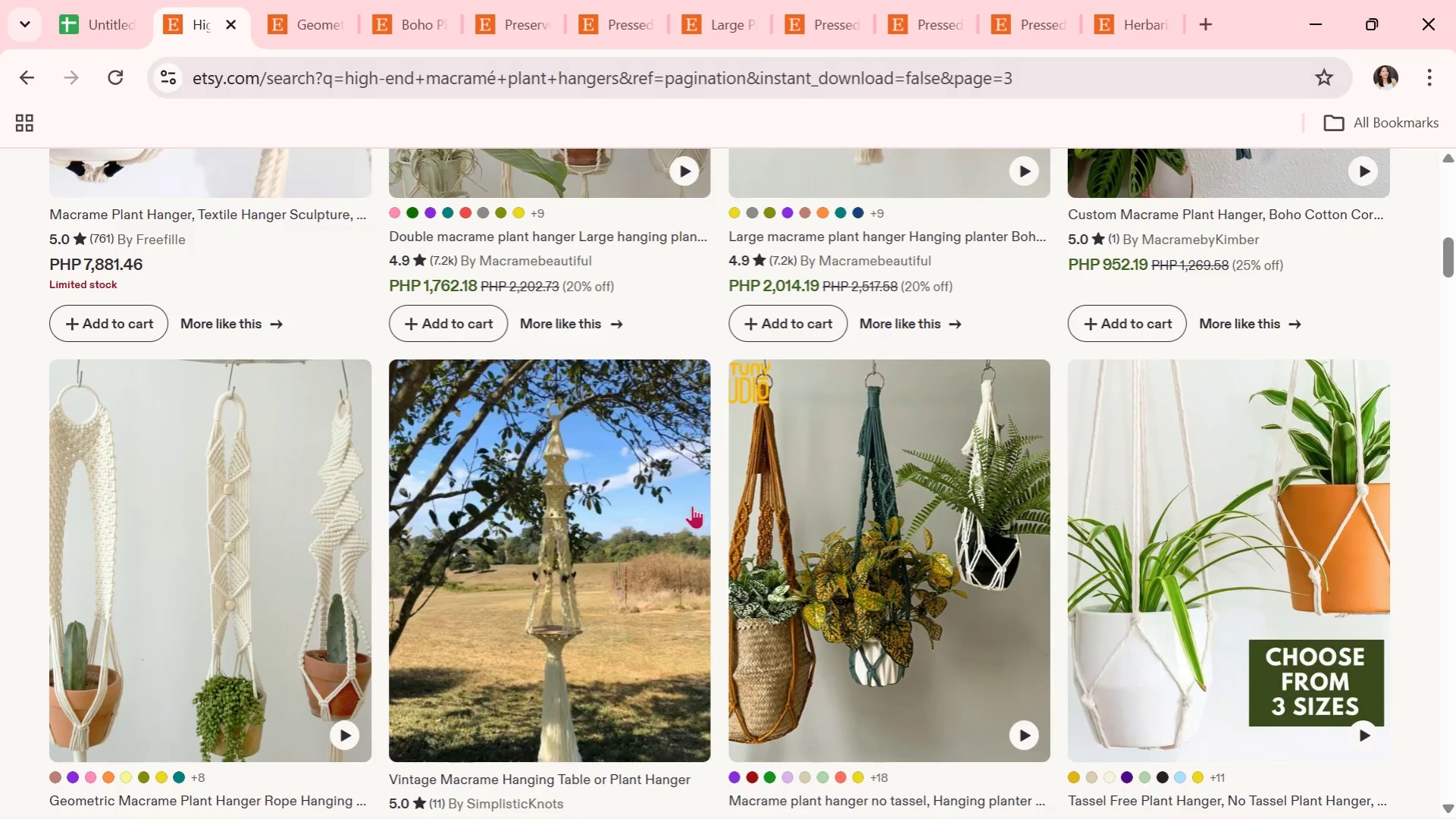 
scroll: coordinate [694, 508], scroll_direction: down, amount: 8.0
 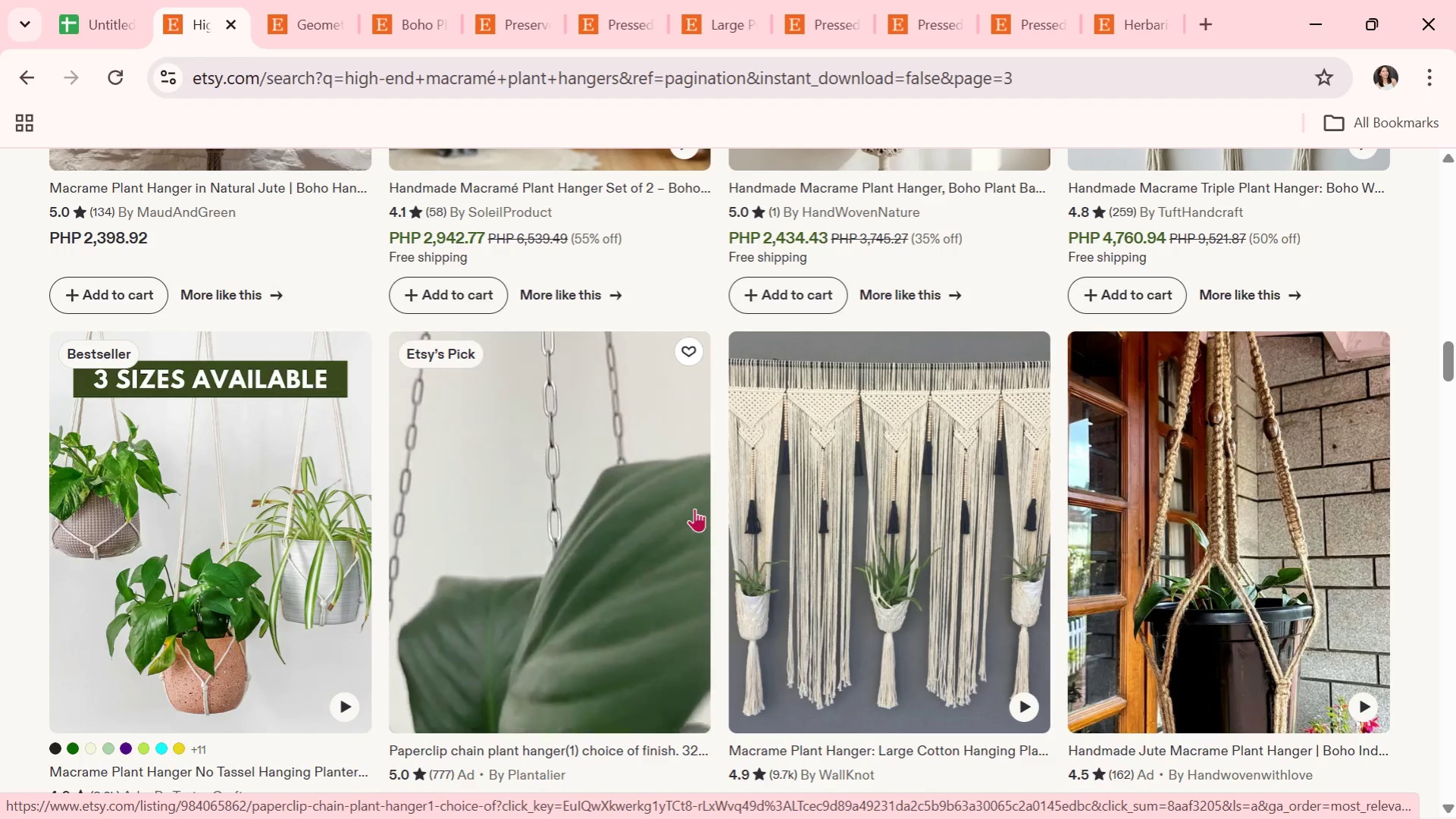 
wait(12.75)
 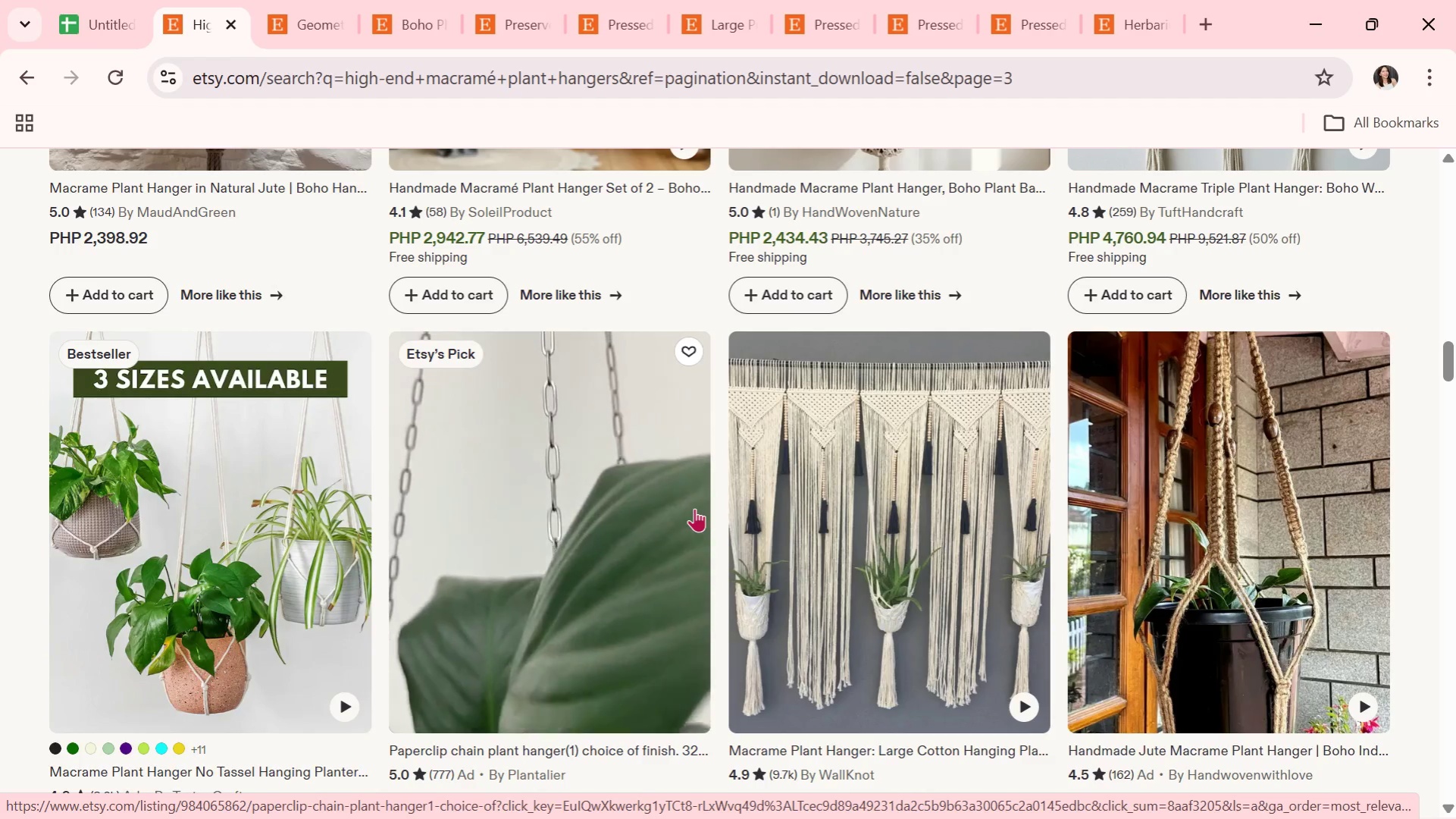 
scroll: coordinate [832, 566], scroll_direction: down, amount: 7.0
 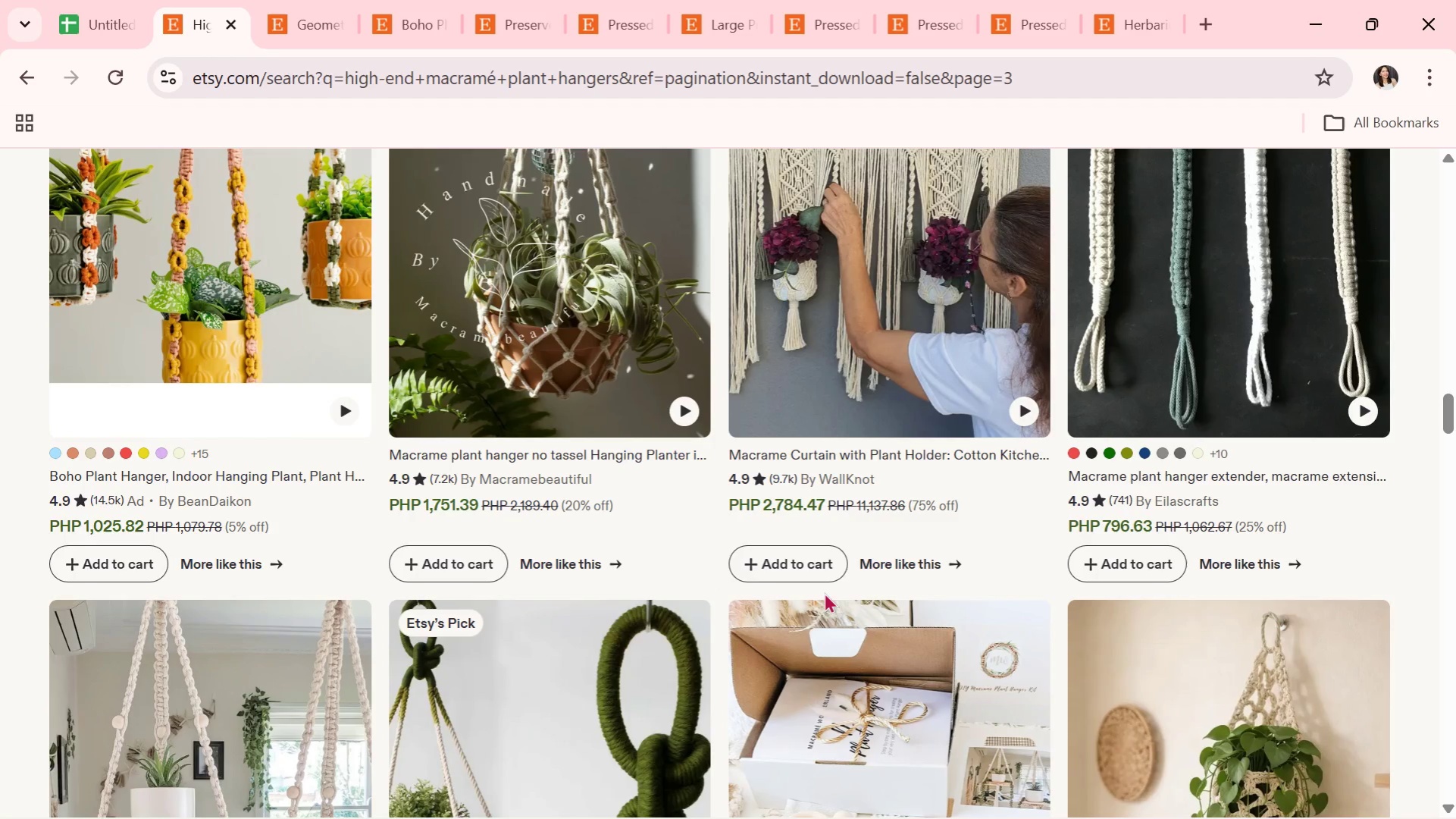 
wait(12.33)
 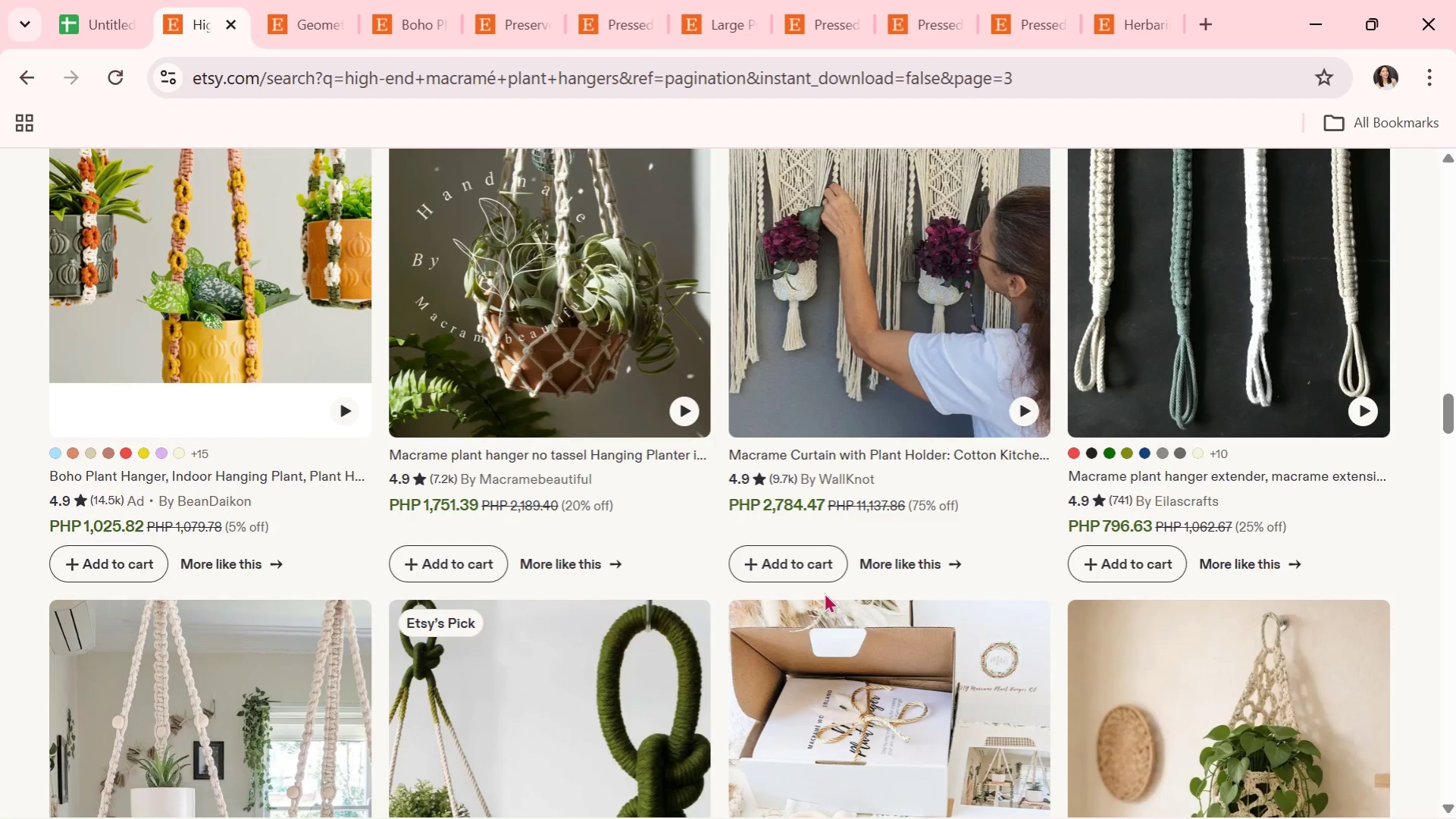 
scroll: coordinate [904, 473], scroll_direction: down, amount: 2.0
 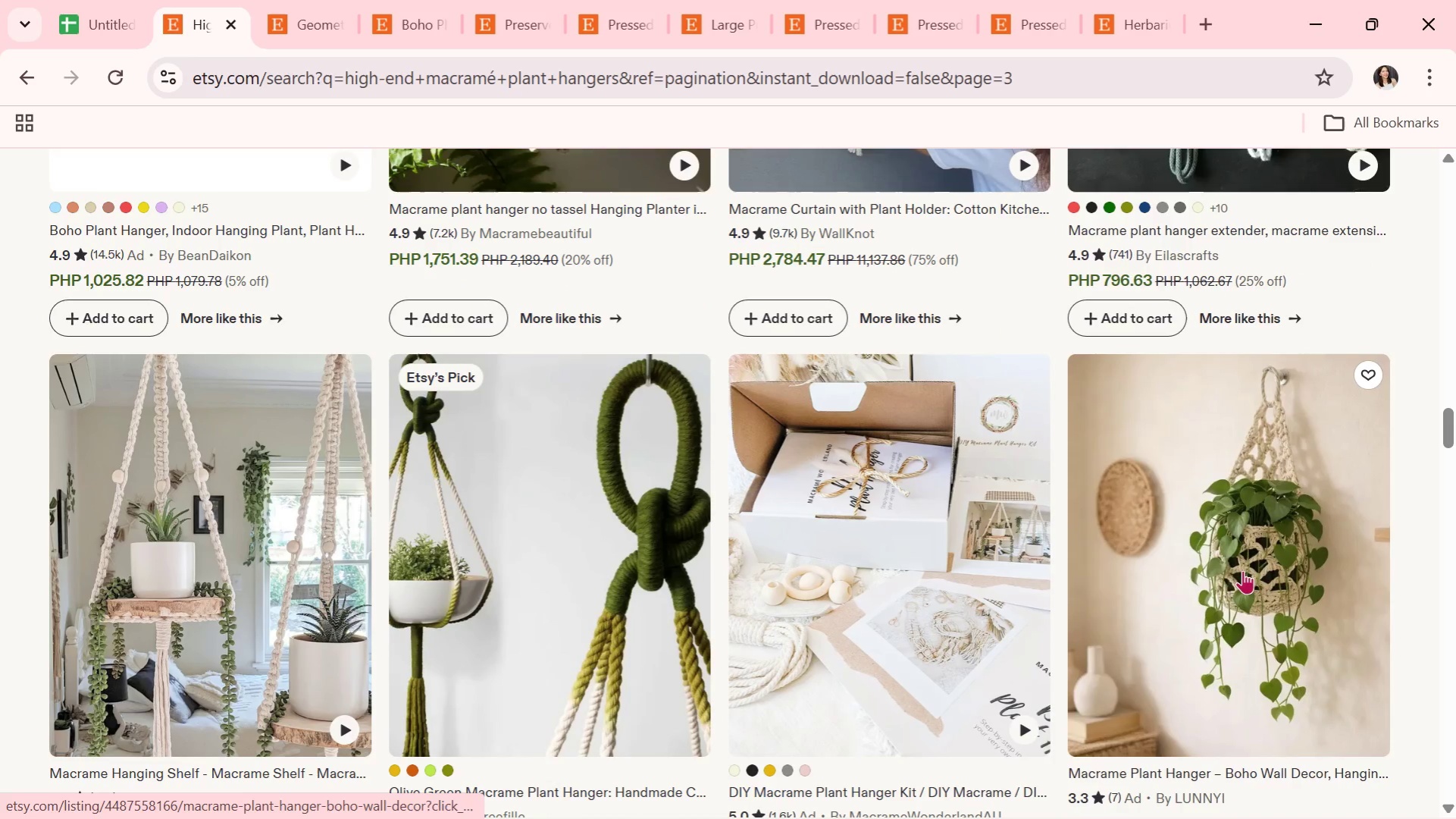 
left_click([1263, 575])
 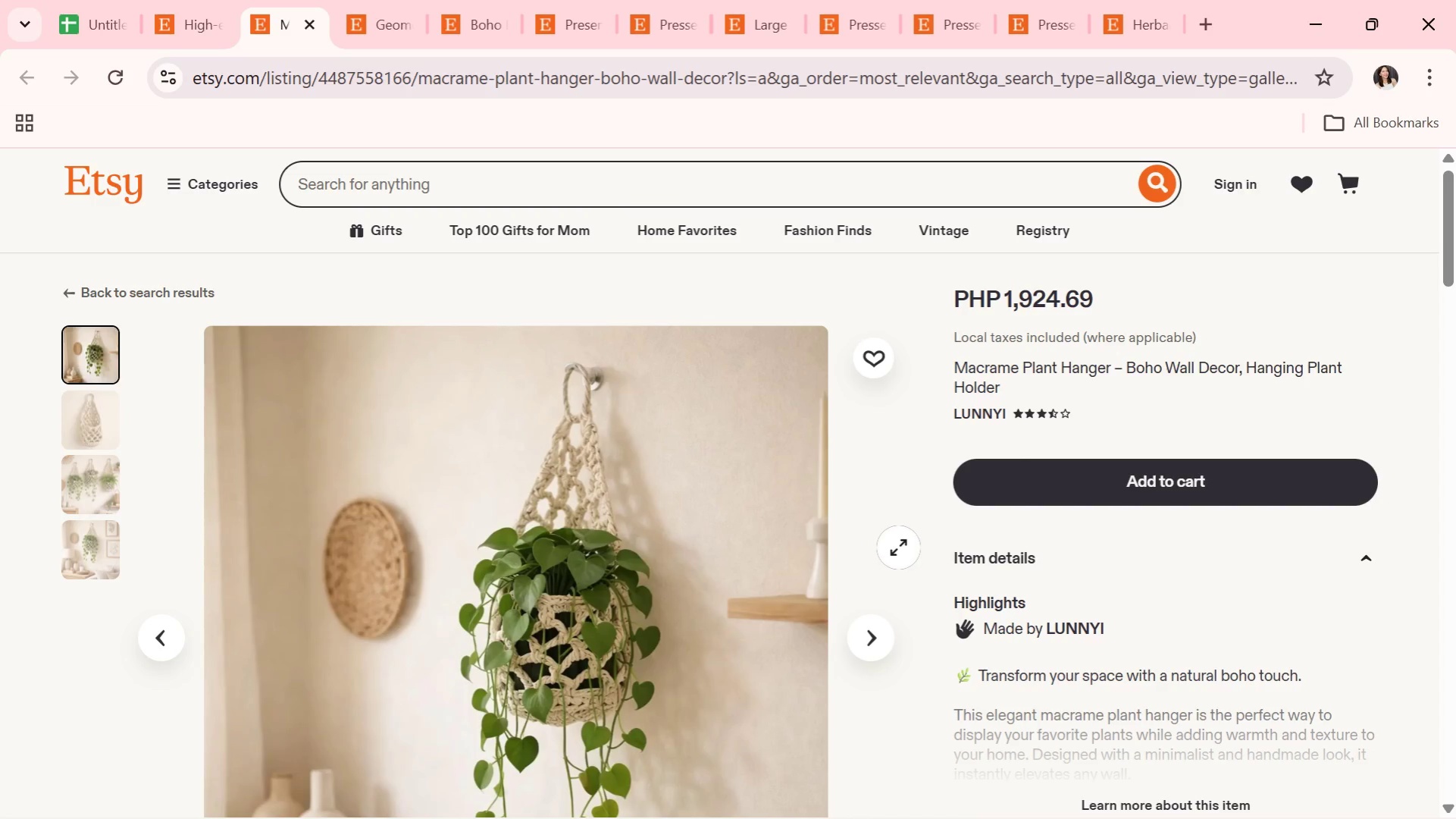 
wait(5.92)
 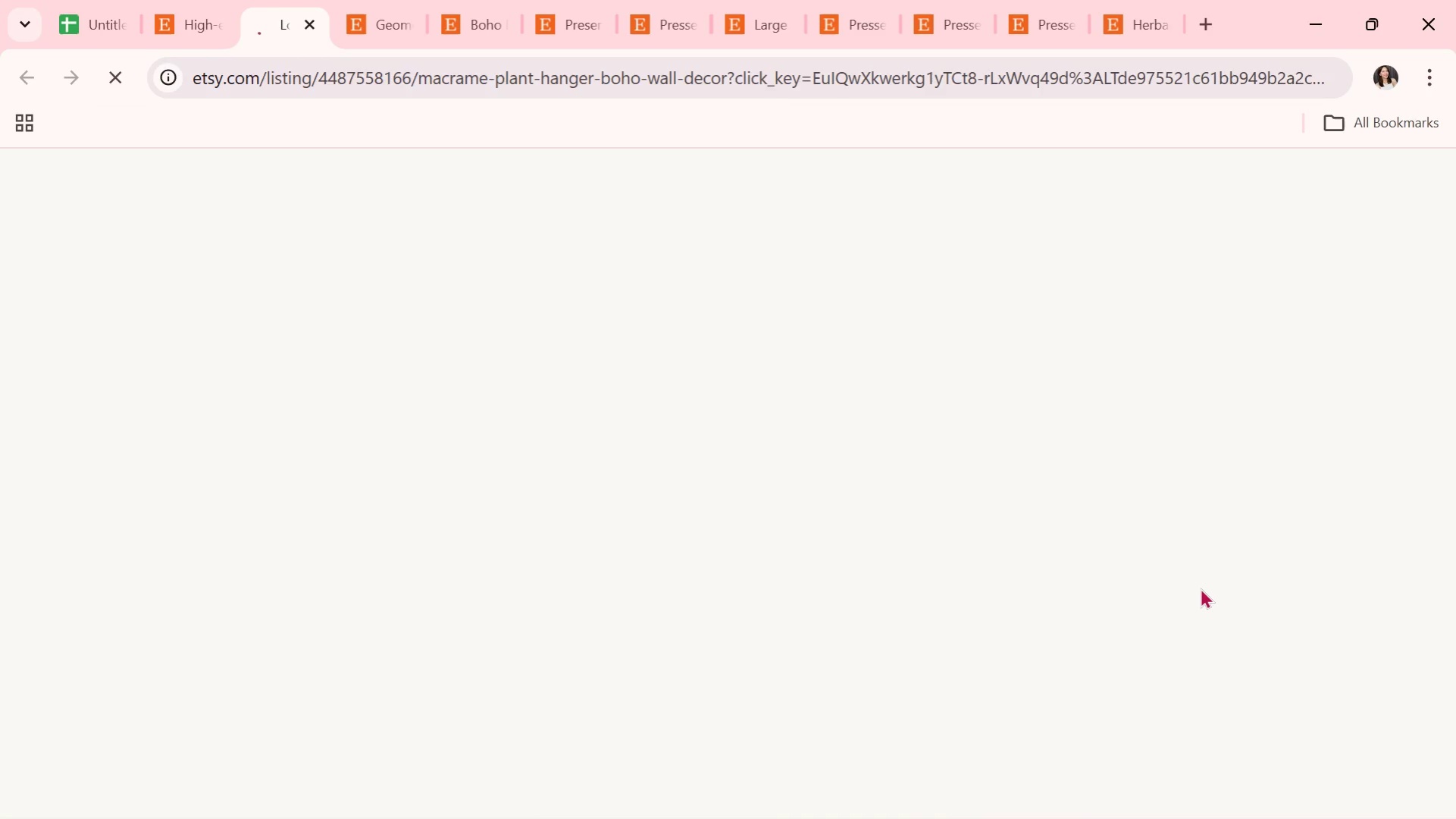 
scroll: coordinate [832, 494], scroll_direction: down, amount: 1.0
 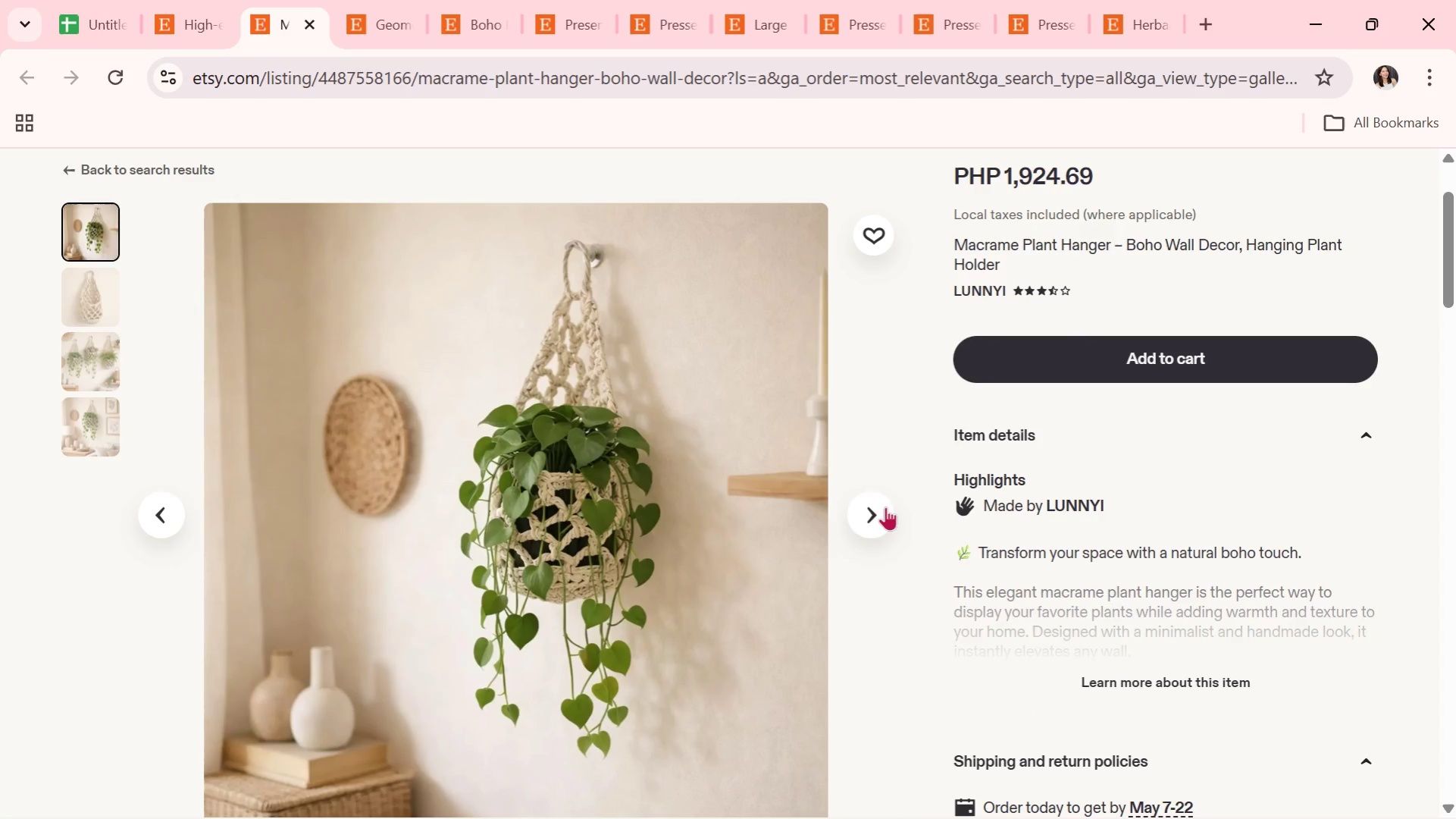 
left_click([885, 507])
 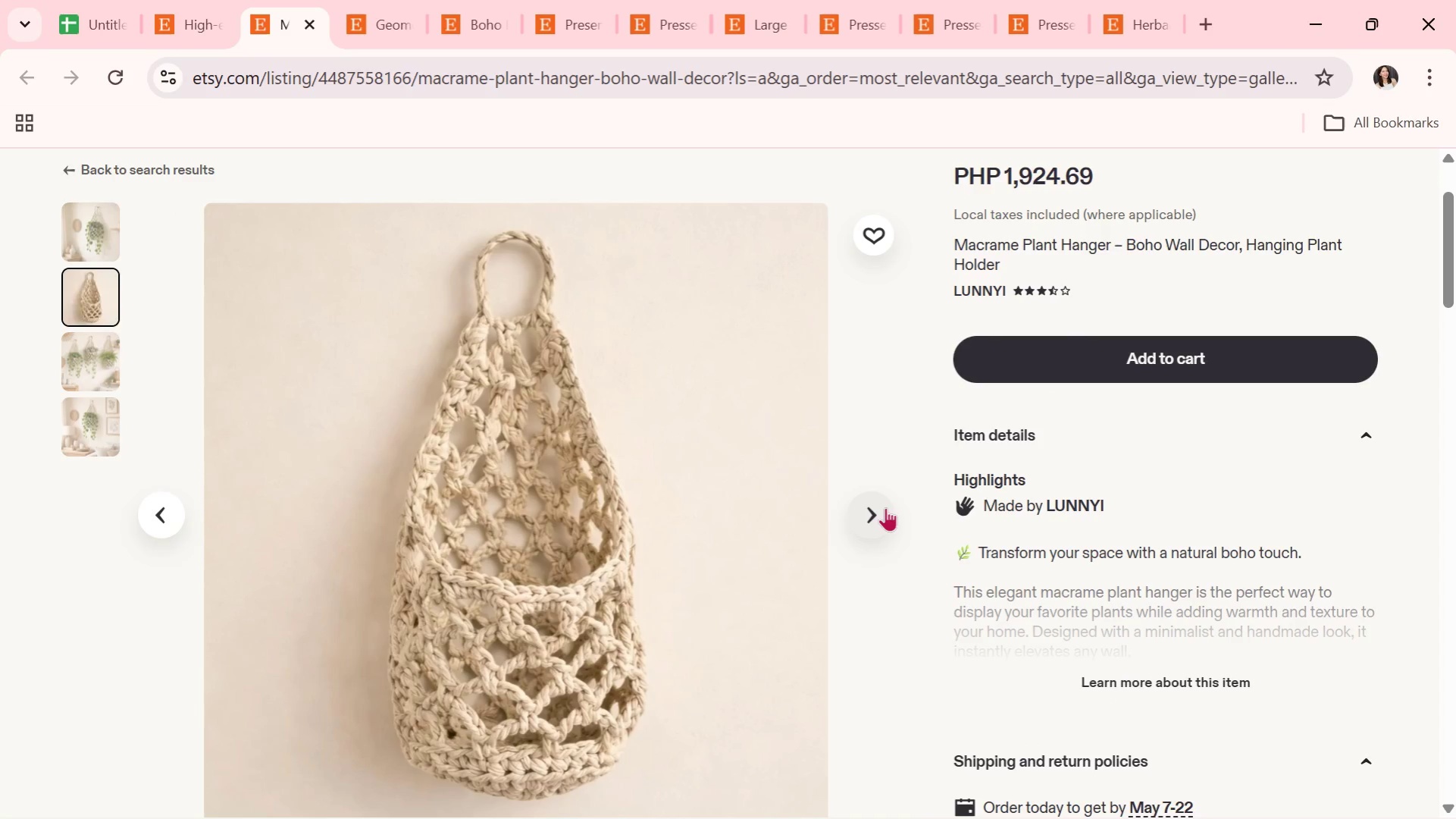 
wait(11.31)
 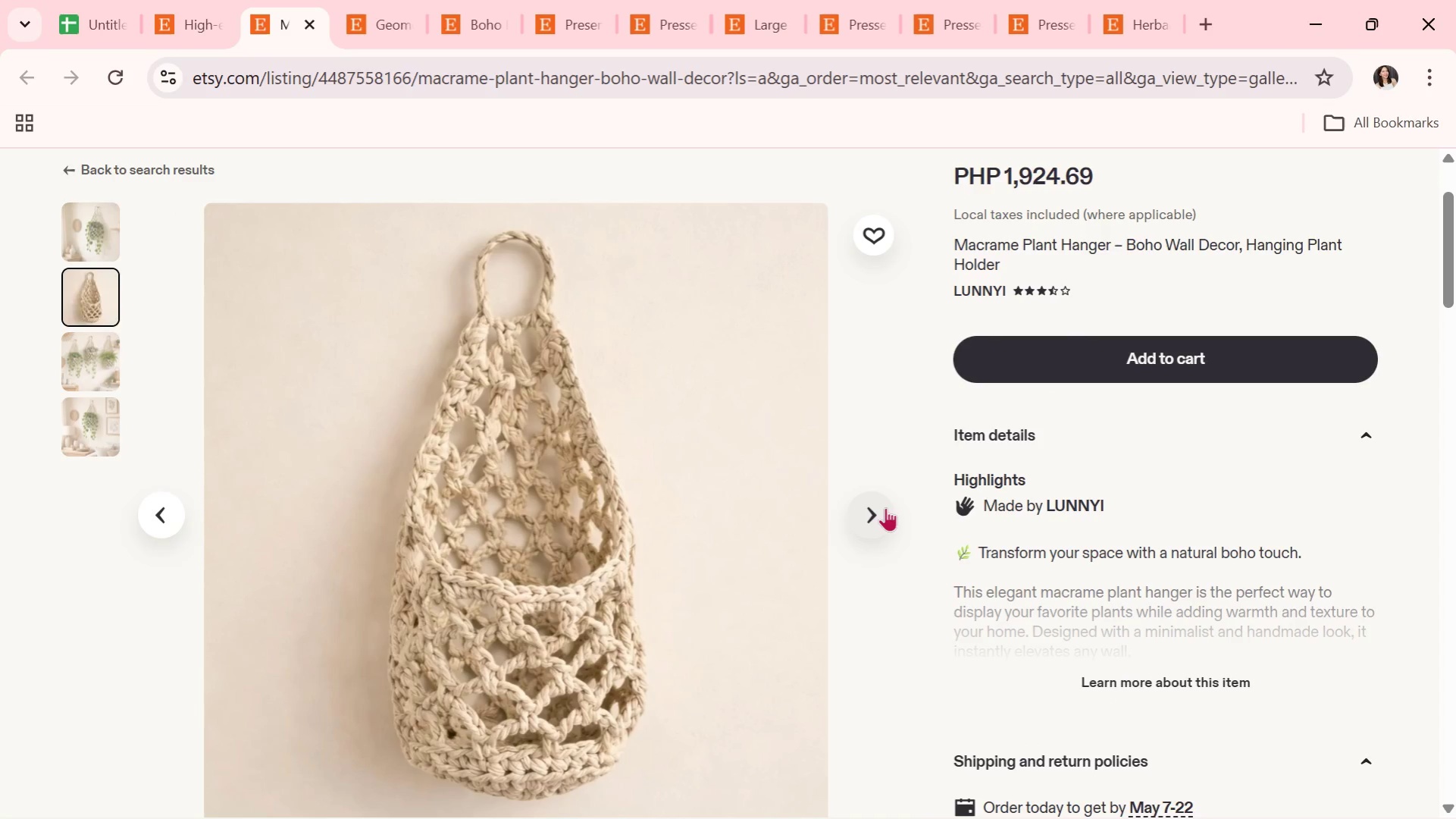 
left_click([885, 507])
 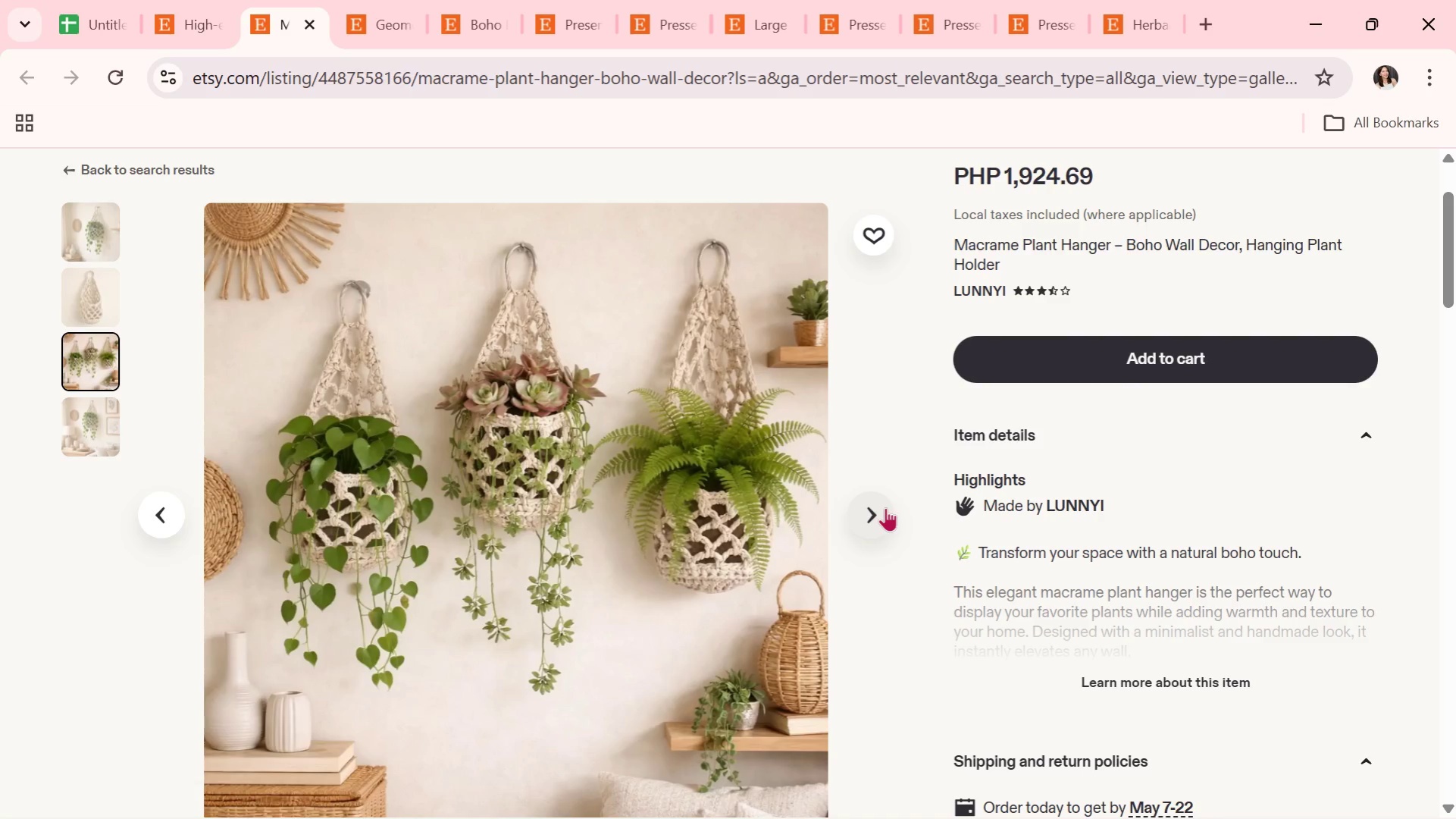 
wait(25.08)
 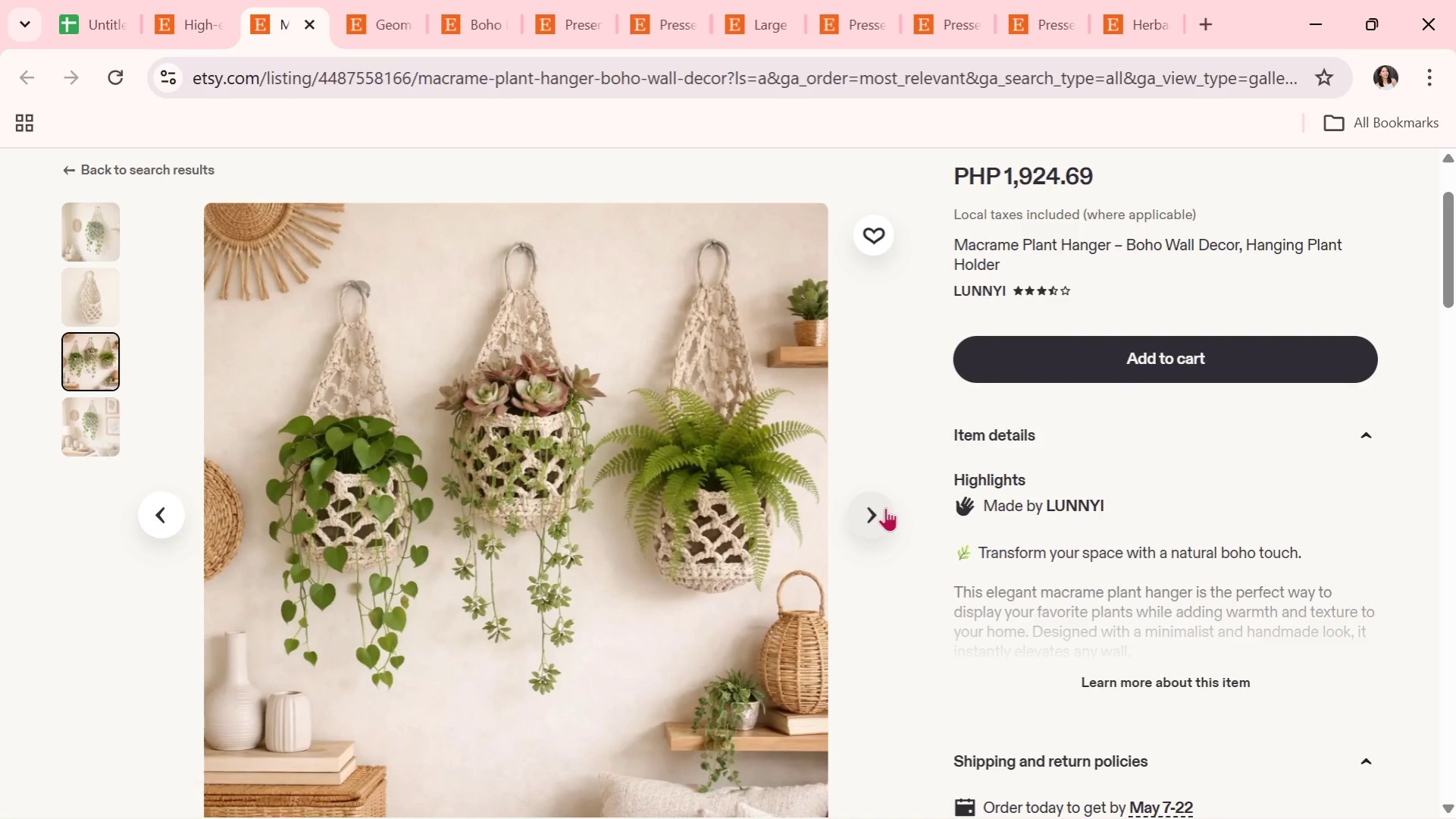 
scroll: coordinate [831, 396], scroll_direction: down, amount: 1.0
 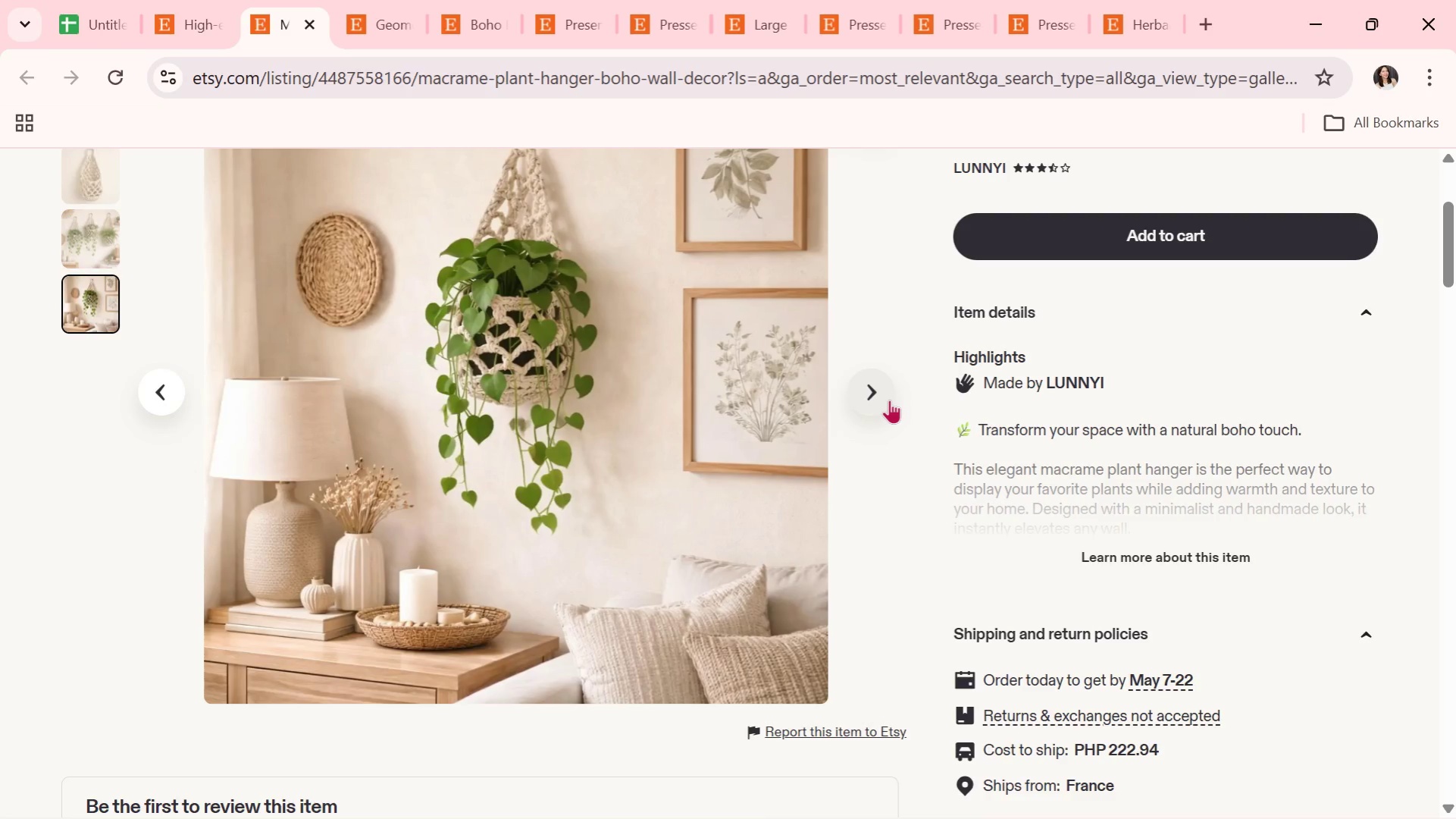 
wait(29.05)
 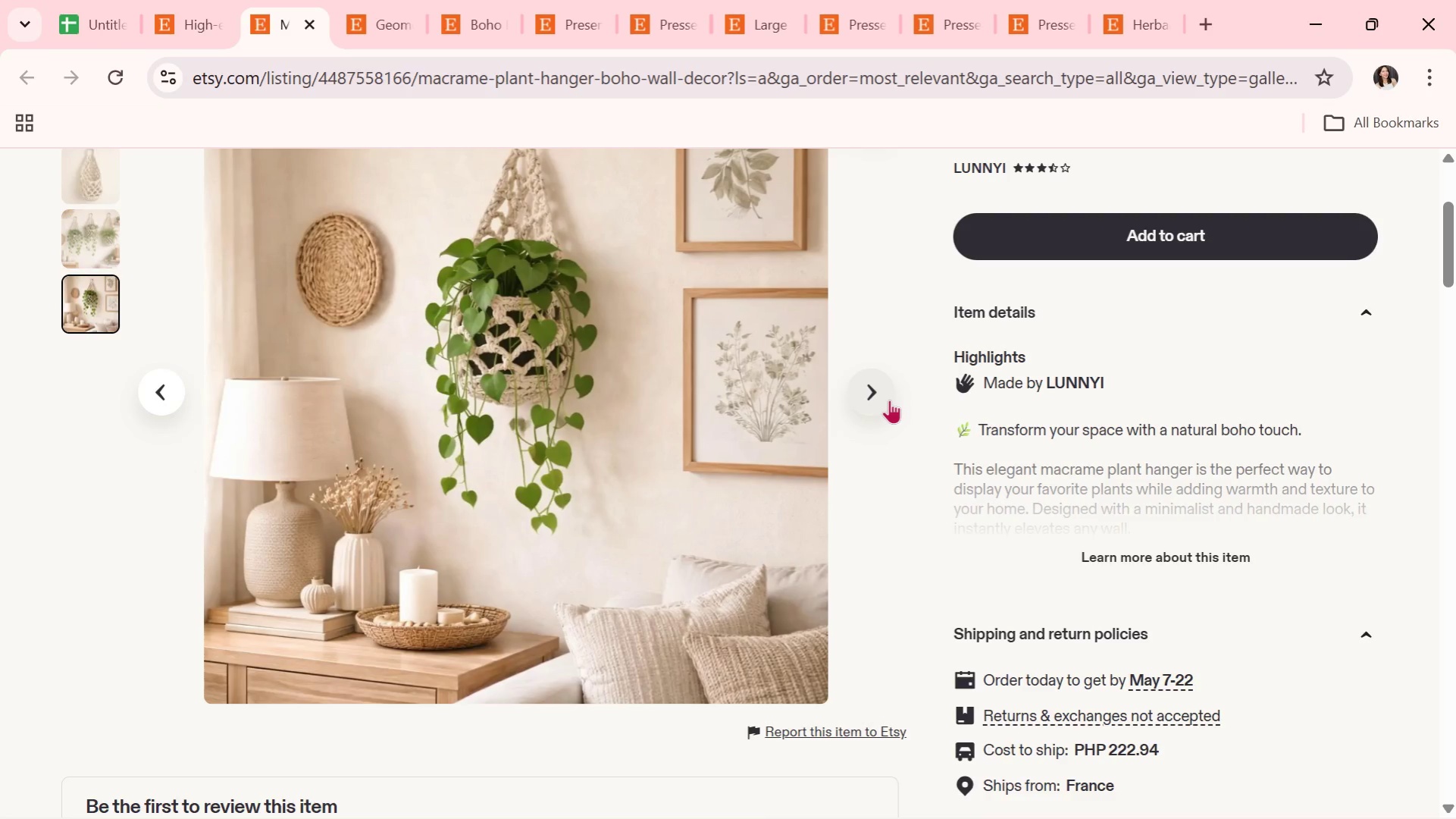 
left_click([869, 394])
 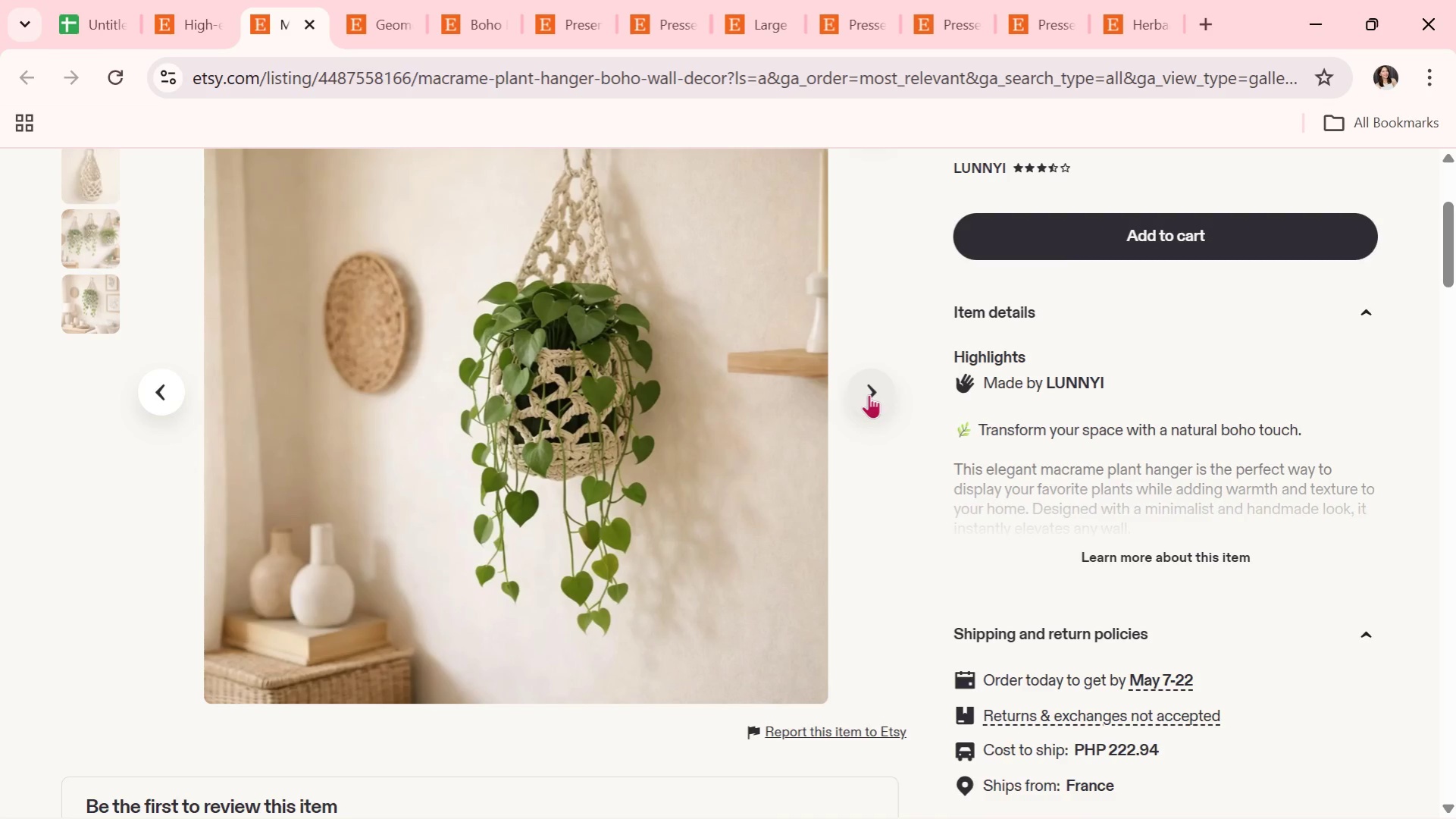 
left_click([869, 394])
 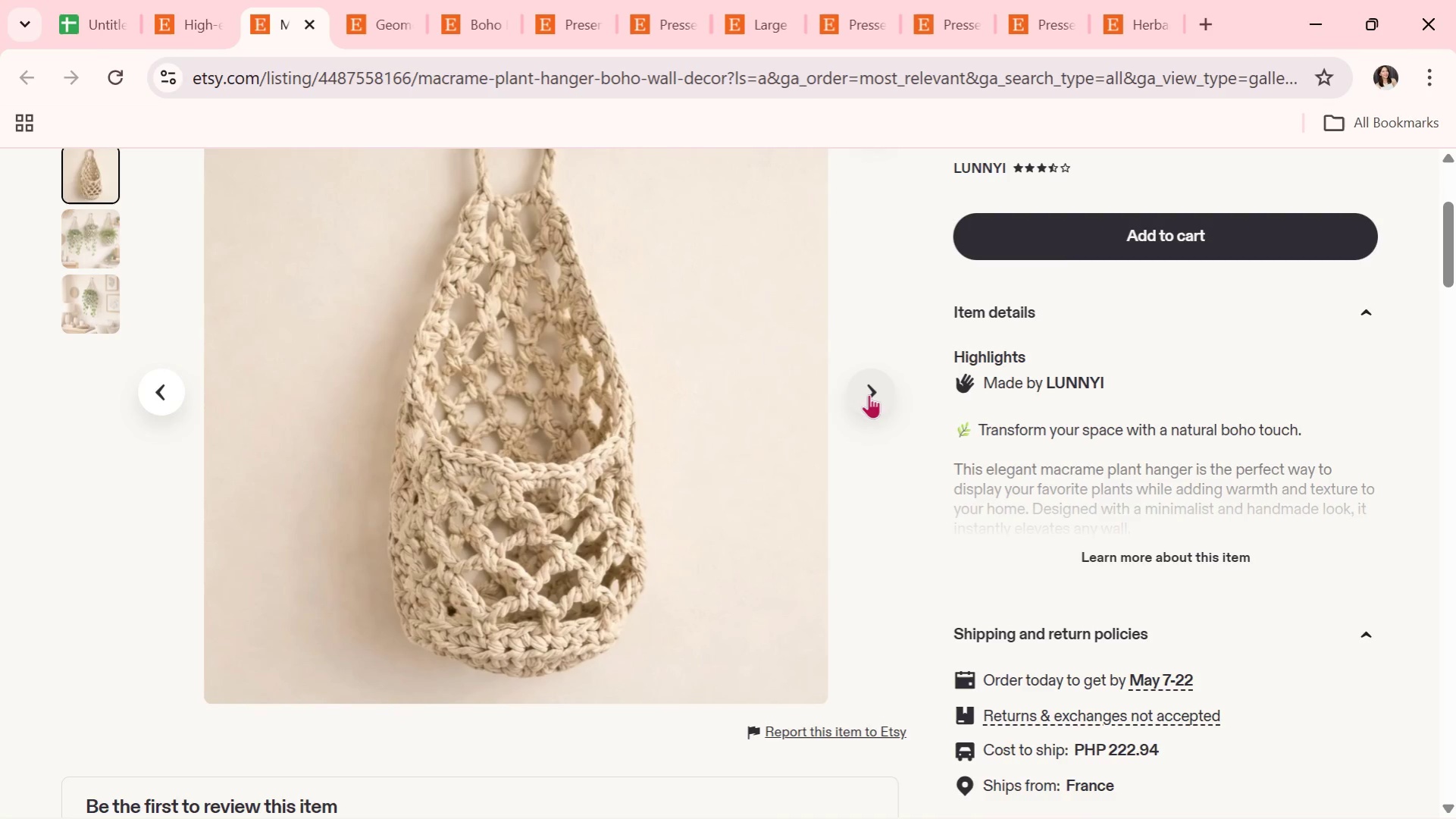 
wait(5.56)
 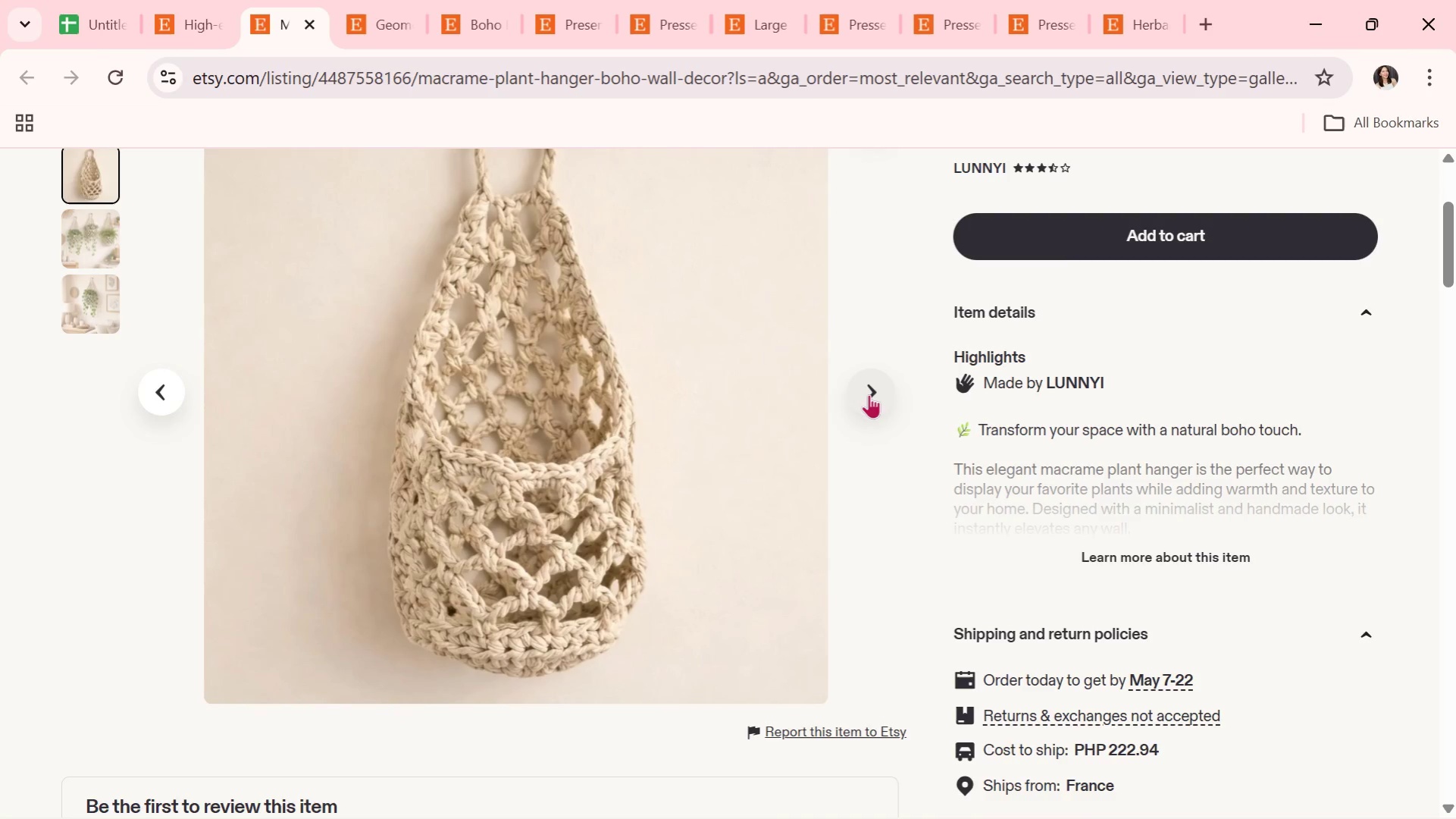 
left_click([869, 394])
 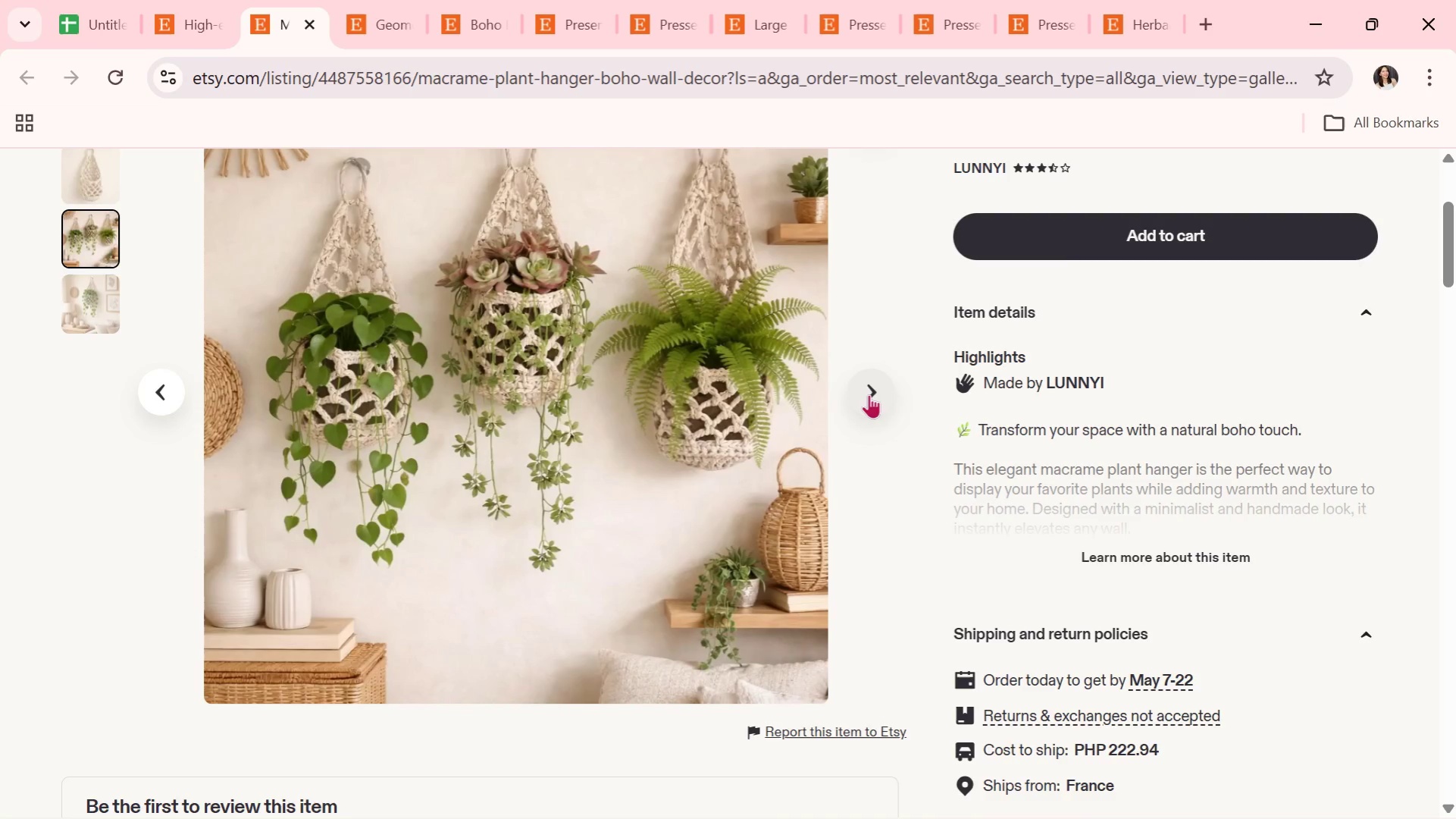 
wait(9.61)
 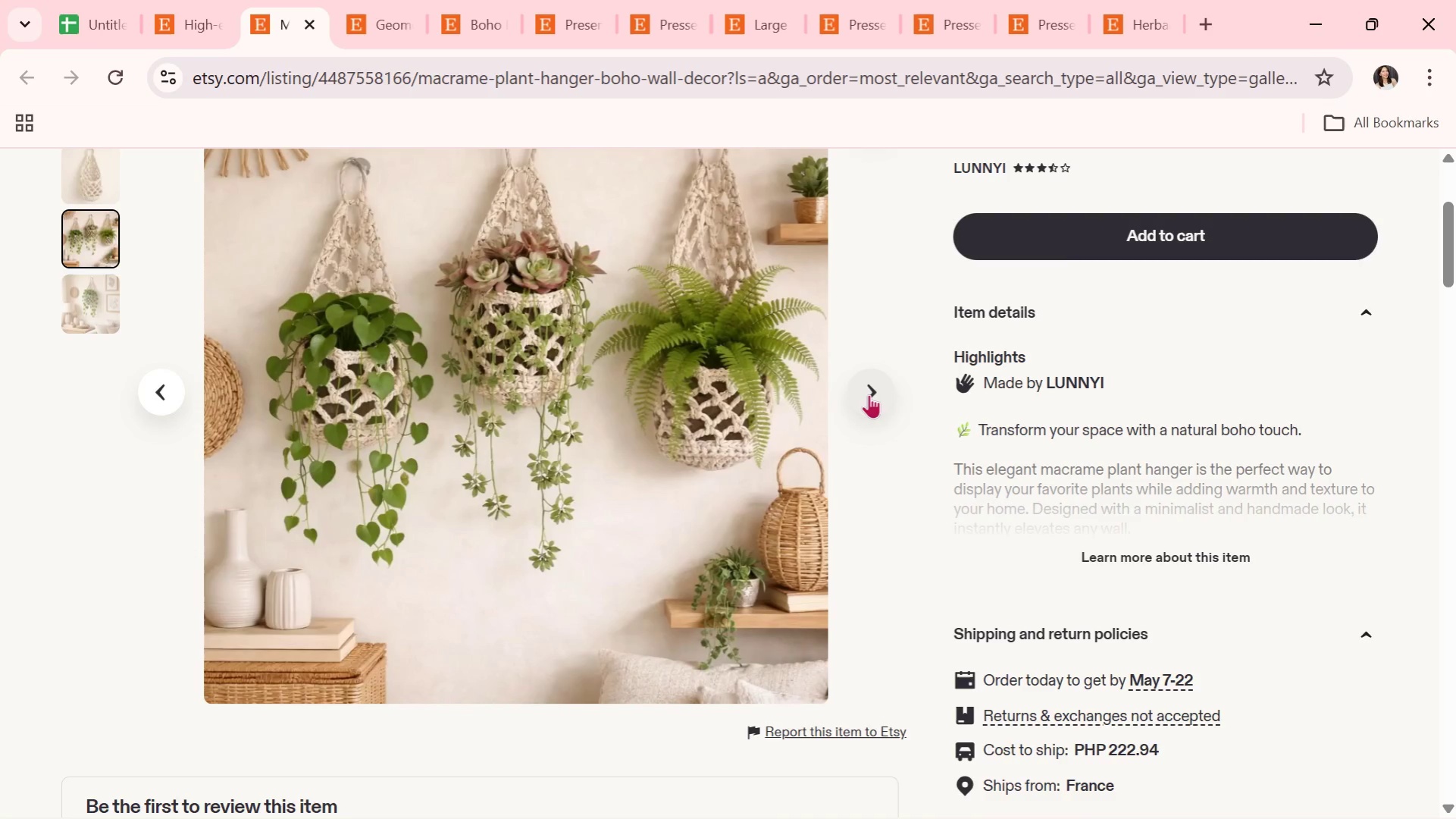 
left_click([869, 394])
 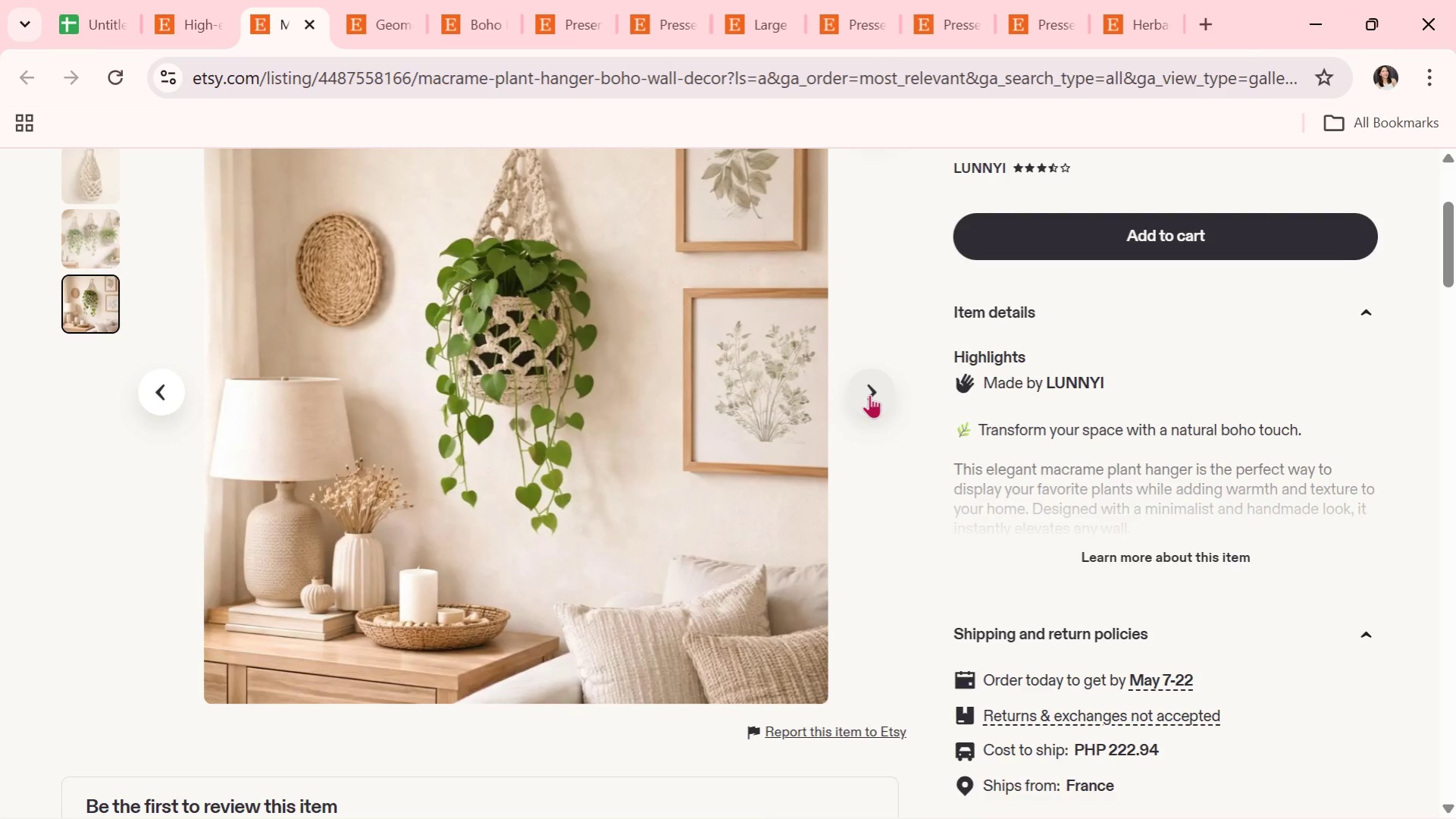 
left_click([869, 394])
 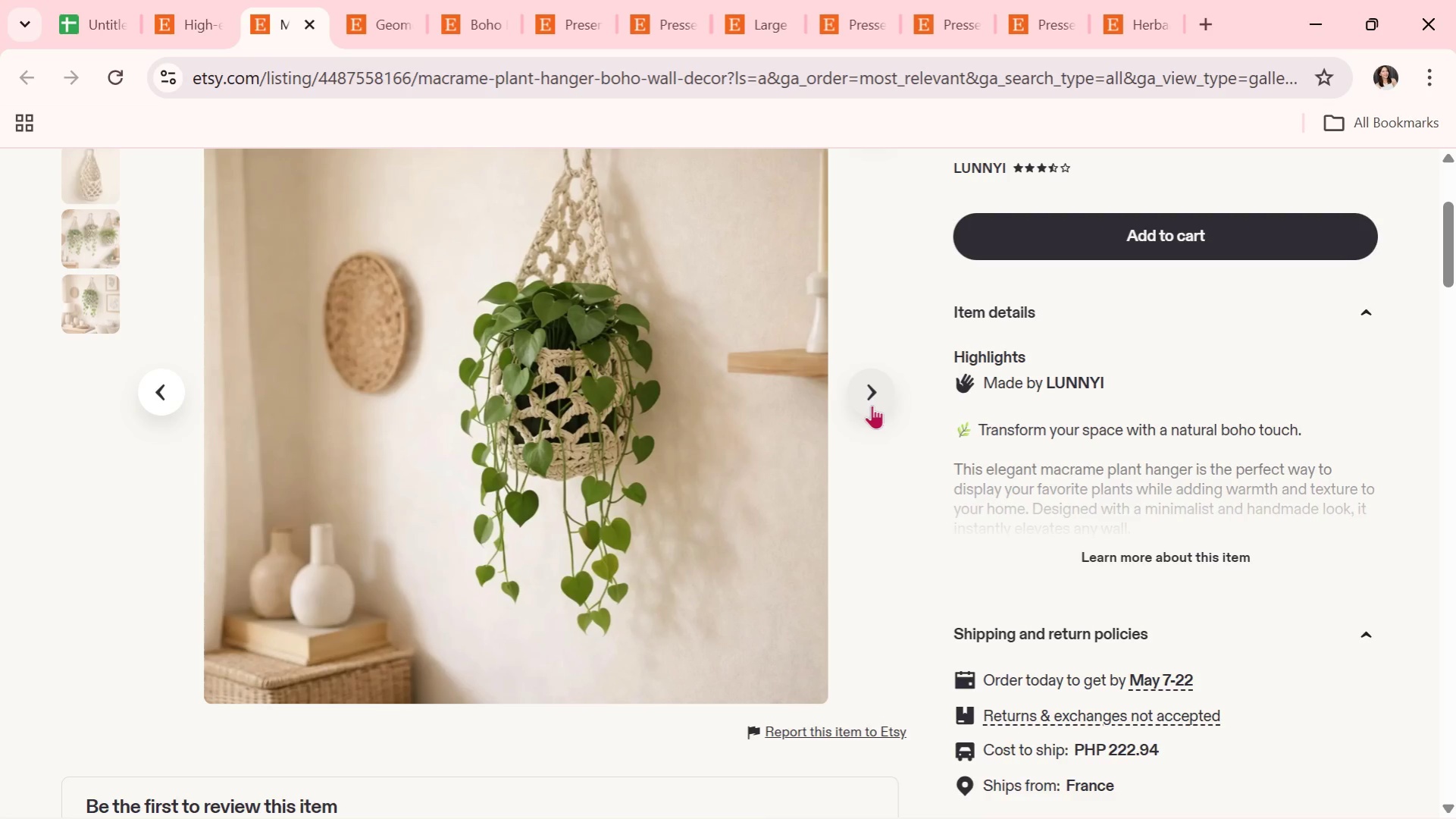 
wait(10.33)
 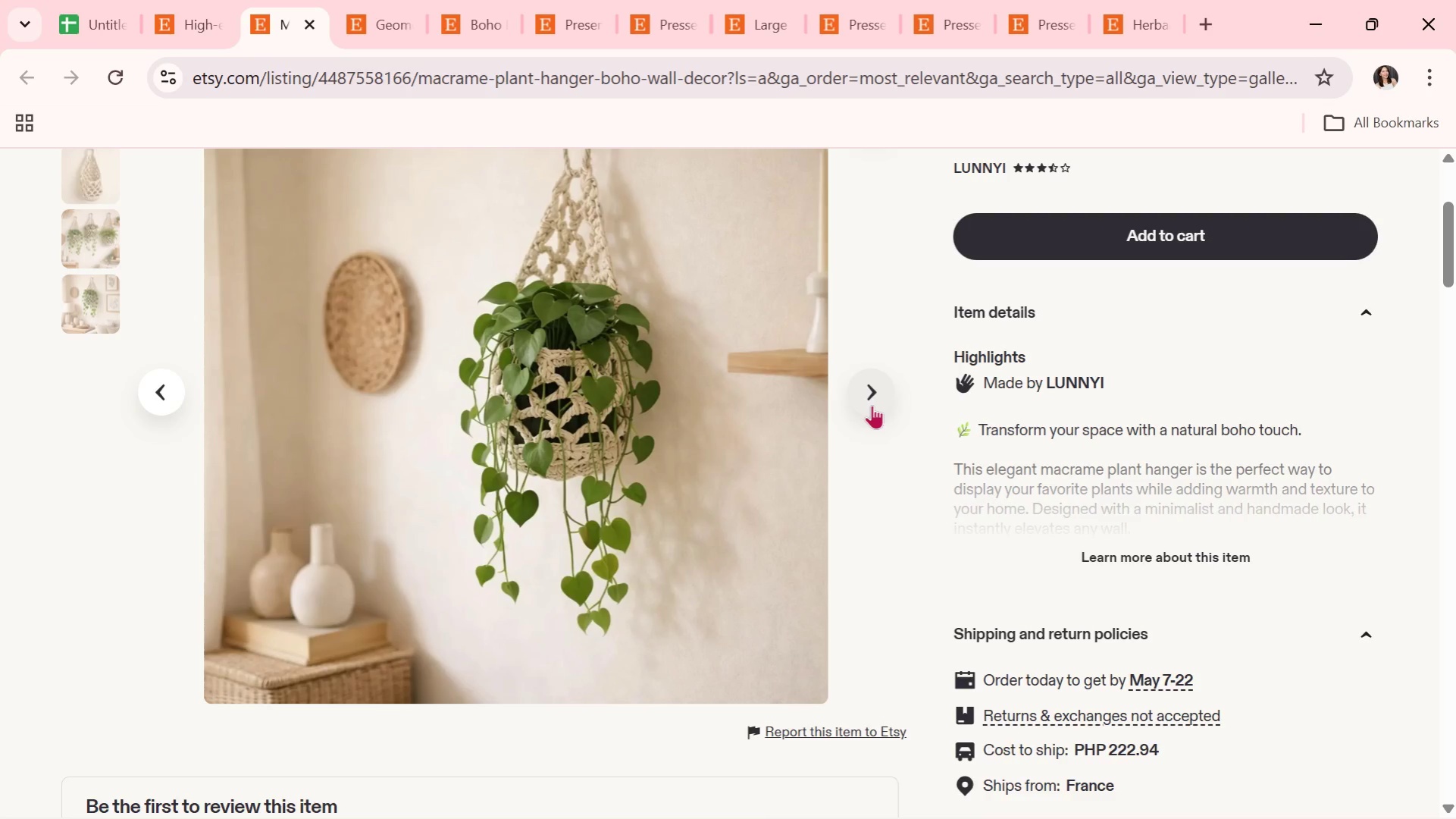 
left_click([872, 405])
 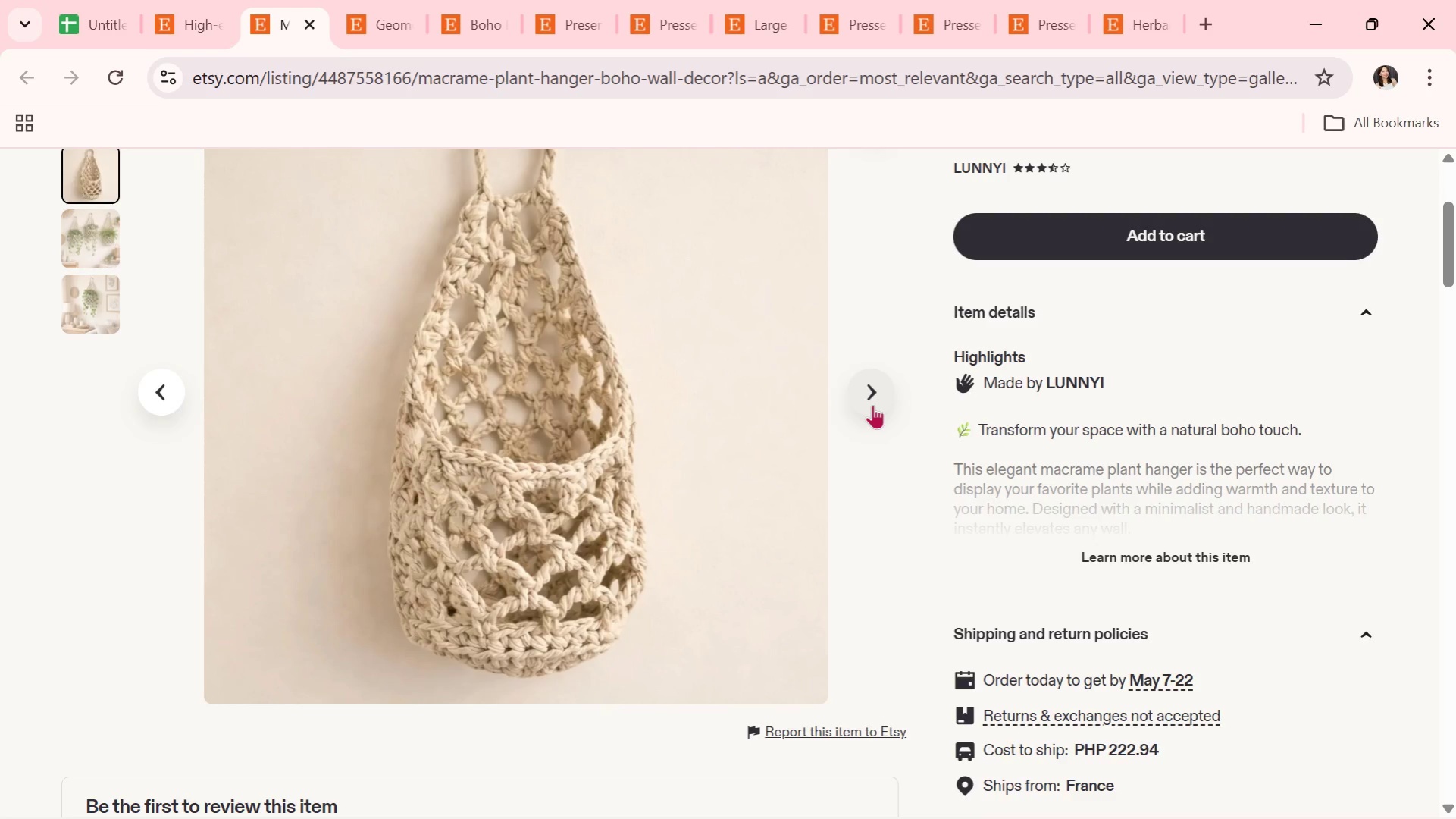 
wait(16.44)
 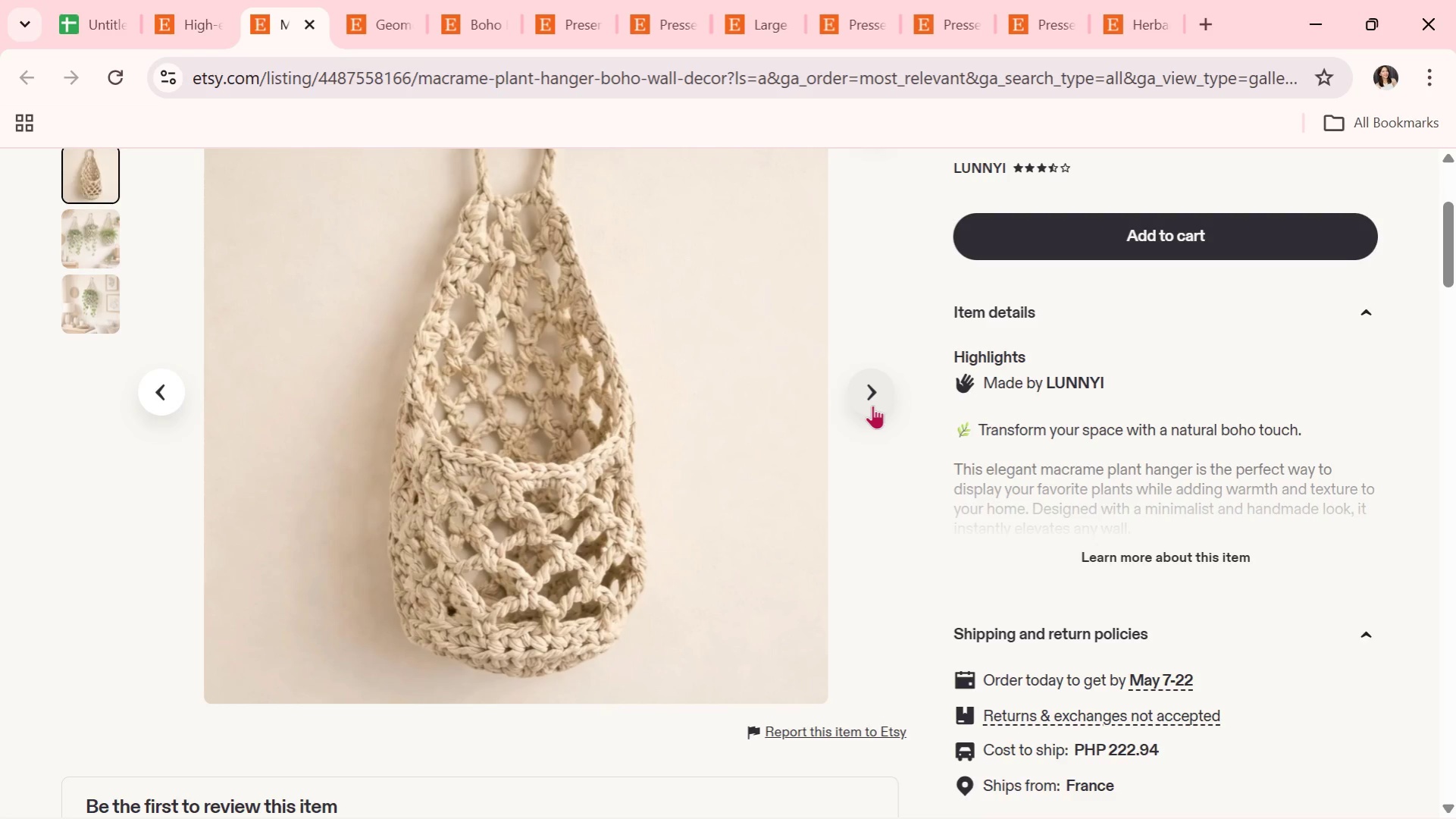 
left_click([882, 401])
 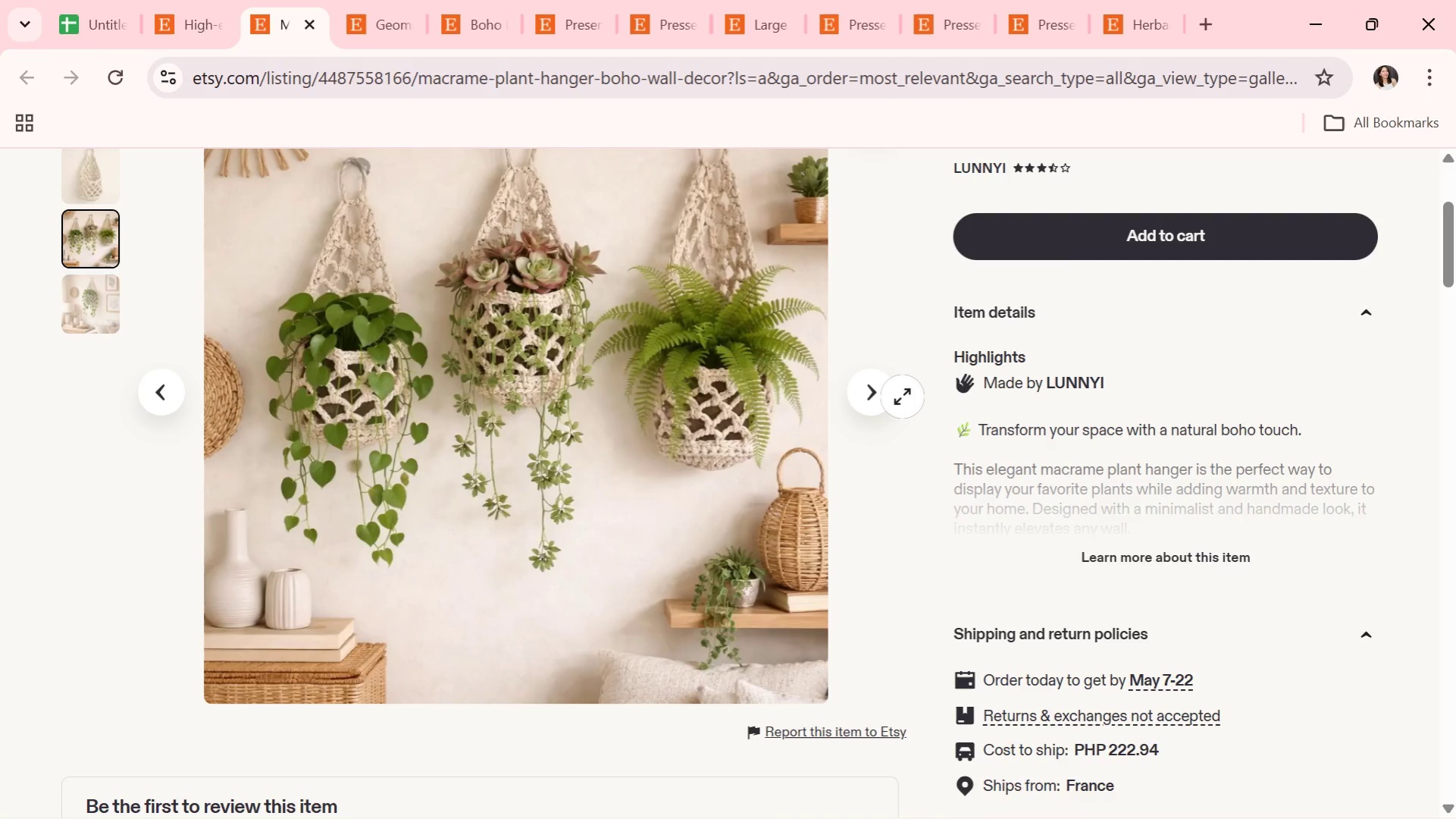 
wait(13.09)
 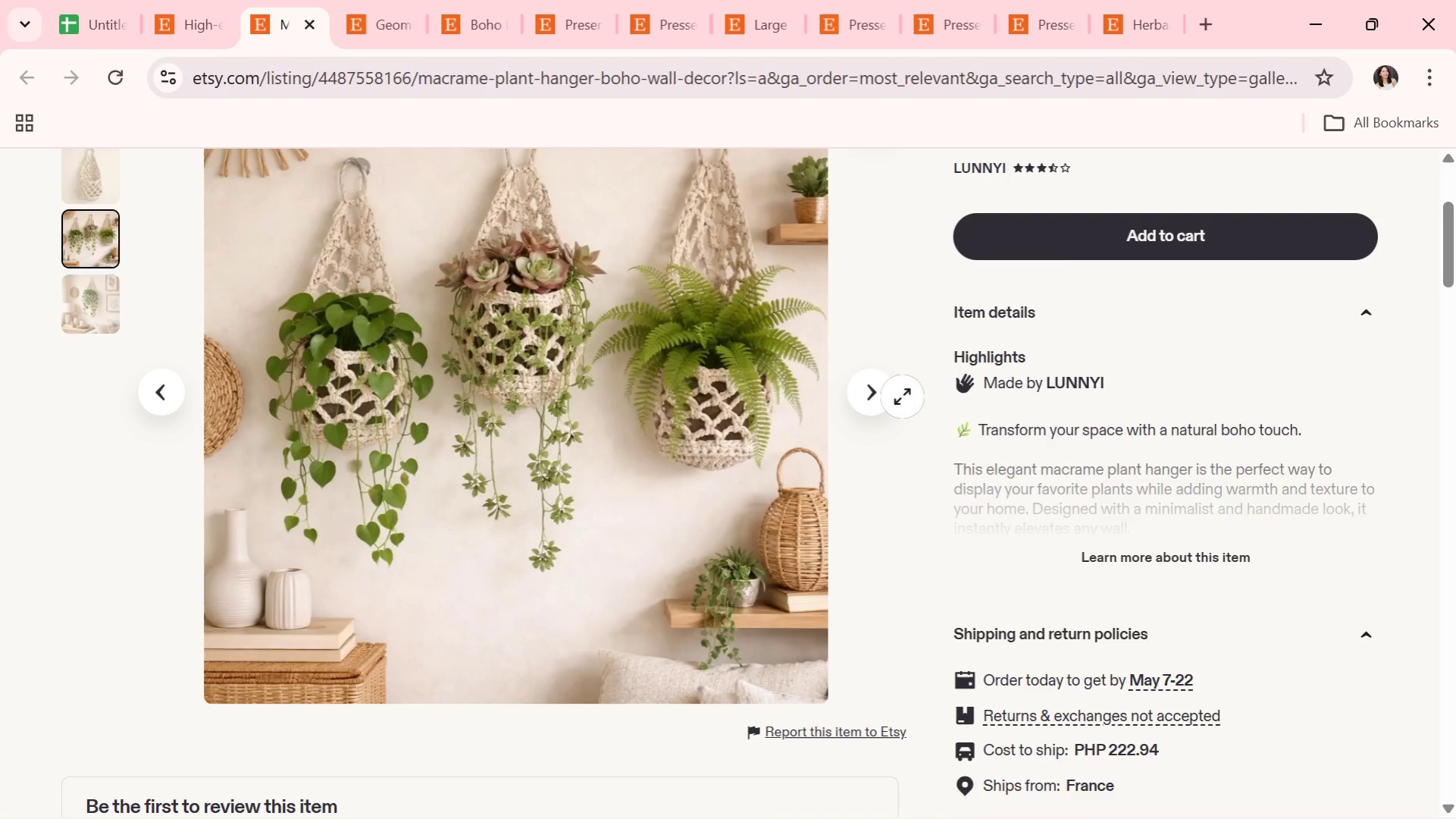 
left_click([865, 381])
 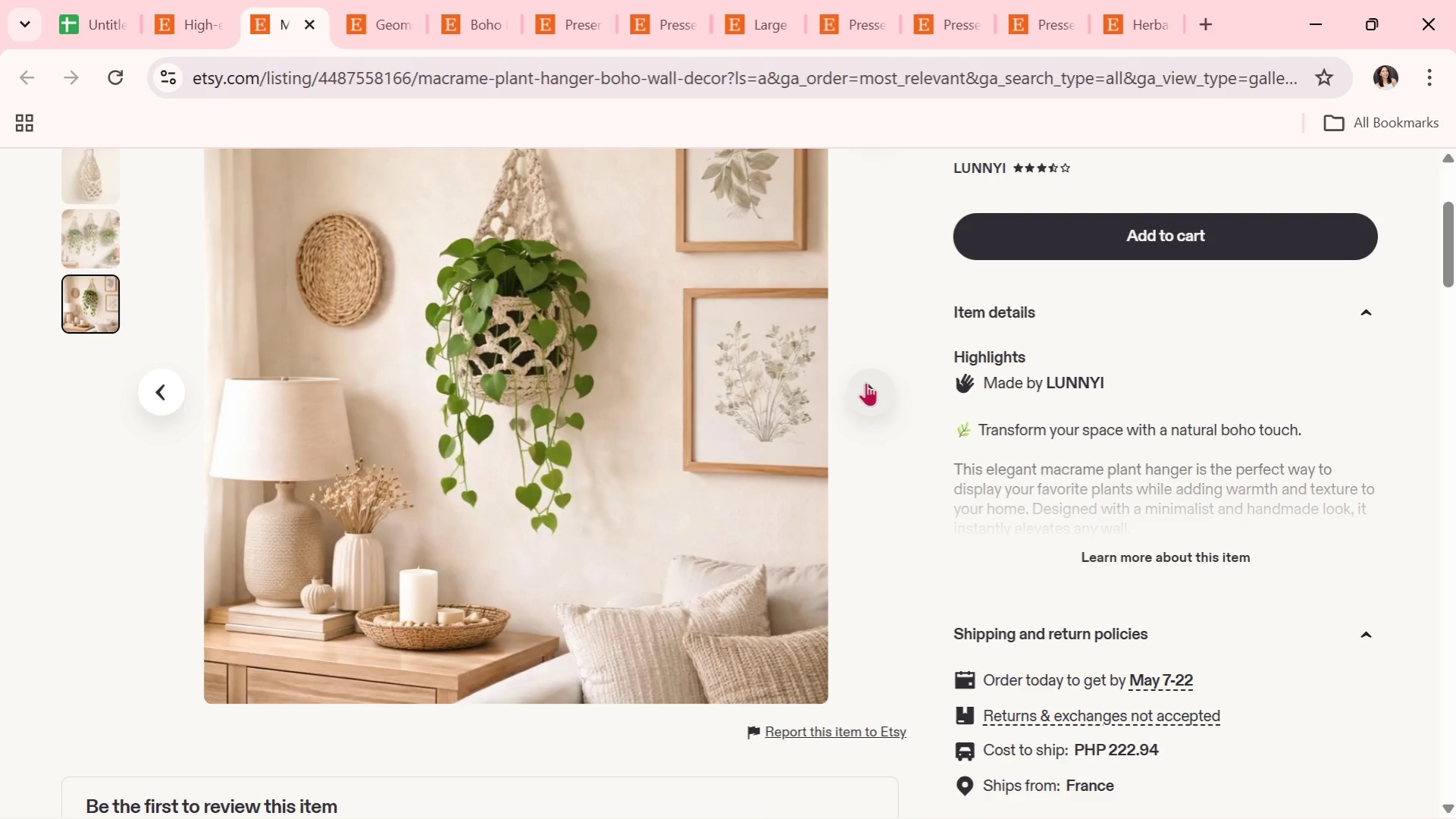 
wait(6.62)
 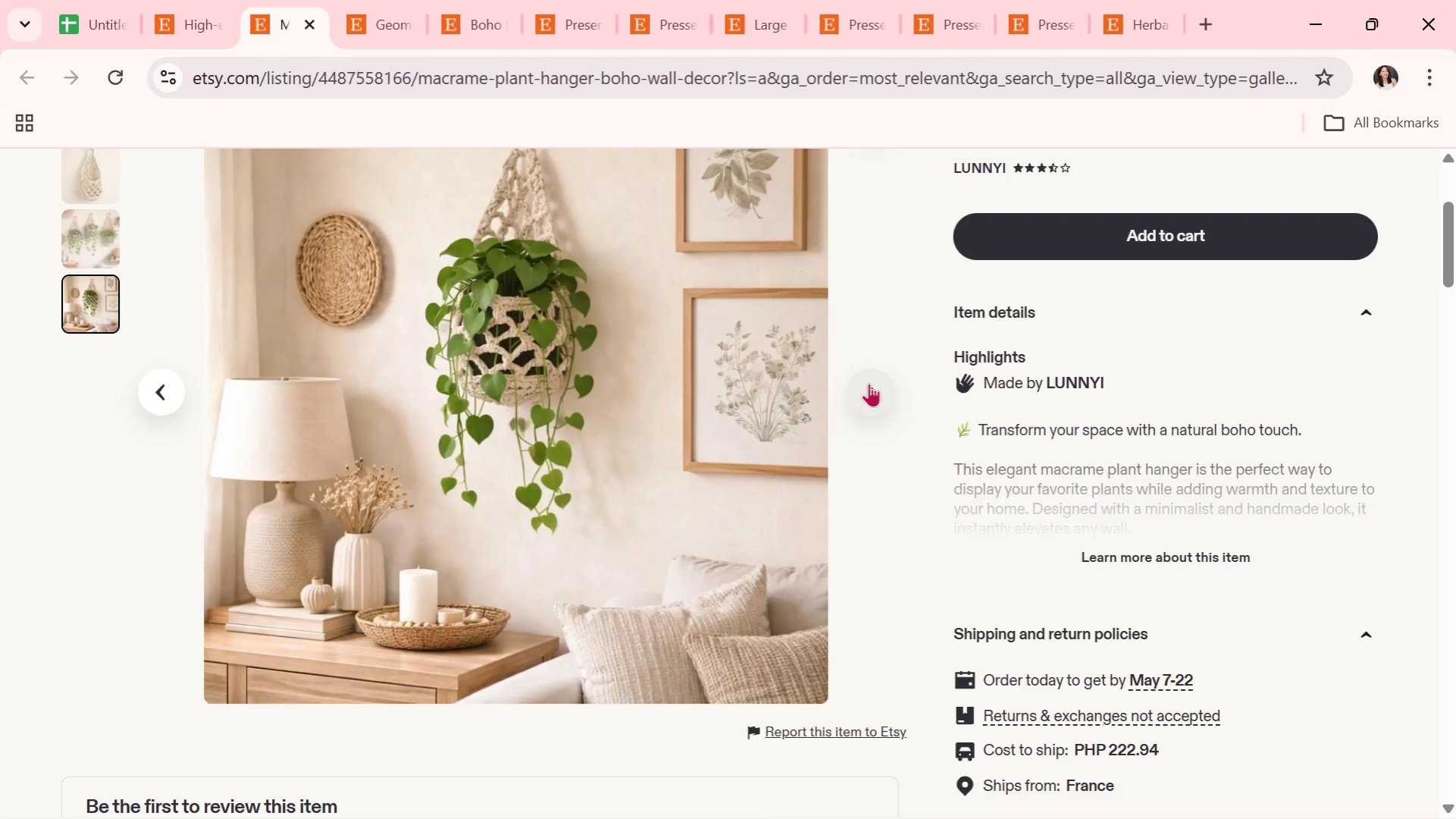 
left_click([866, 381])
 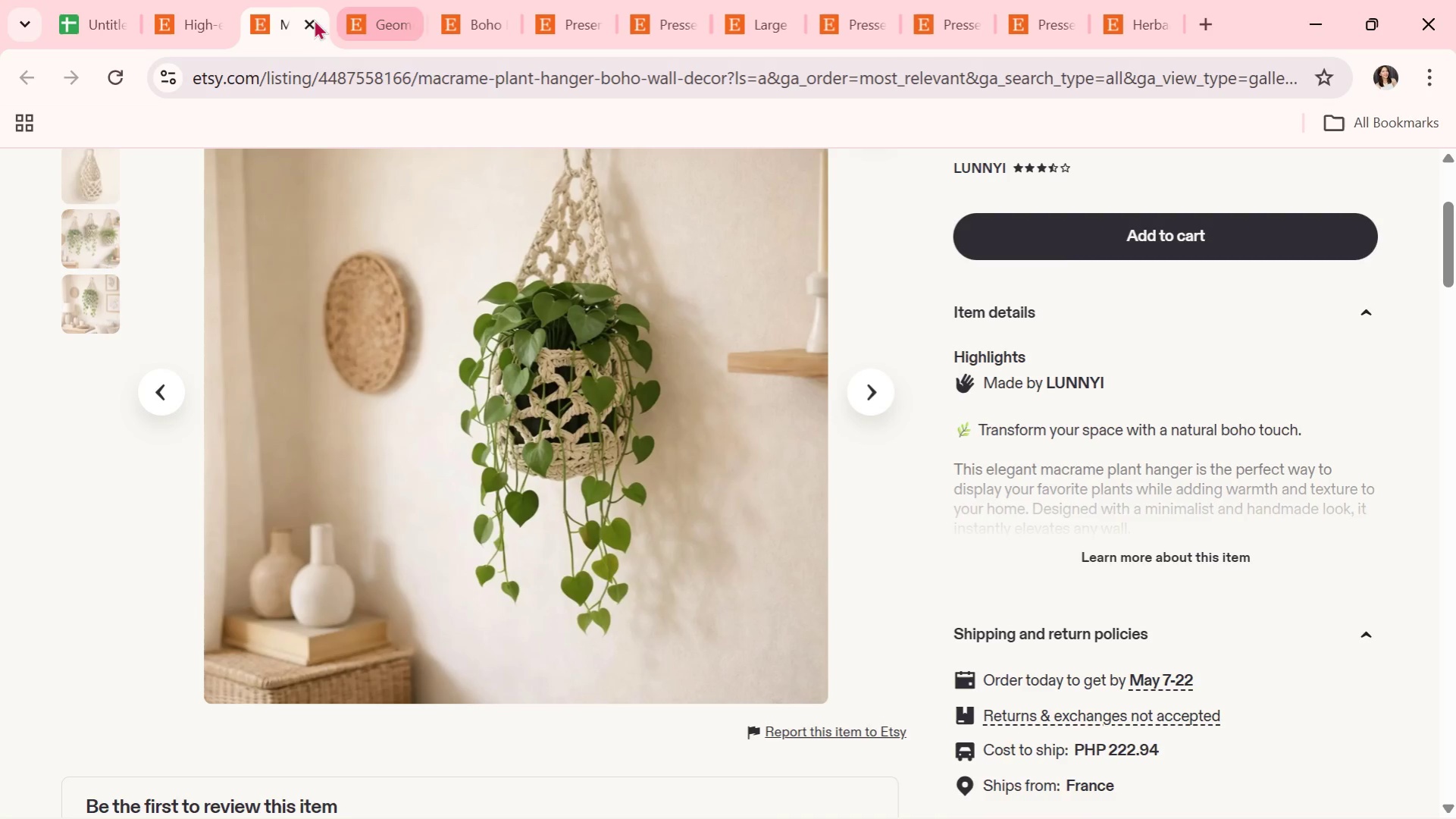 
left_click([303, 20])
 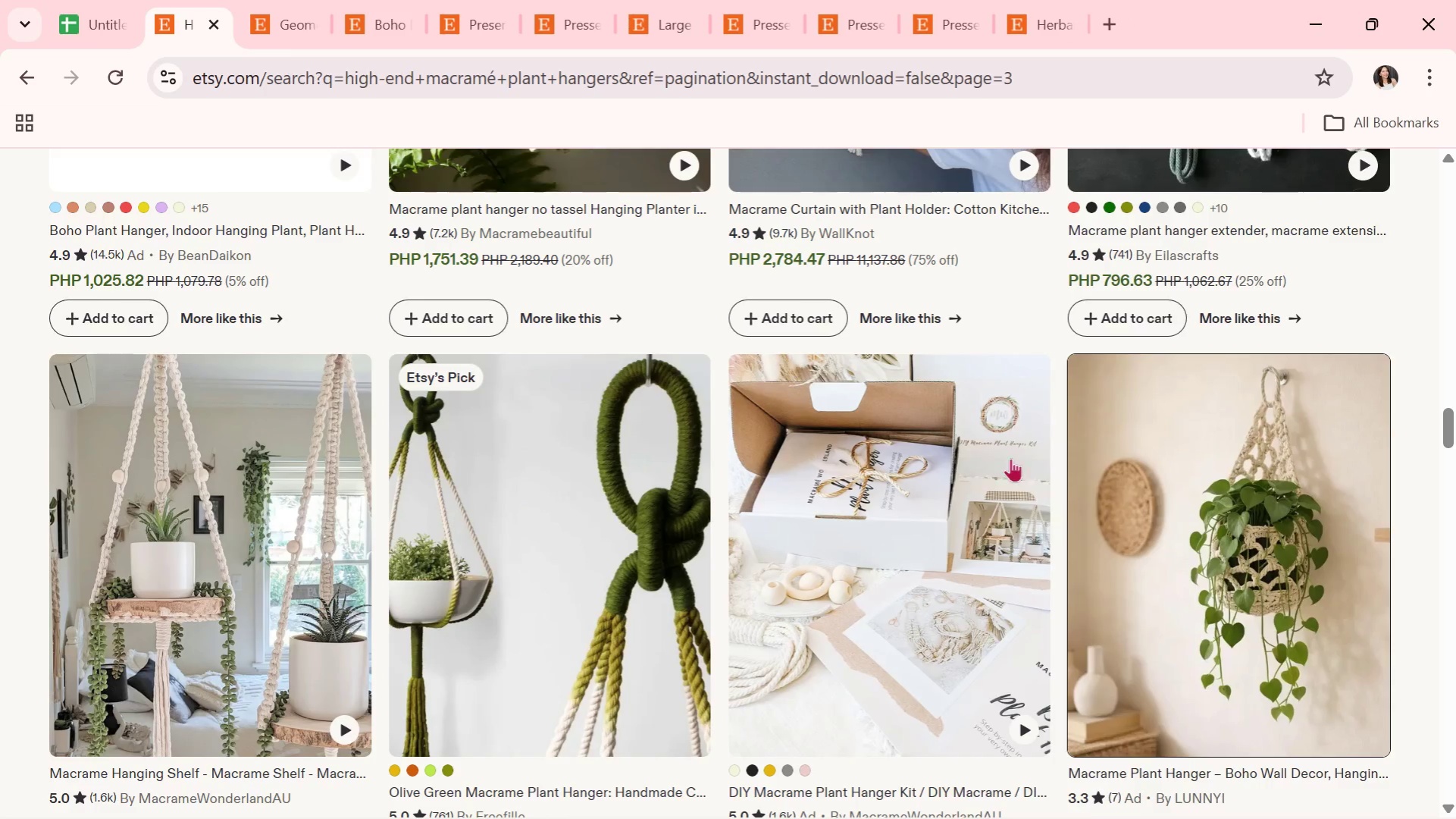 
scroll: coordinate [1092, 525], scroll_direction: down, amount: 16.0
 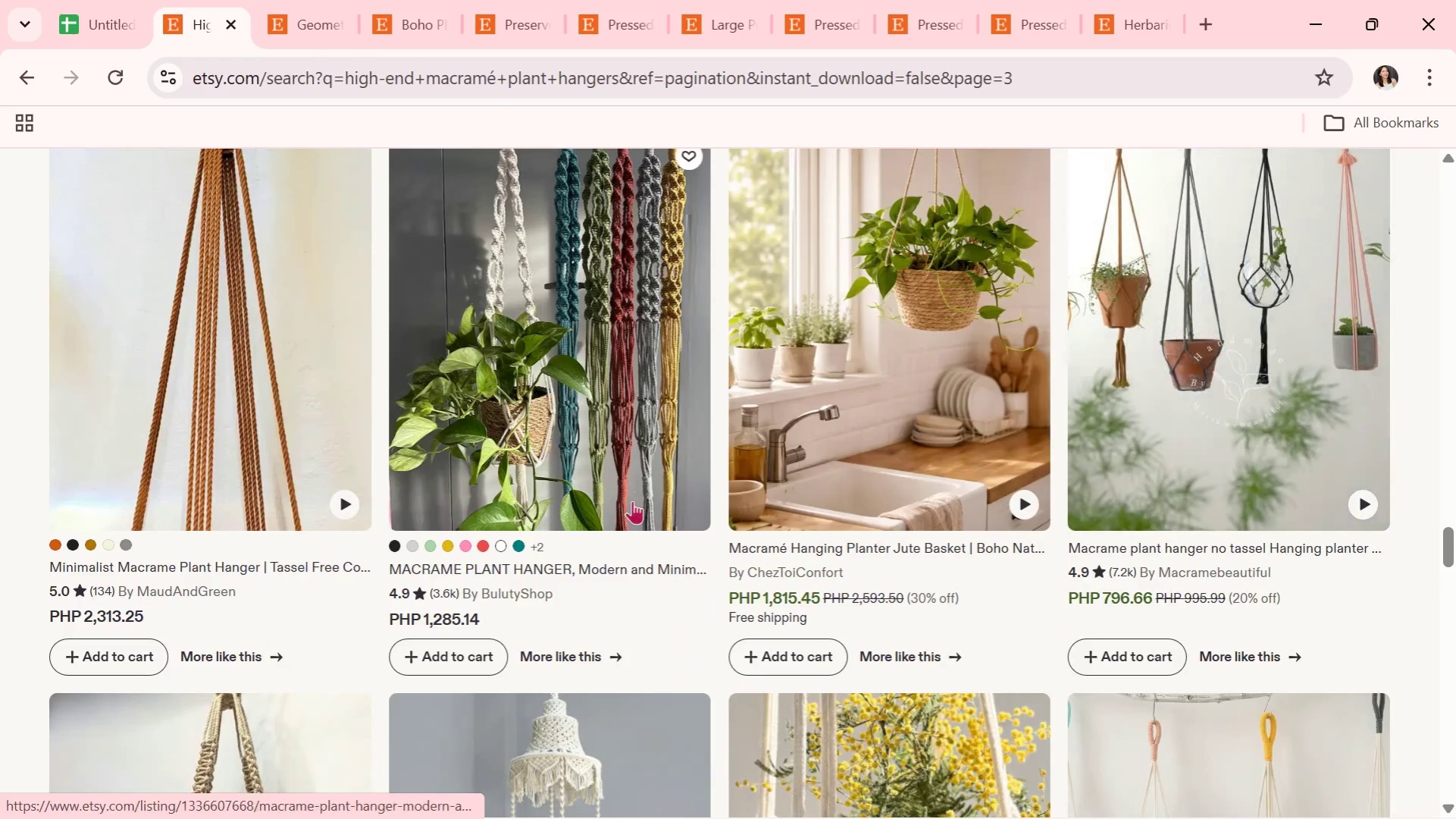 
left_click([603, 395])
 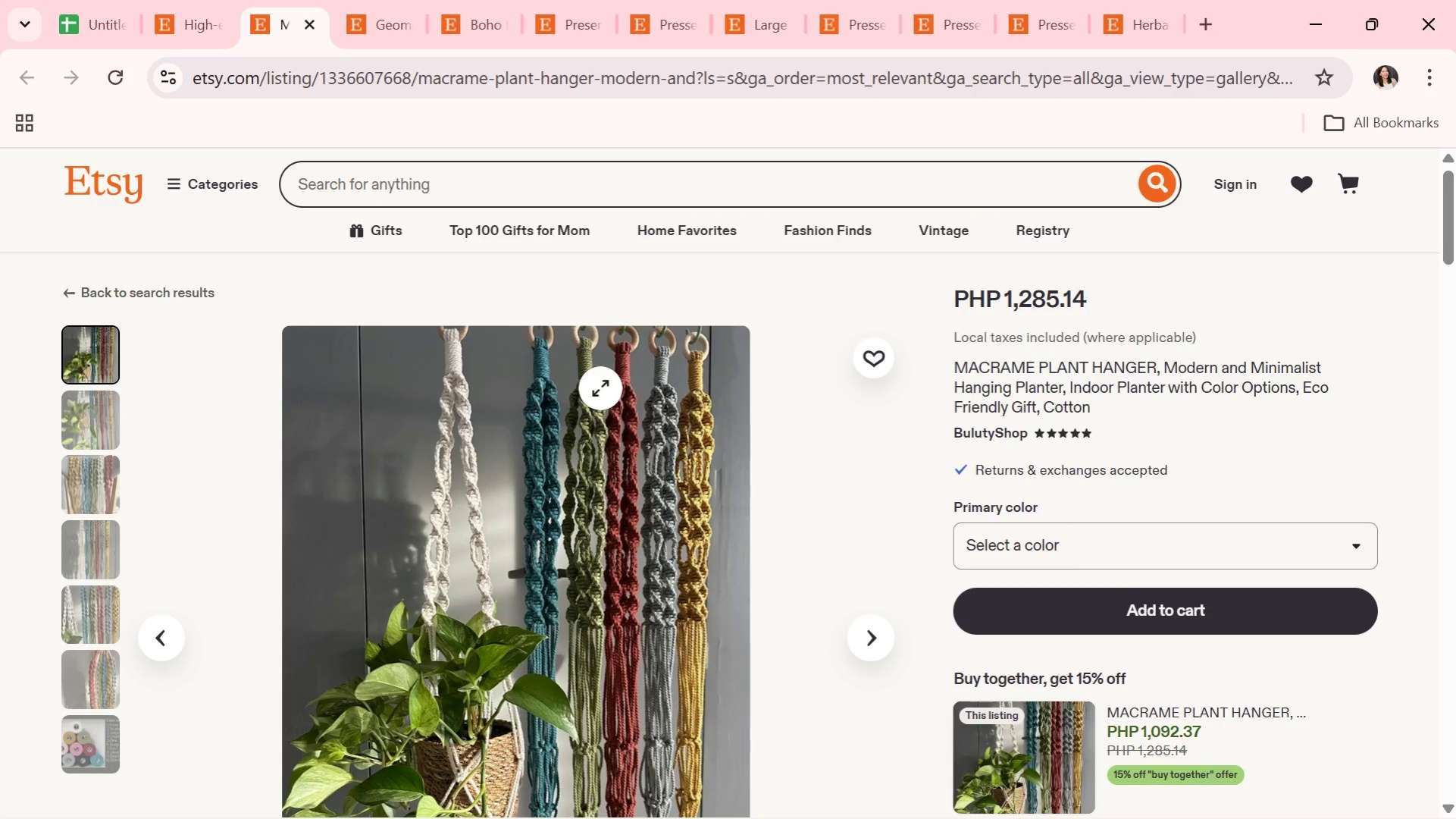 
wait(11.95)
 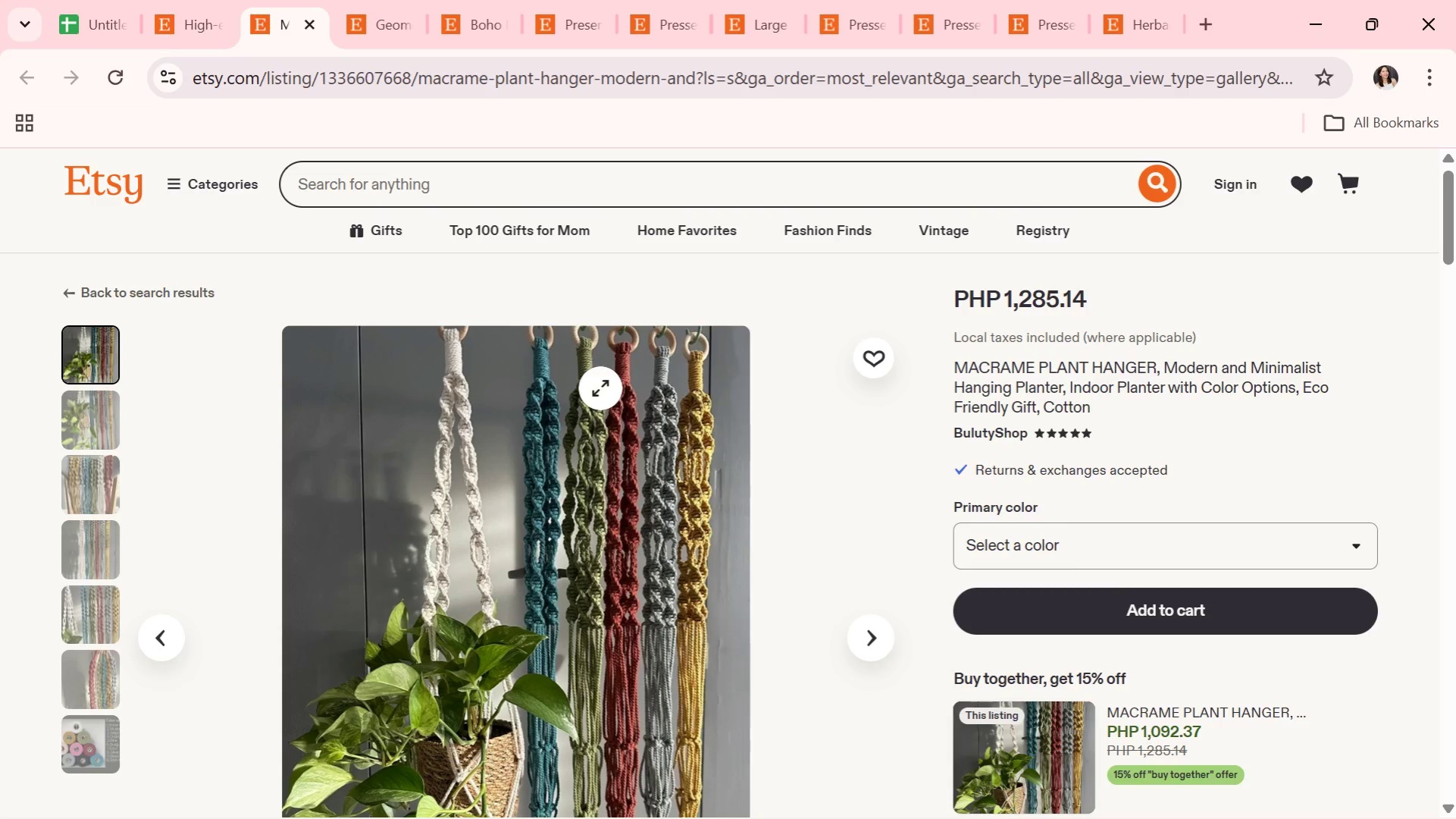 
scroll: coordinate [709, 496], scroll_direction: down, amount: 2.0
 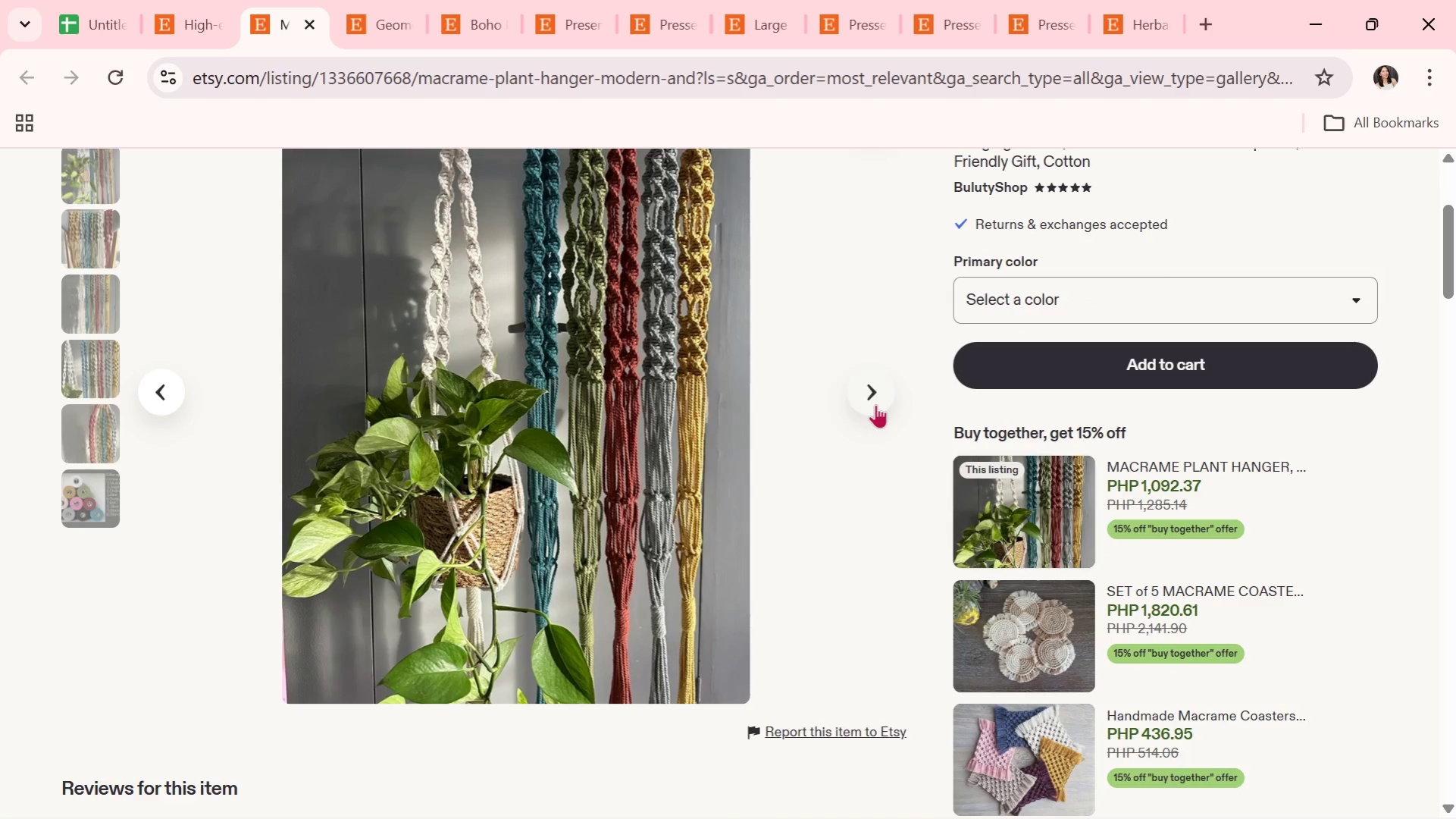 
left_click([879, 402])
 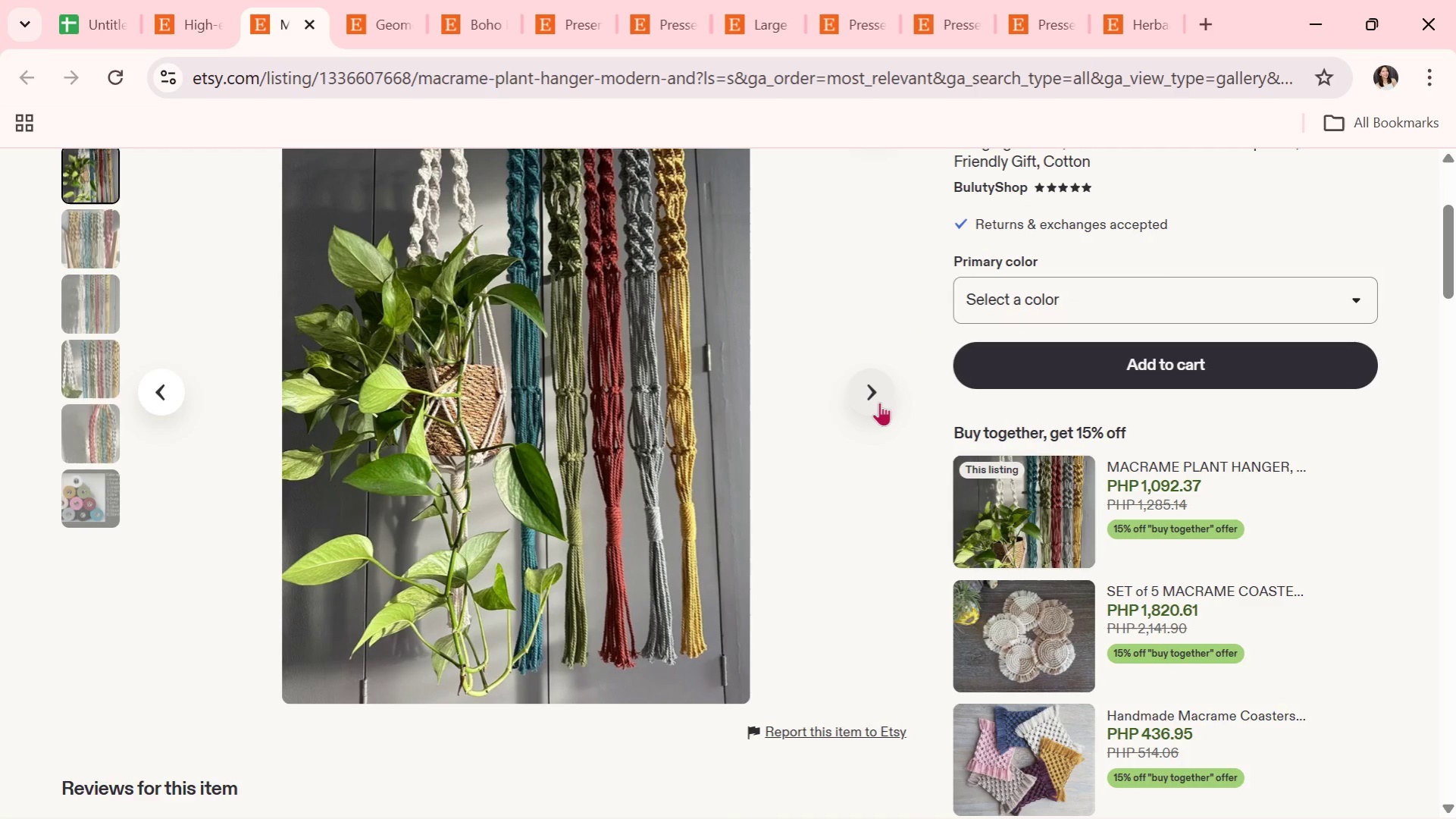 
wait(7.8)
 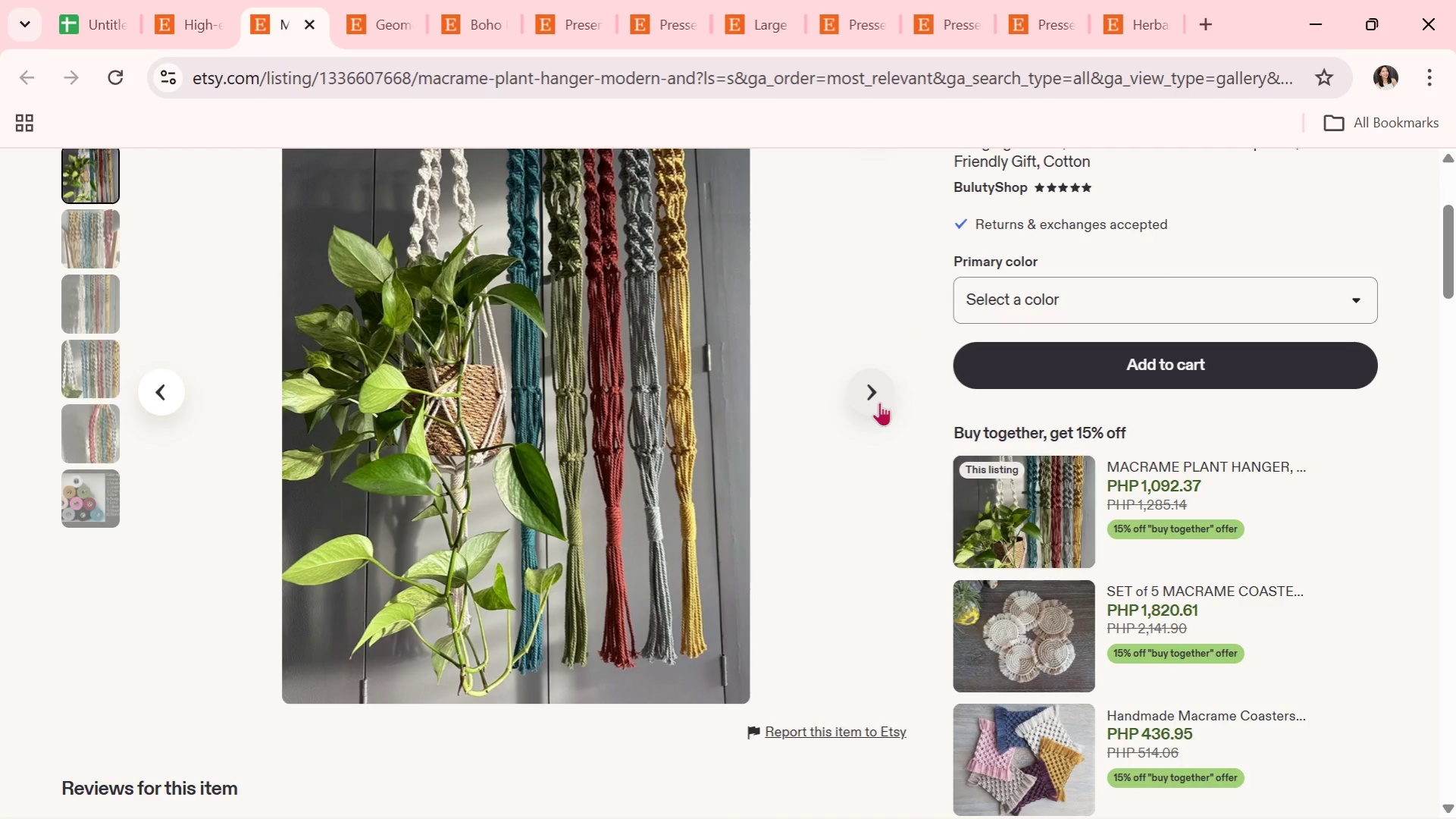 
left_click([879, 402])
 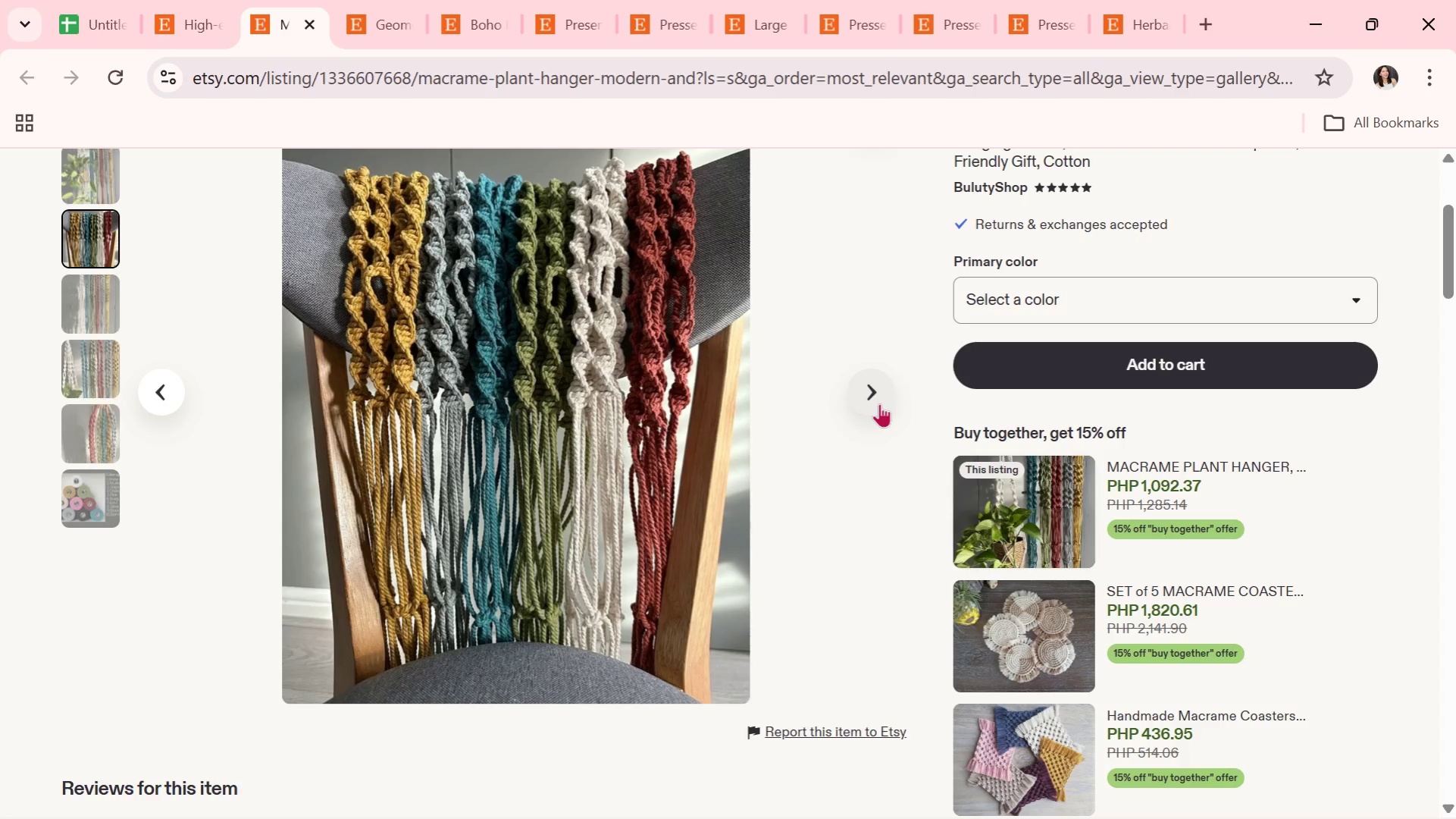 
left_click([879, 403])
 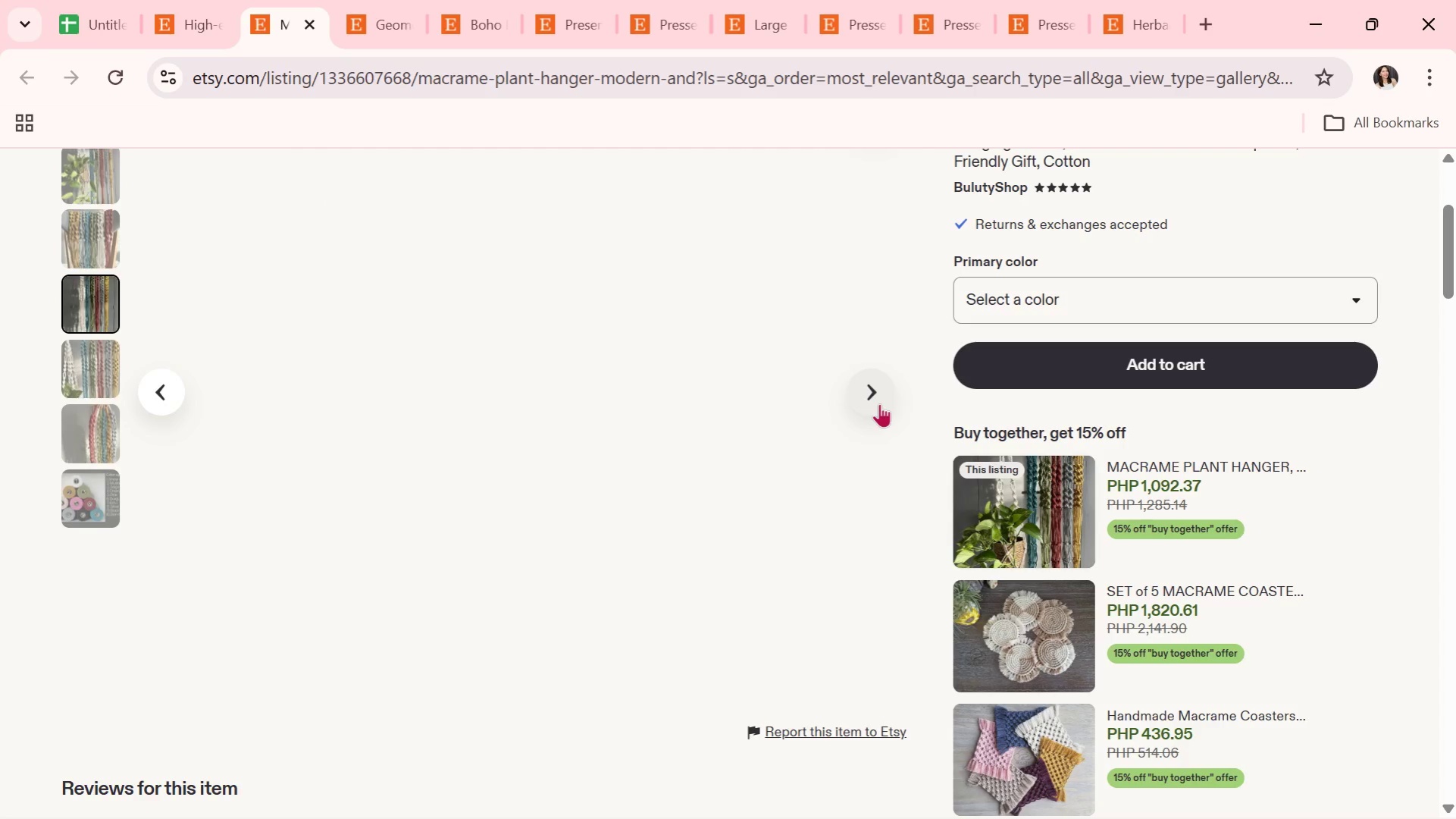 
scroll: coordinate [879, 403], scroll_direction: up, amount: 1.0
 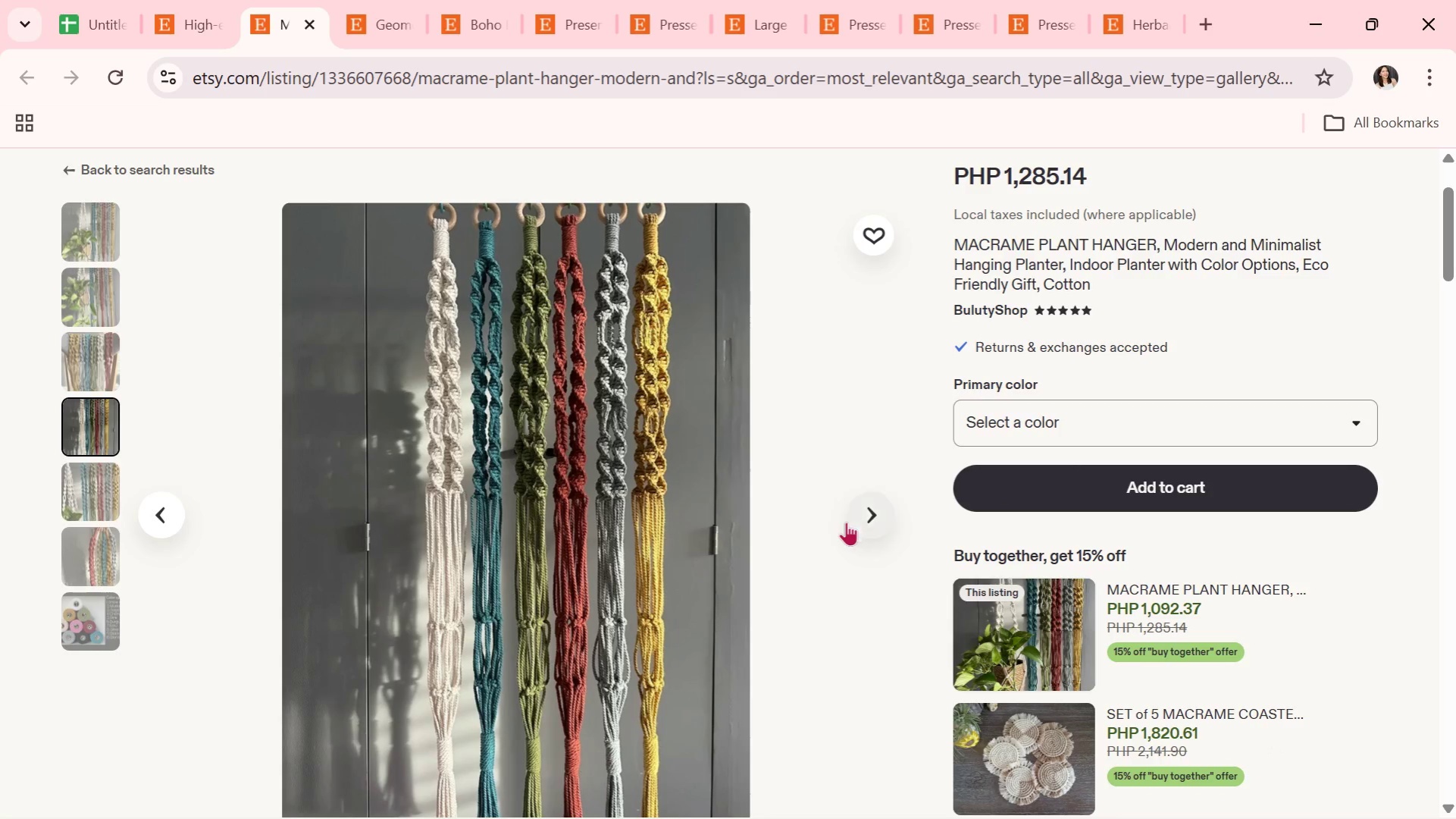 
left_click([860, 515])
 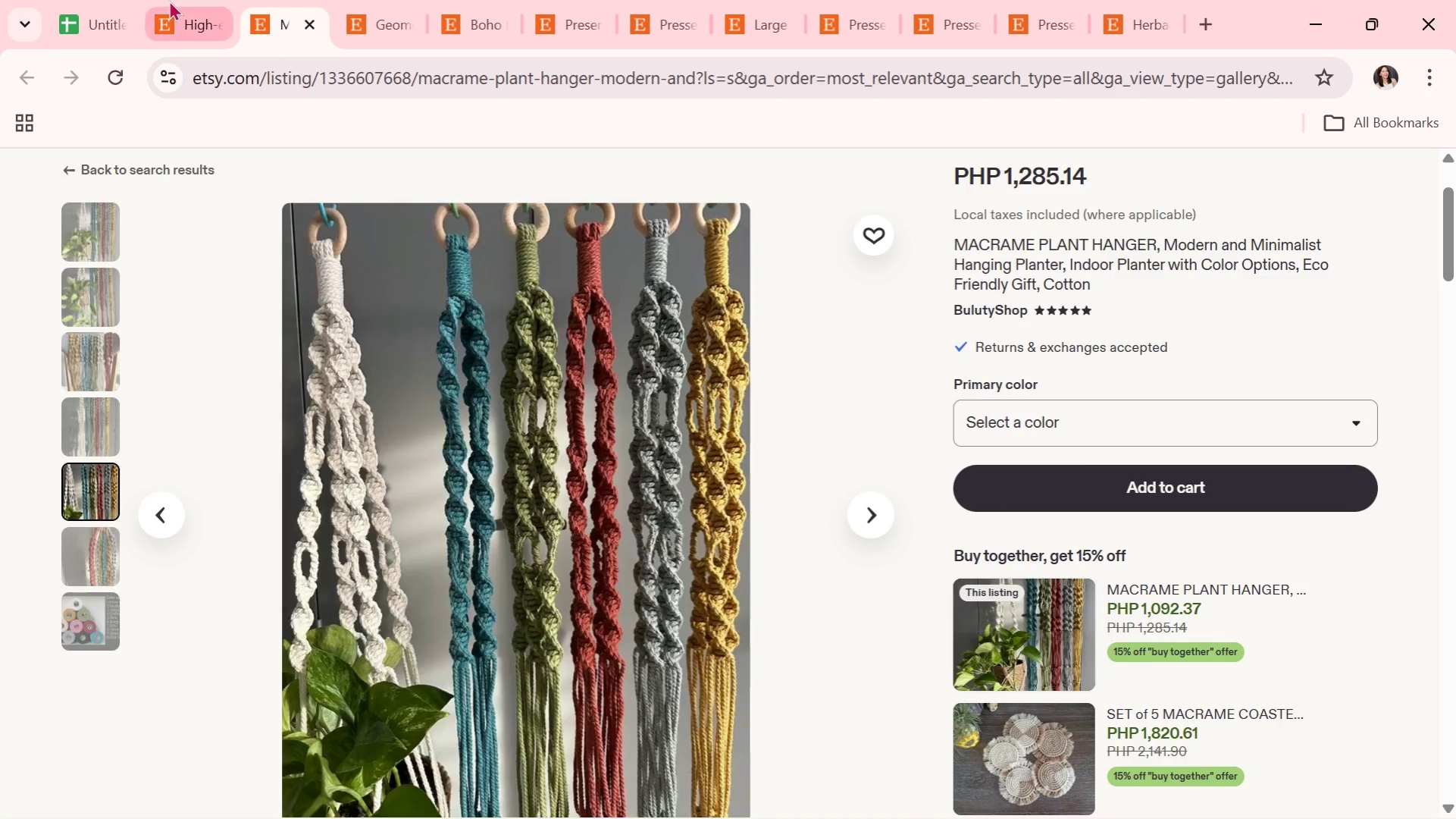 
left_click([169, 0])
 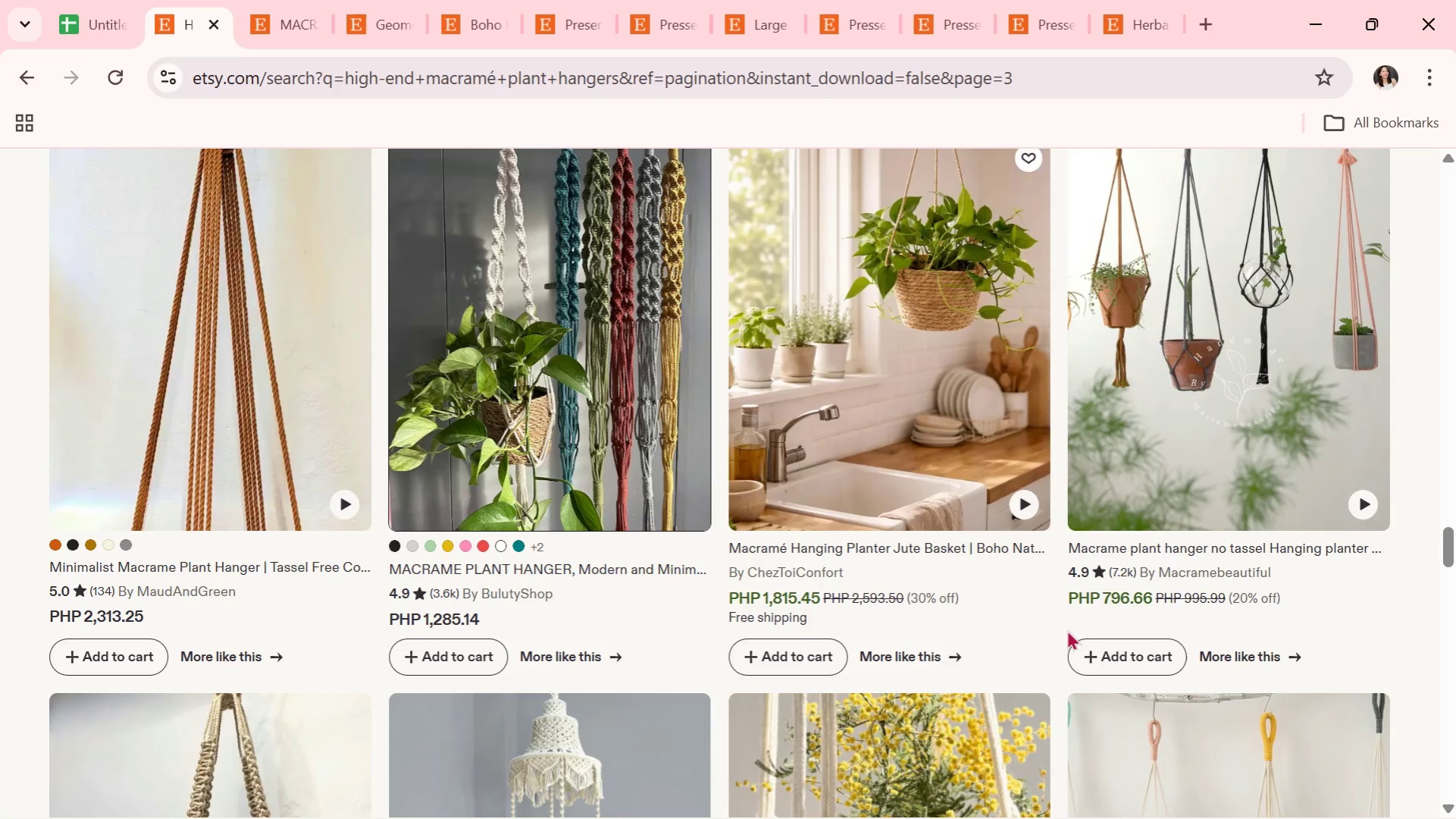 
scroll: coordinate [800, 551], scroll_direction: down, amount: 6.0
 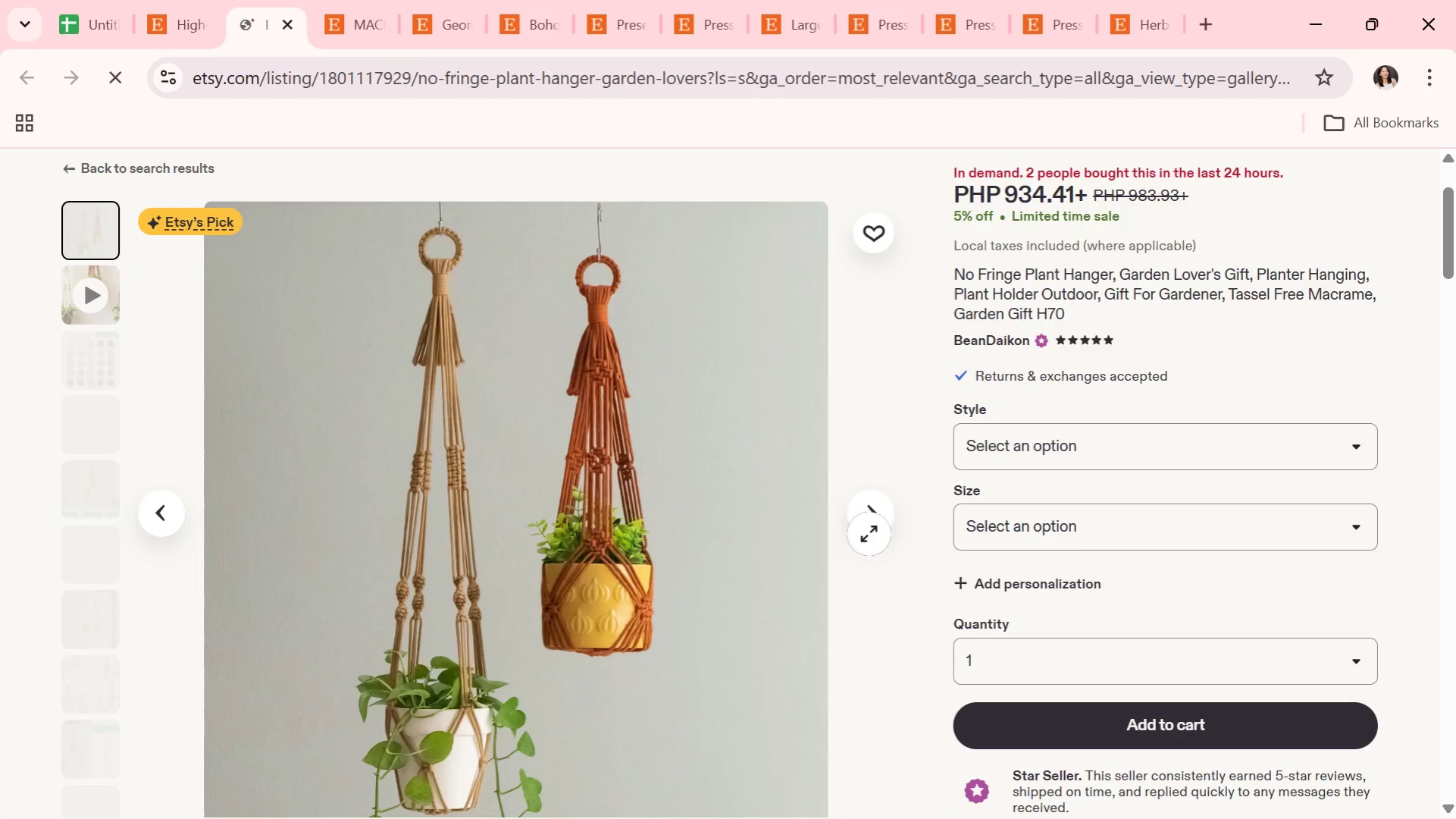 
left_click([869, 516])
 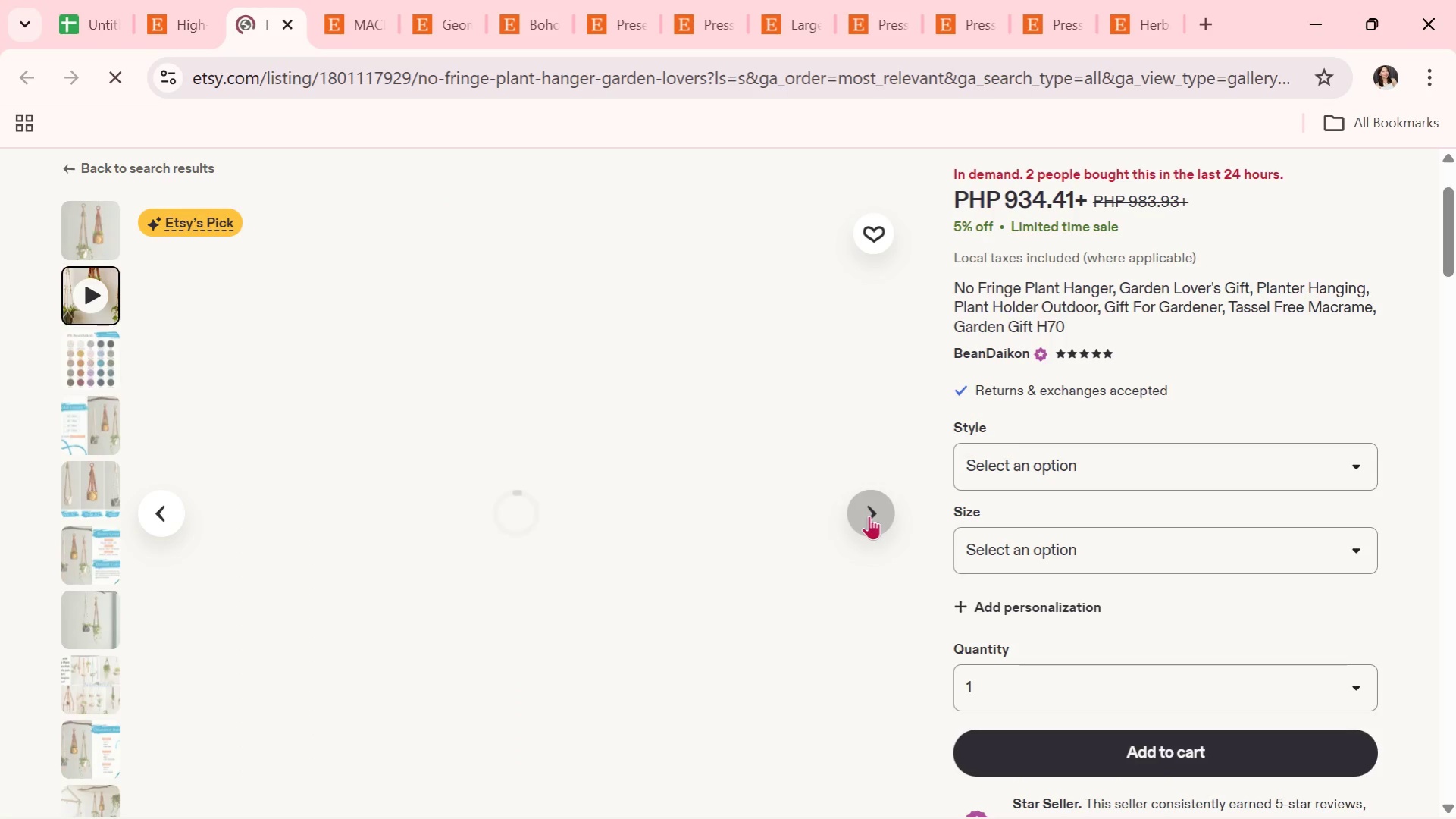 
scroll: coordinate [869, 516], scroll_direction: none, amount: 0.0
 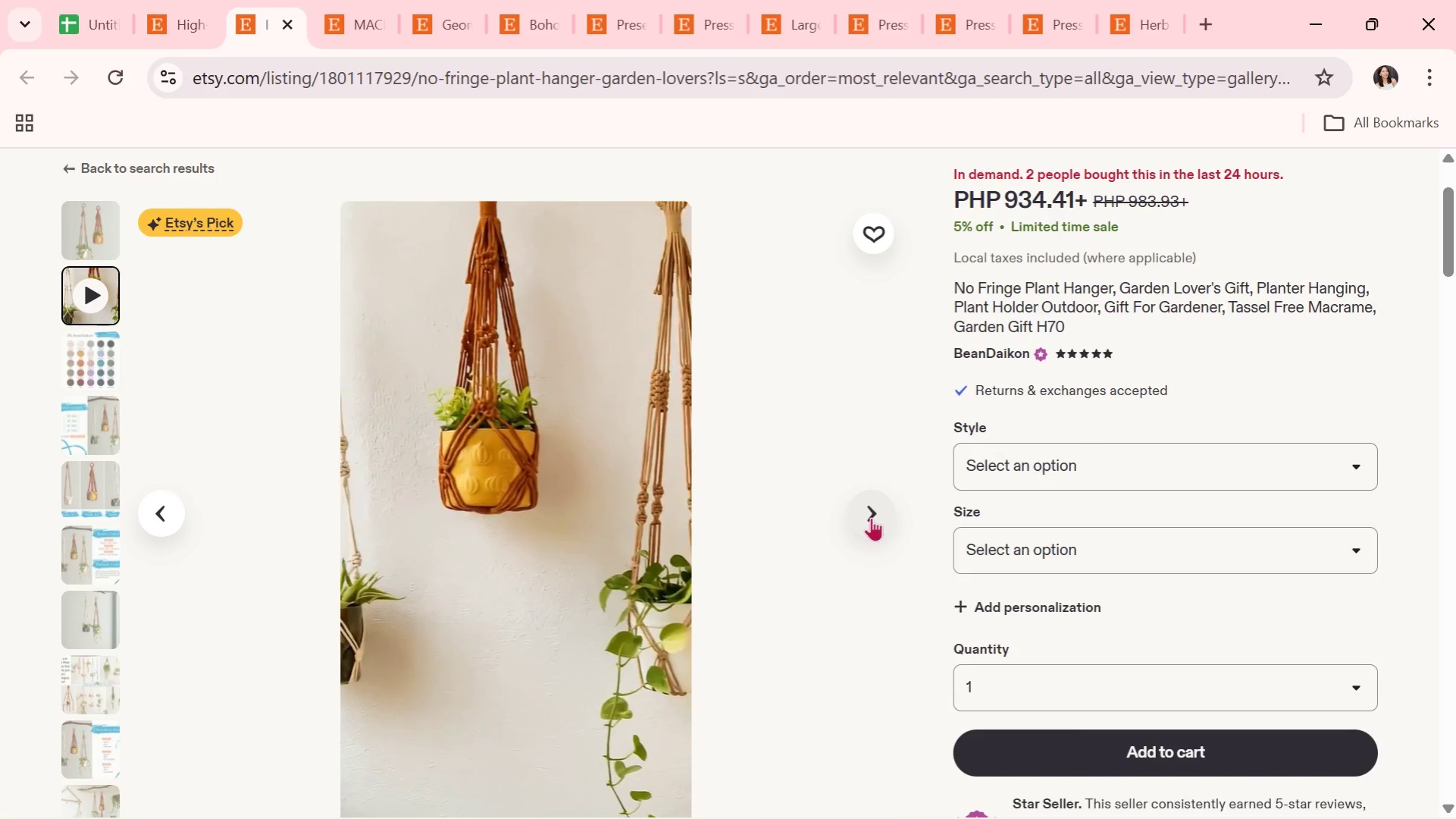 
wait(5.99)
 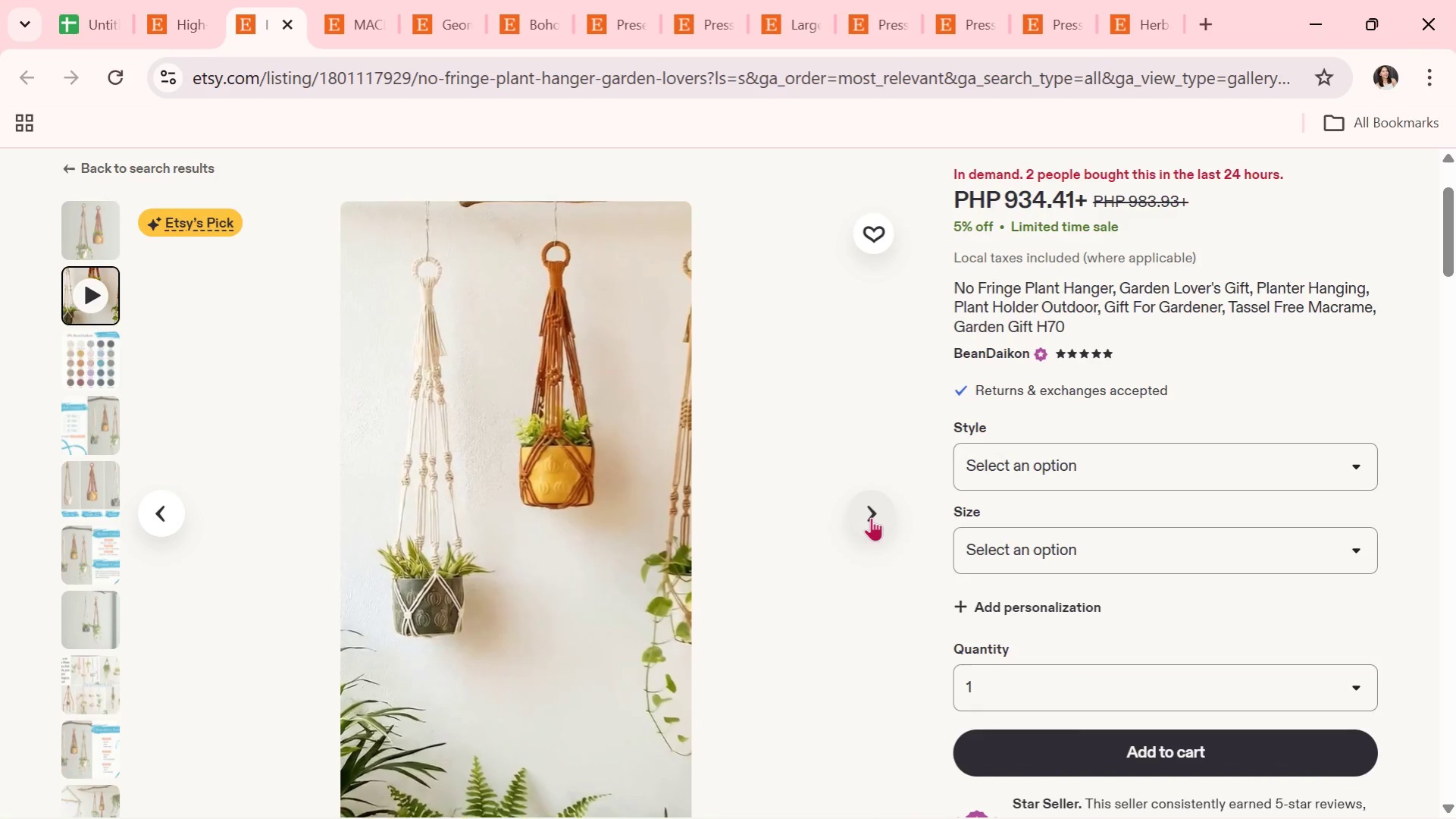 
left_click([871, 517])
 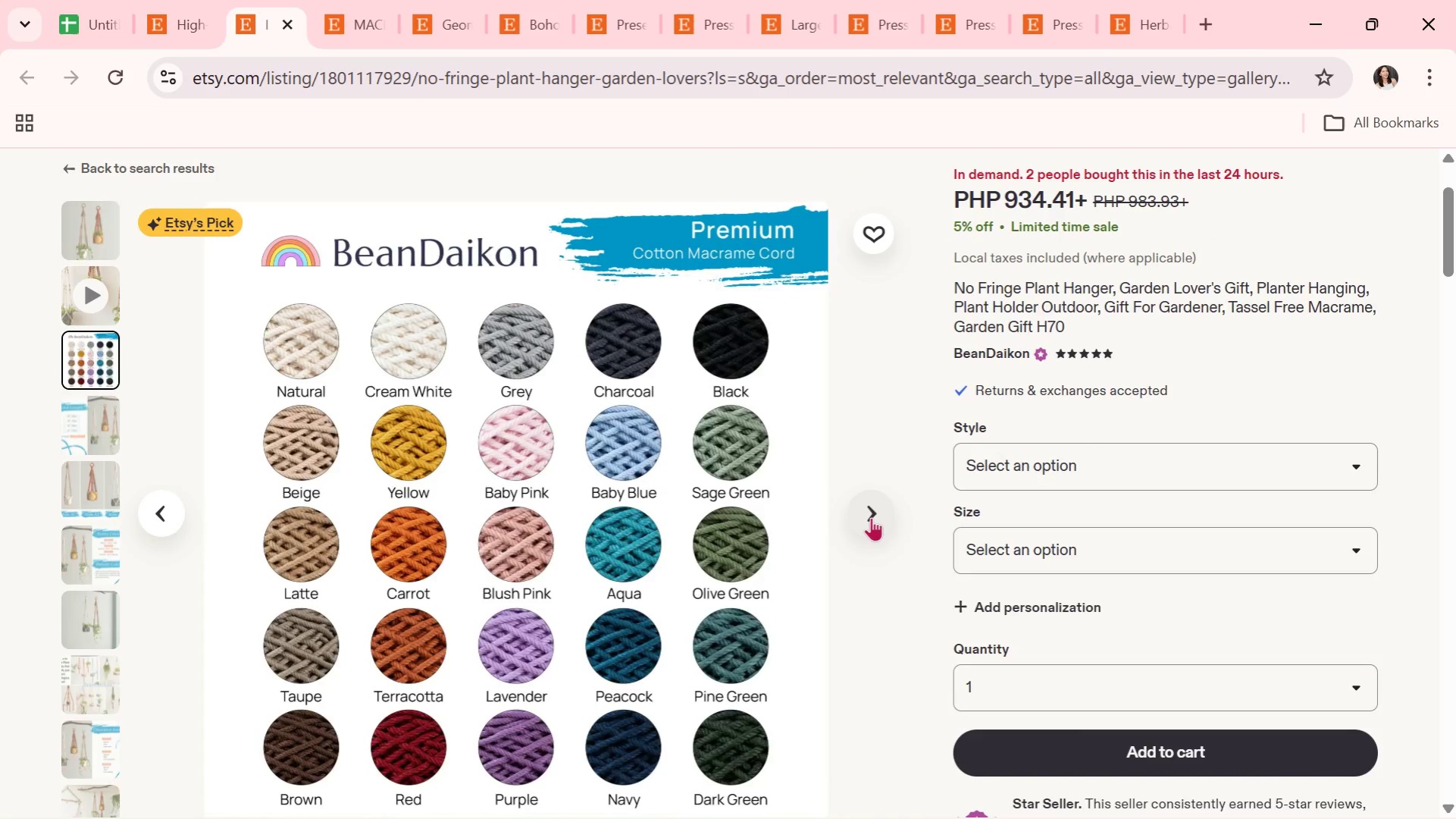 
left_click([871, 517])
 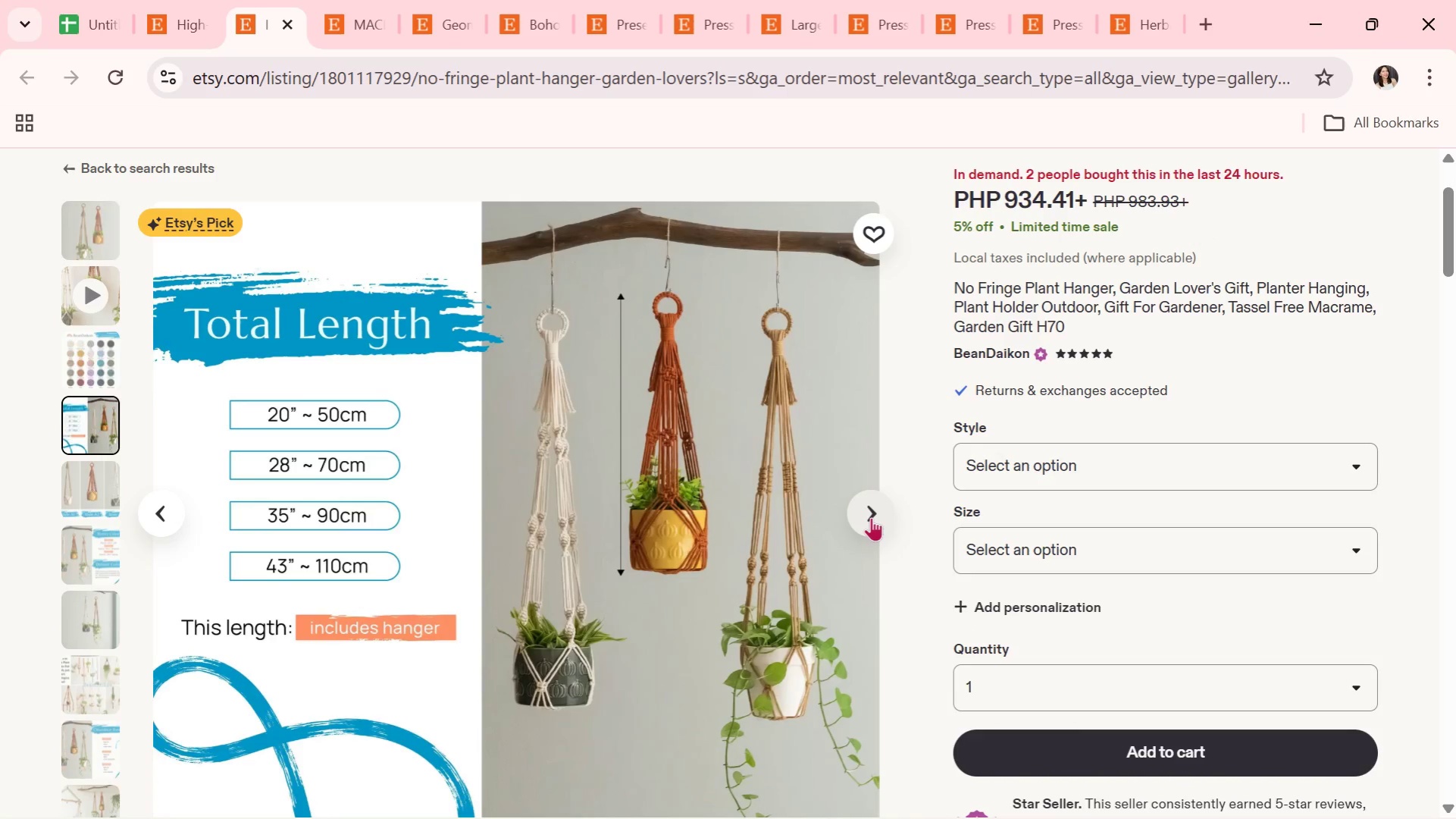 
left_click([871, 517])
 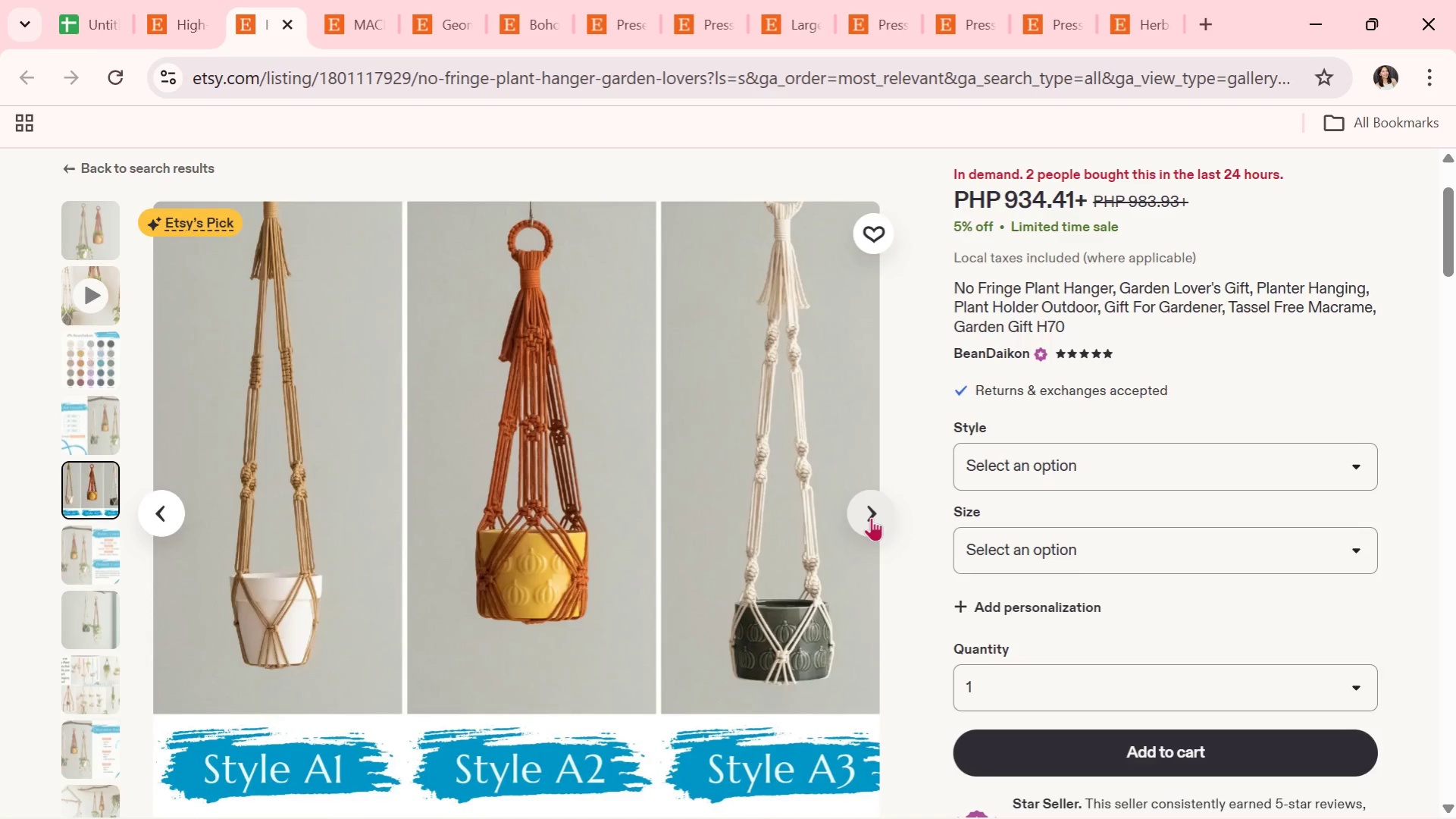 
wait(5.8)
 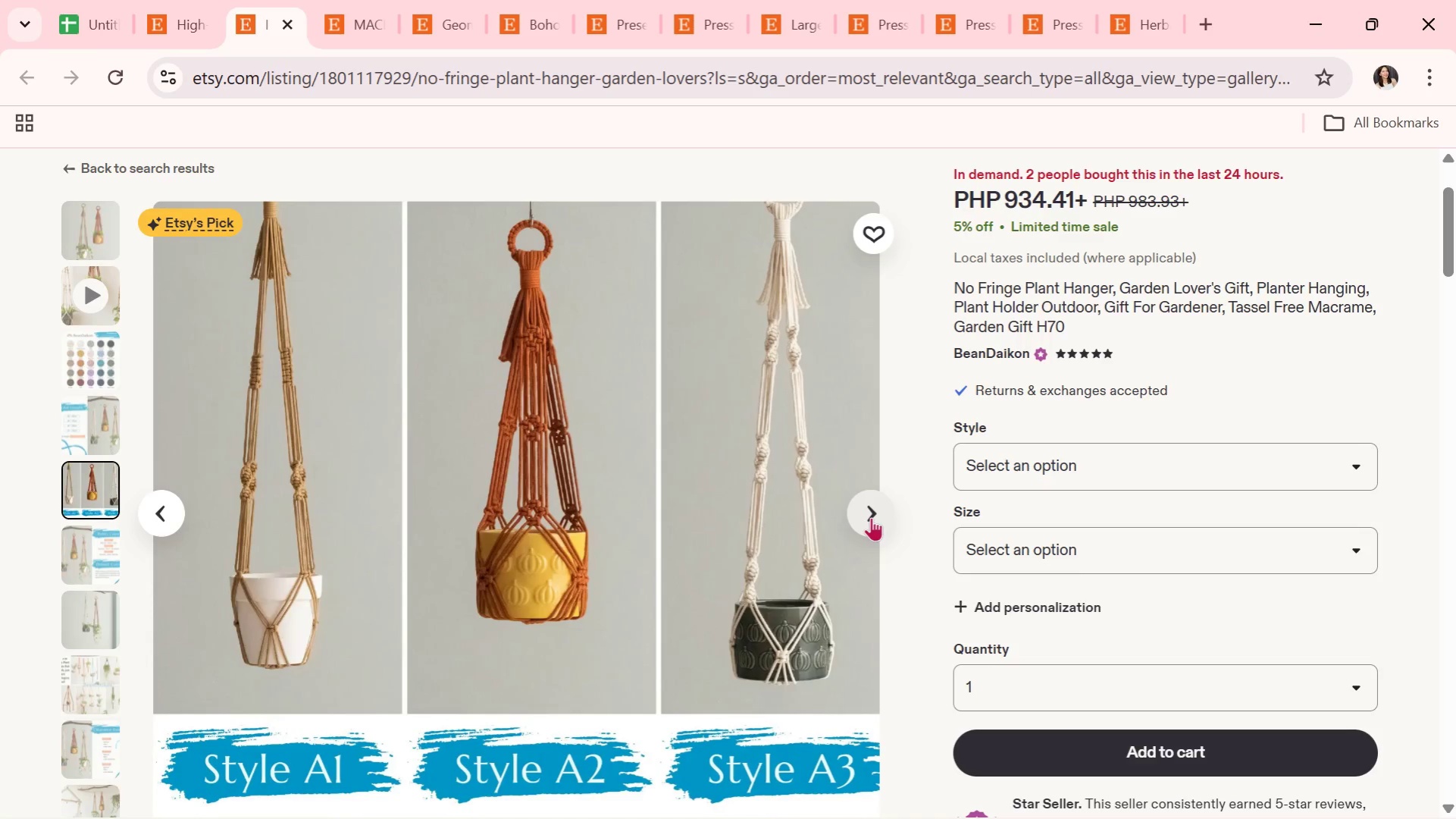 
left_click([871, 517])
 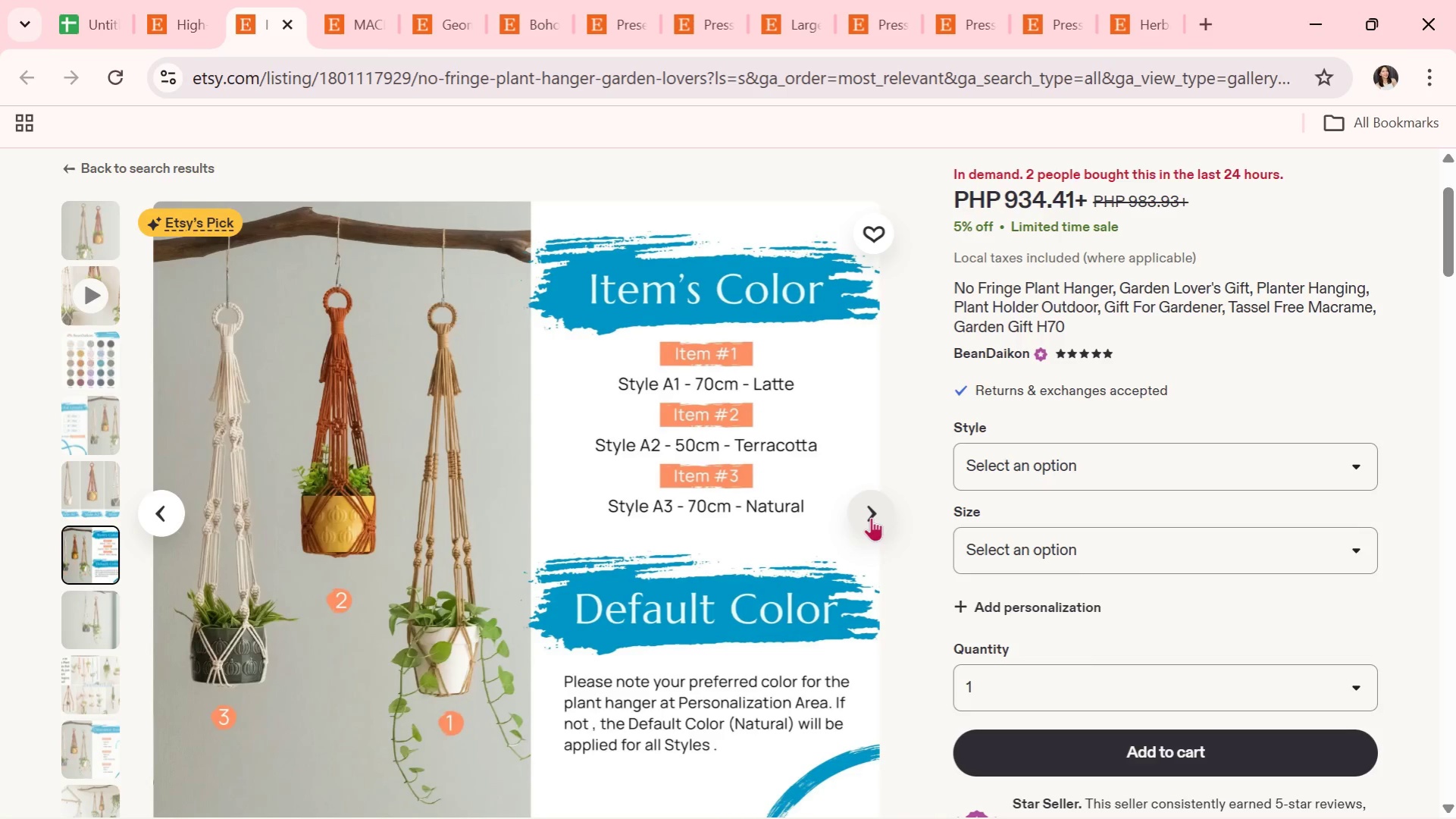 
left_click([871, 517])
 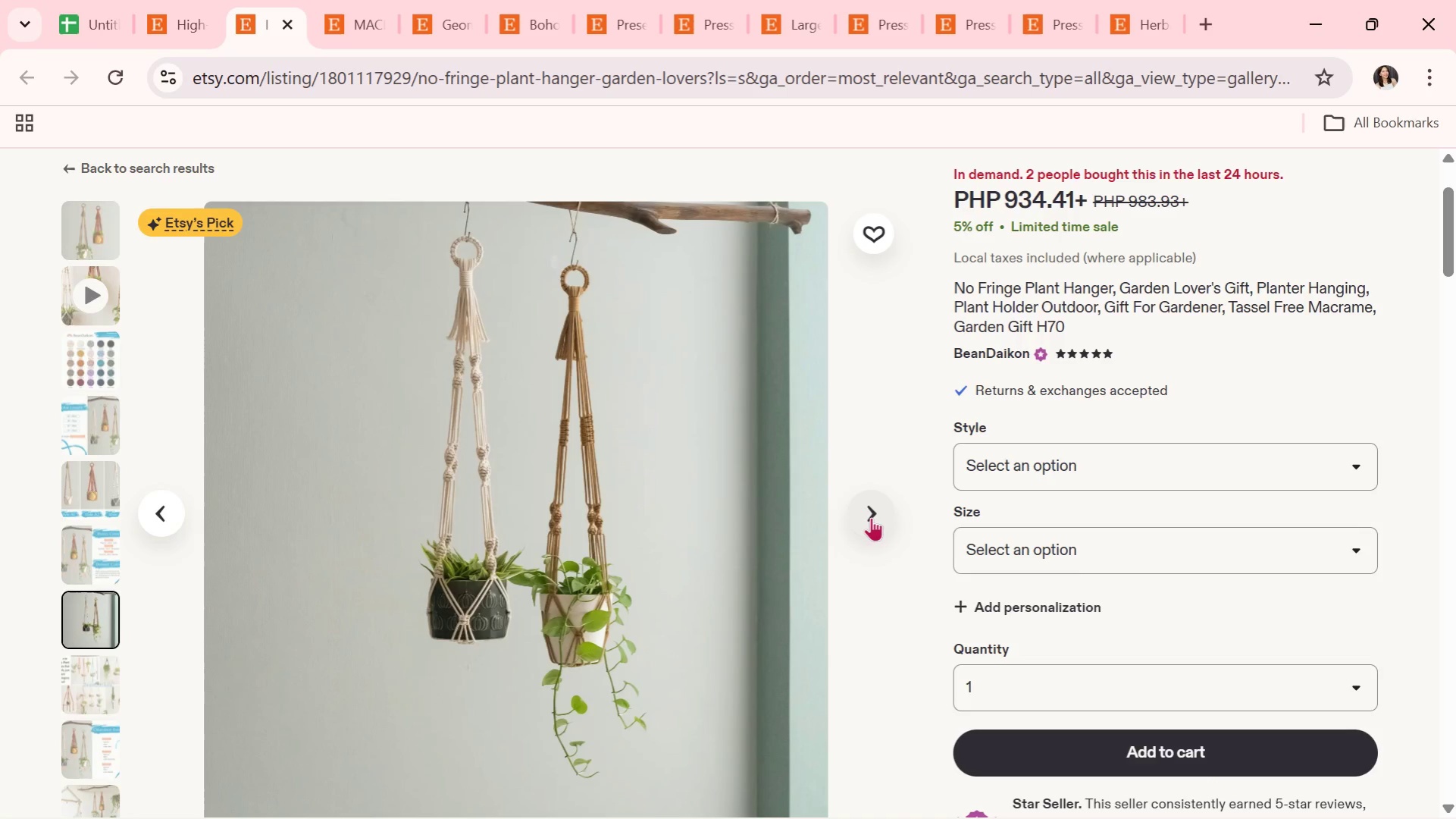 
left_click([871, 517])
 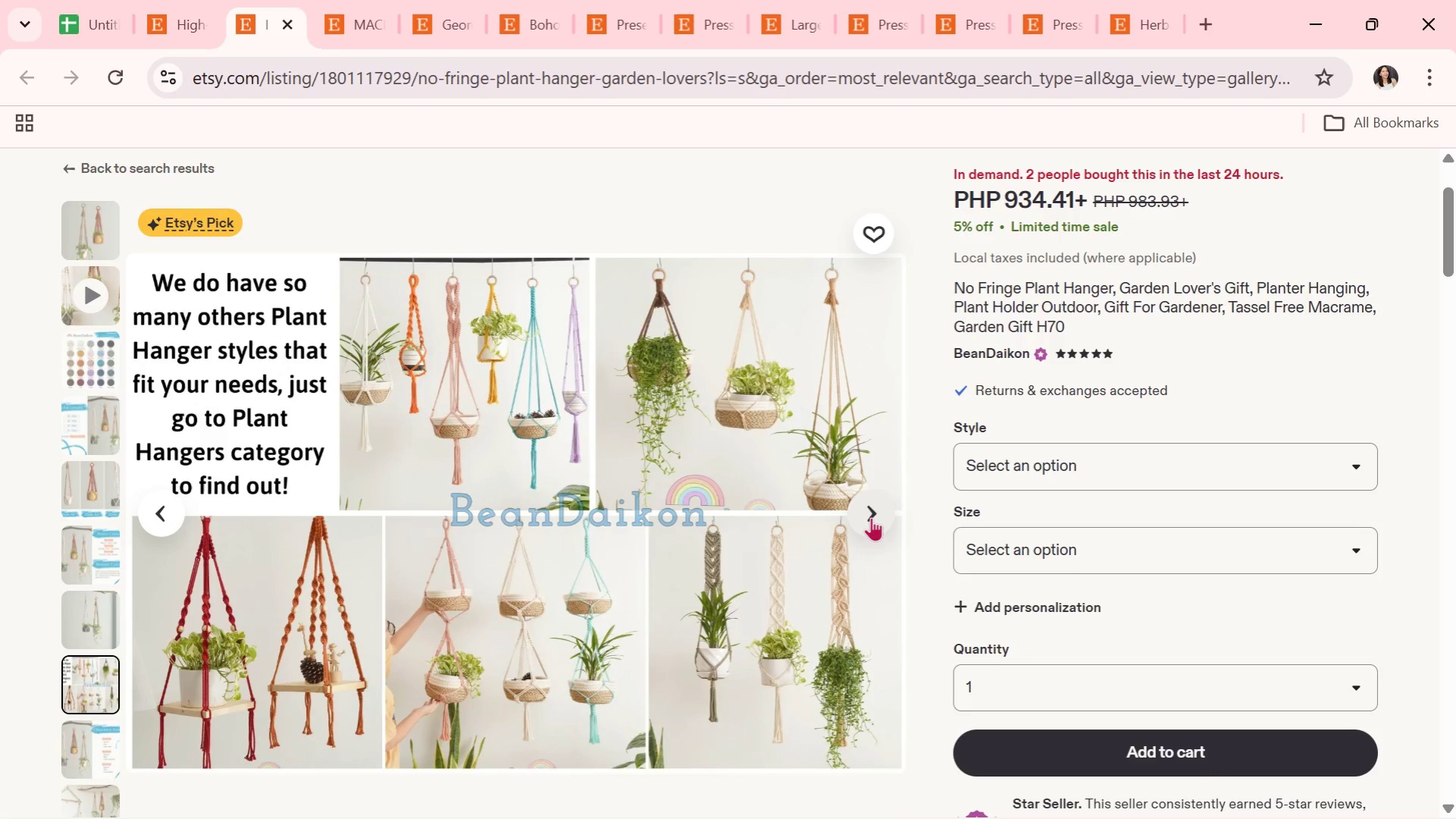 
left_click([871, 517])
 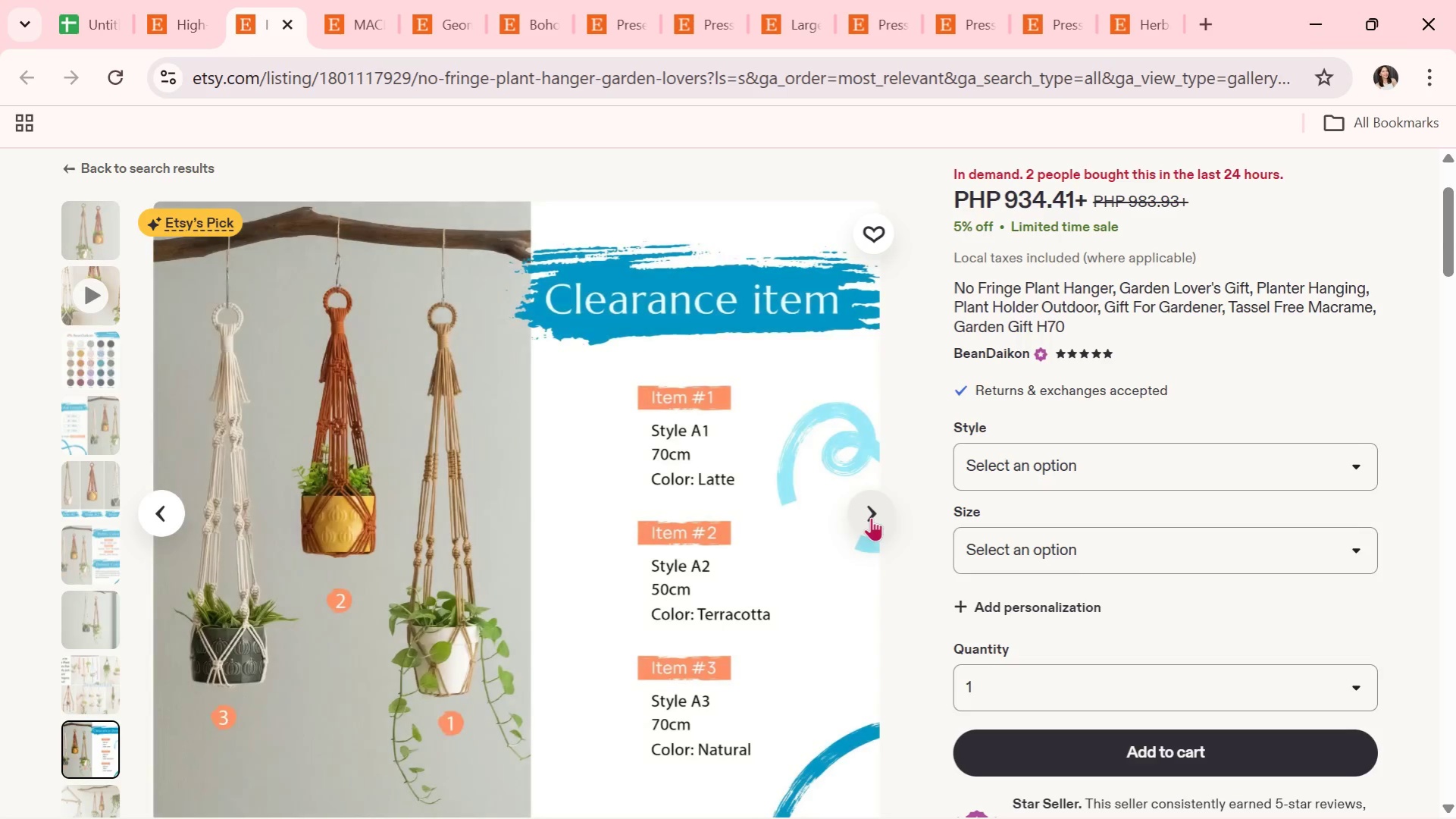 
left_click([871, 517])
 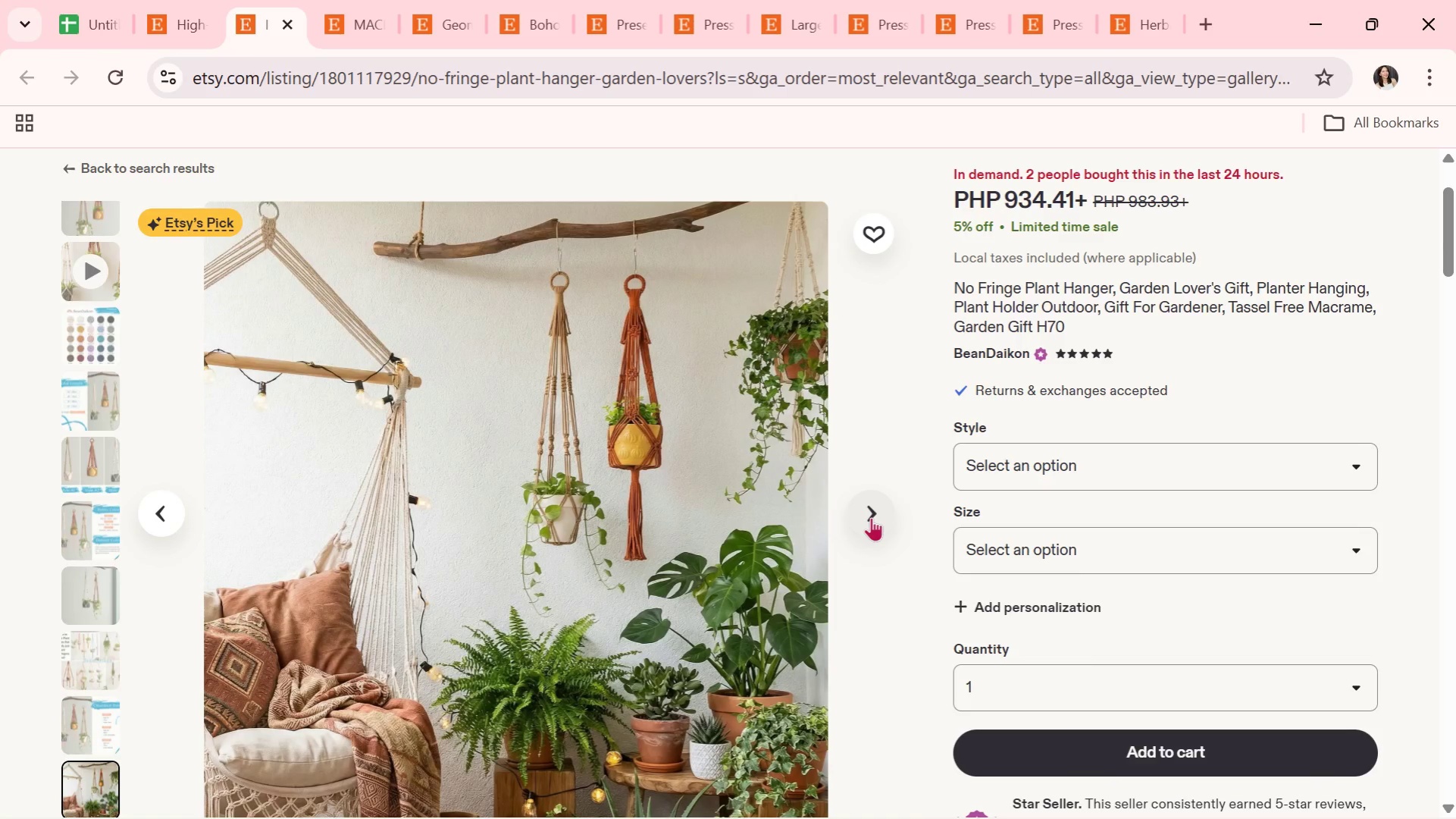 
wait(8.36)
 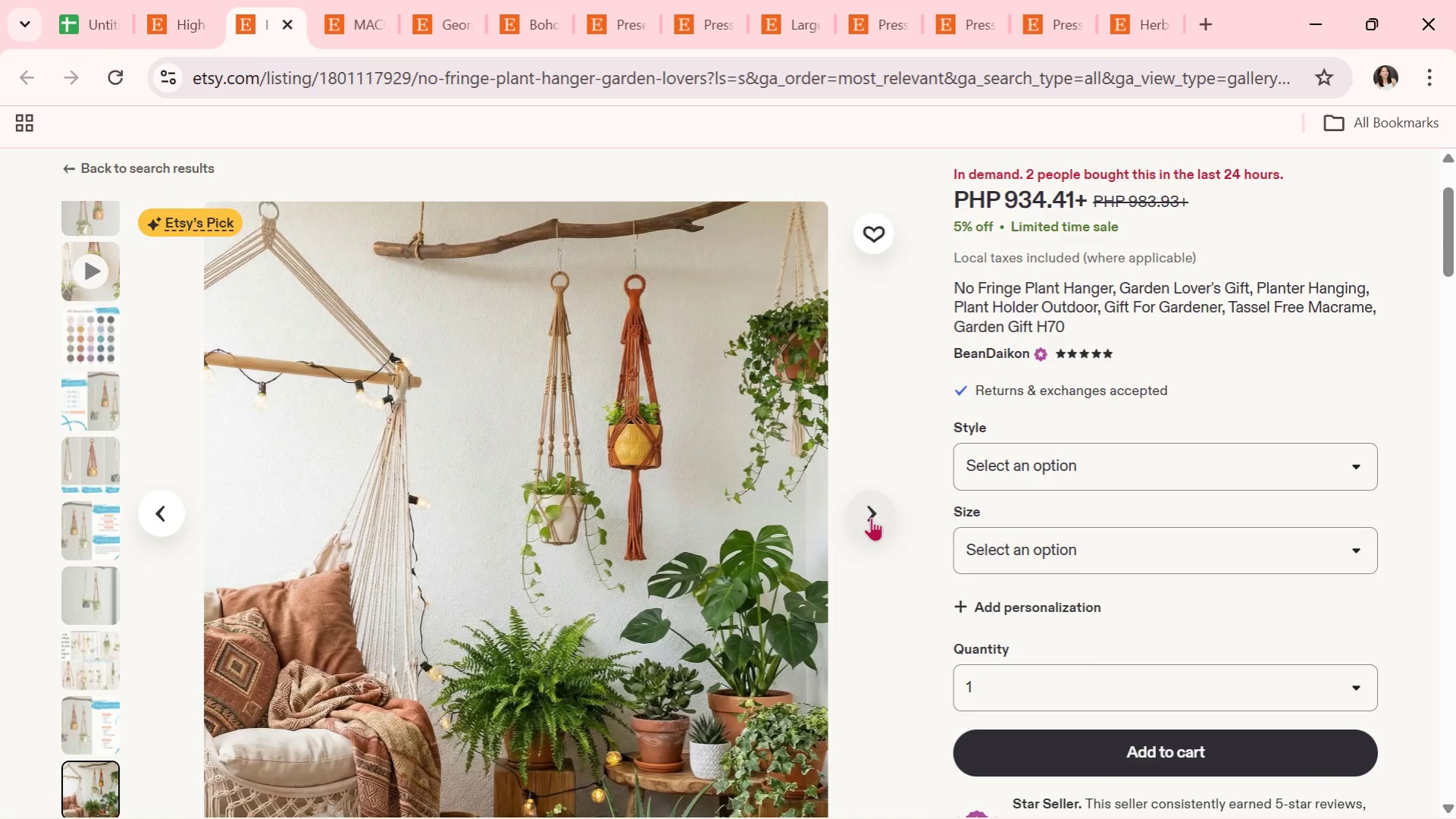 
left_click([871, 517])
 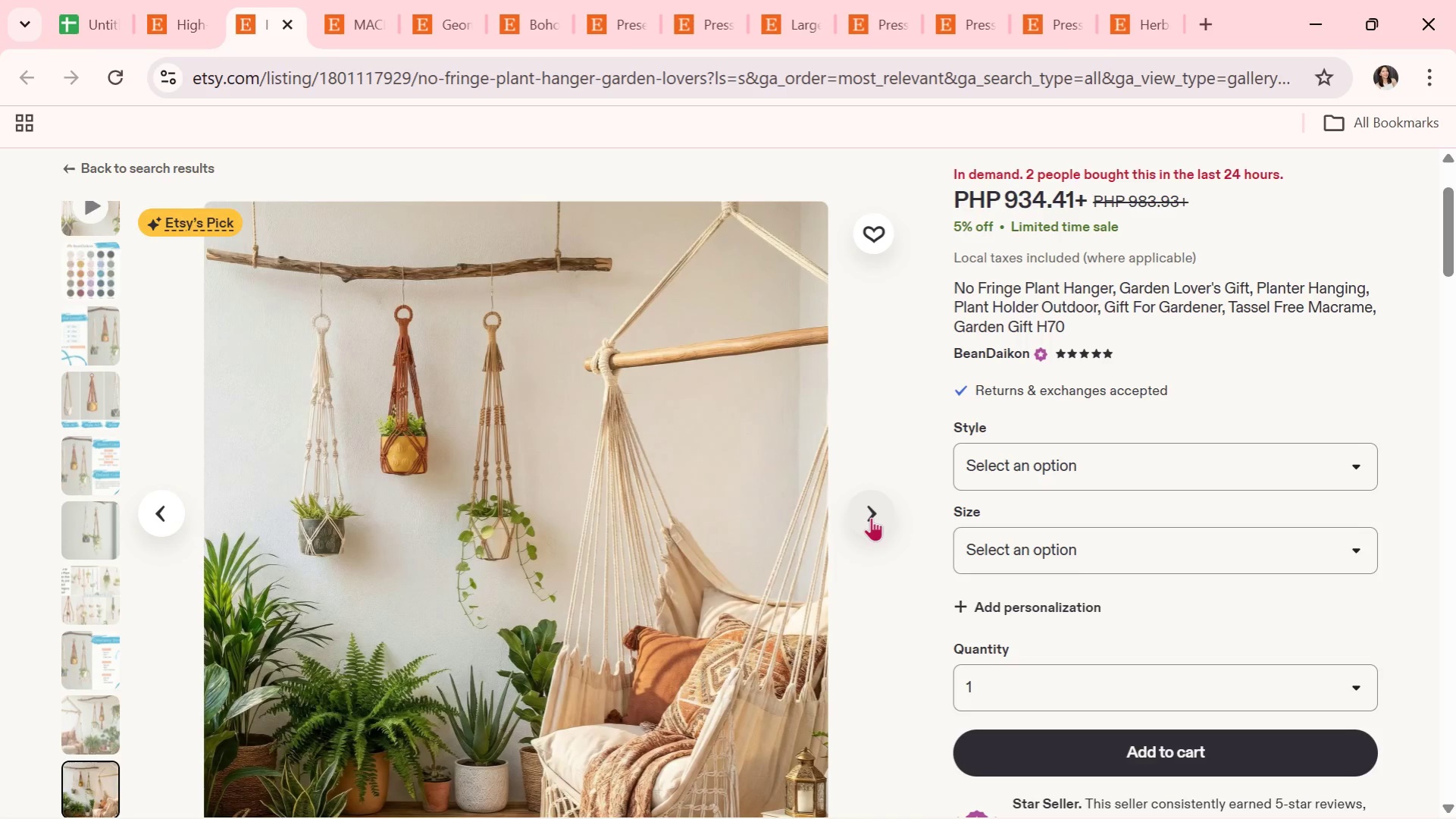 
left_click([871, 517])
 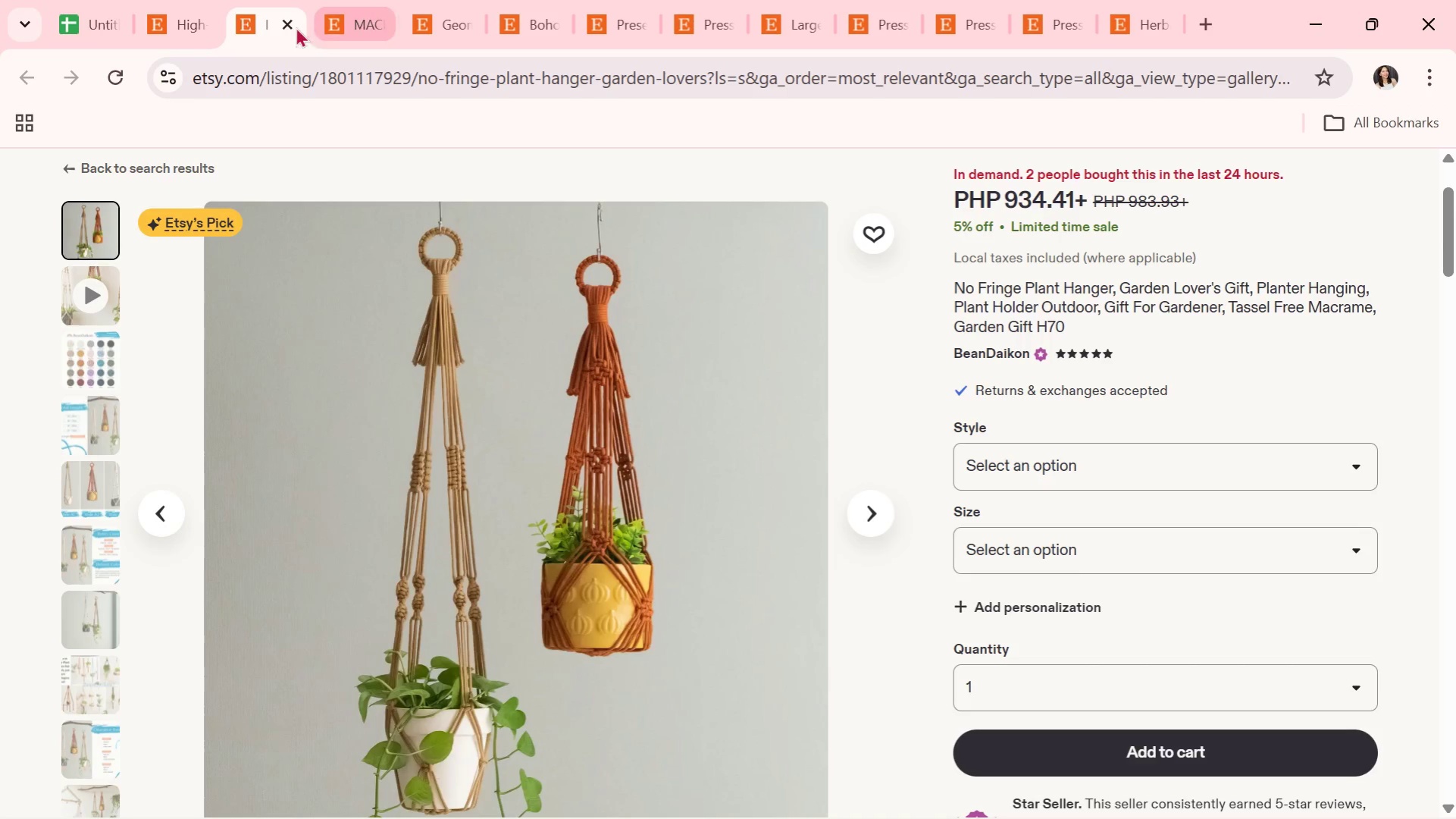 
left_click([293, 21])
 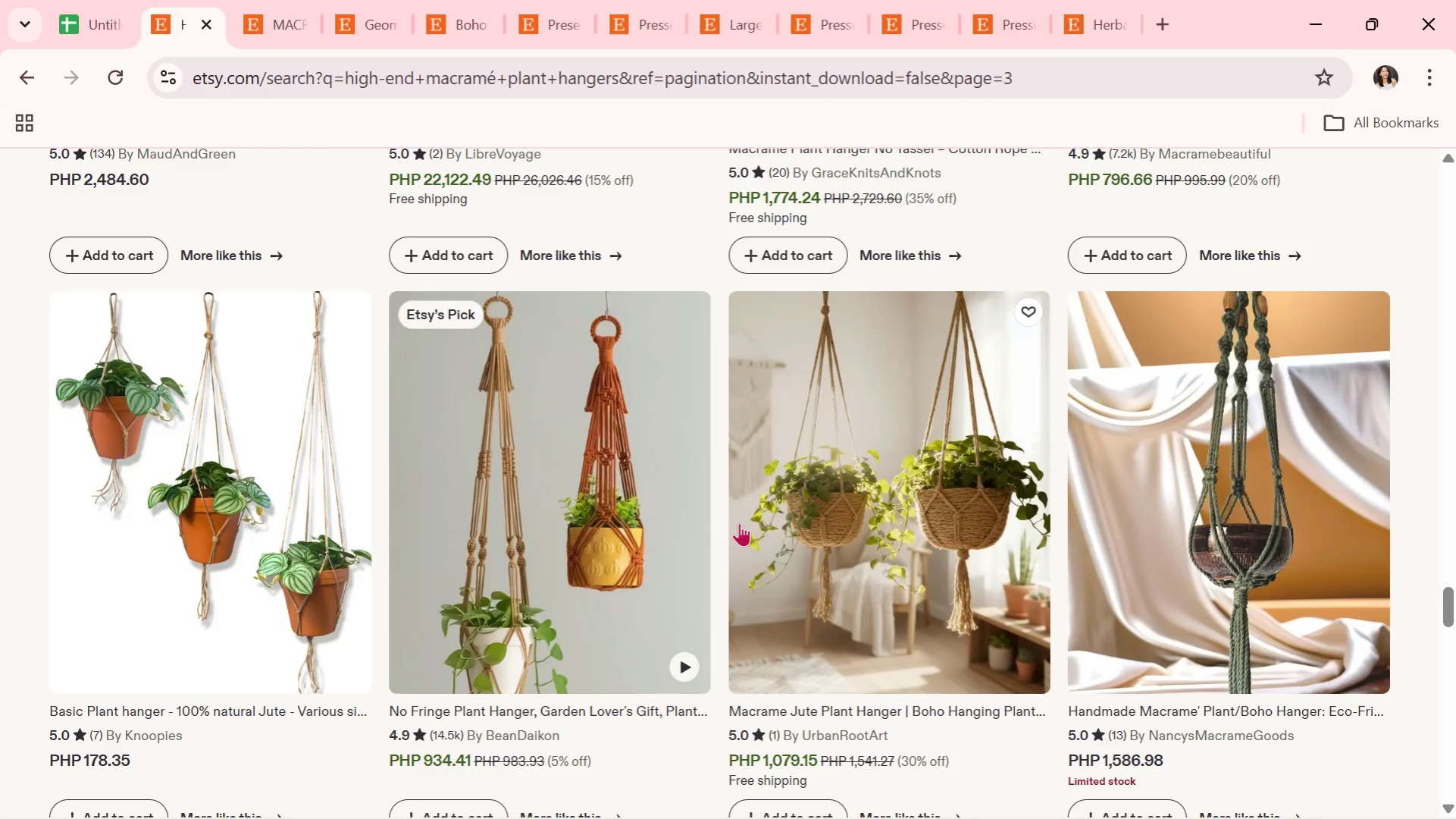 
scroll: coordinate [1257, 583], scroll_direction: down, amount: 3.0
 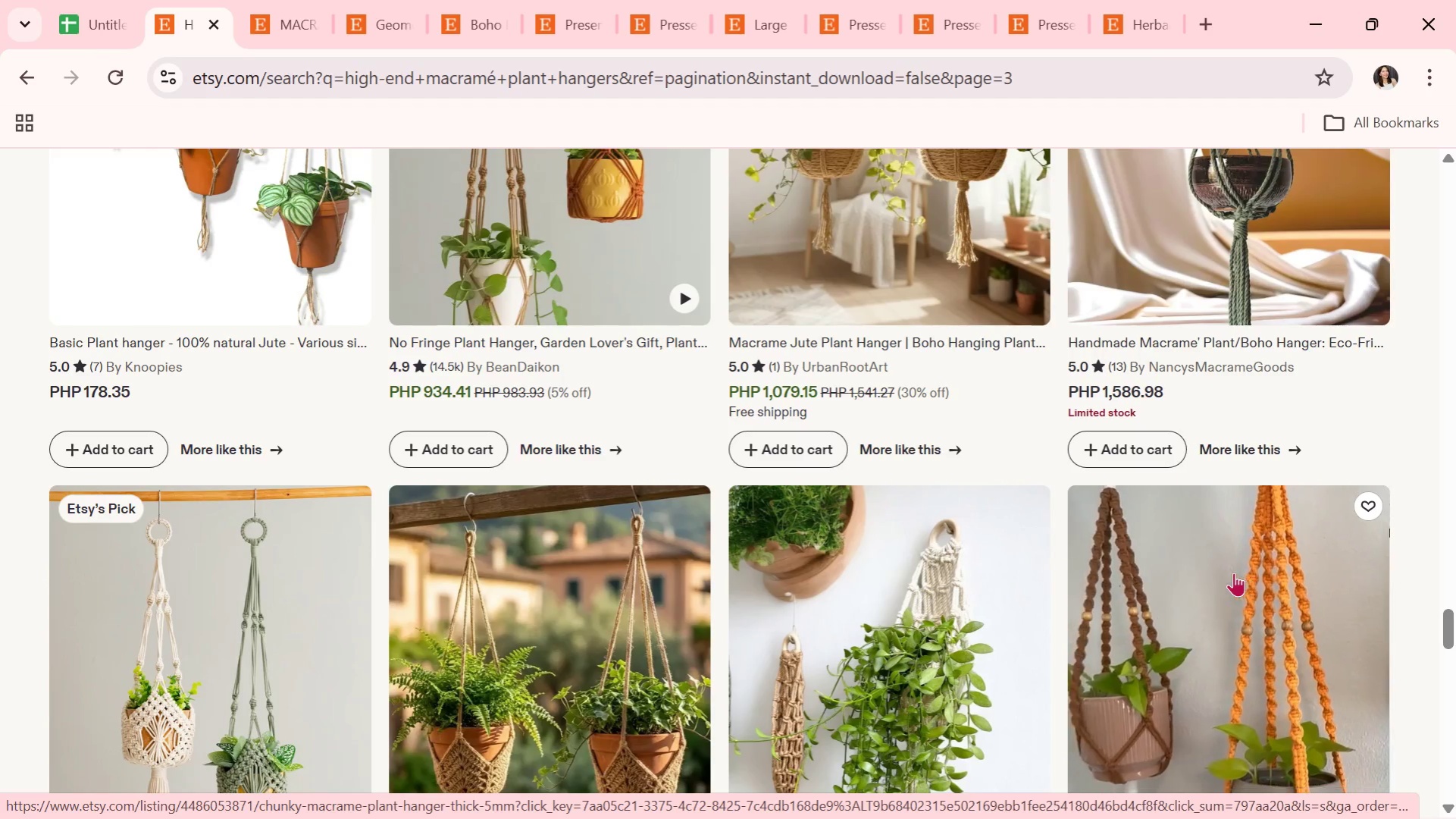 
wait(11.88)
 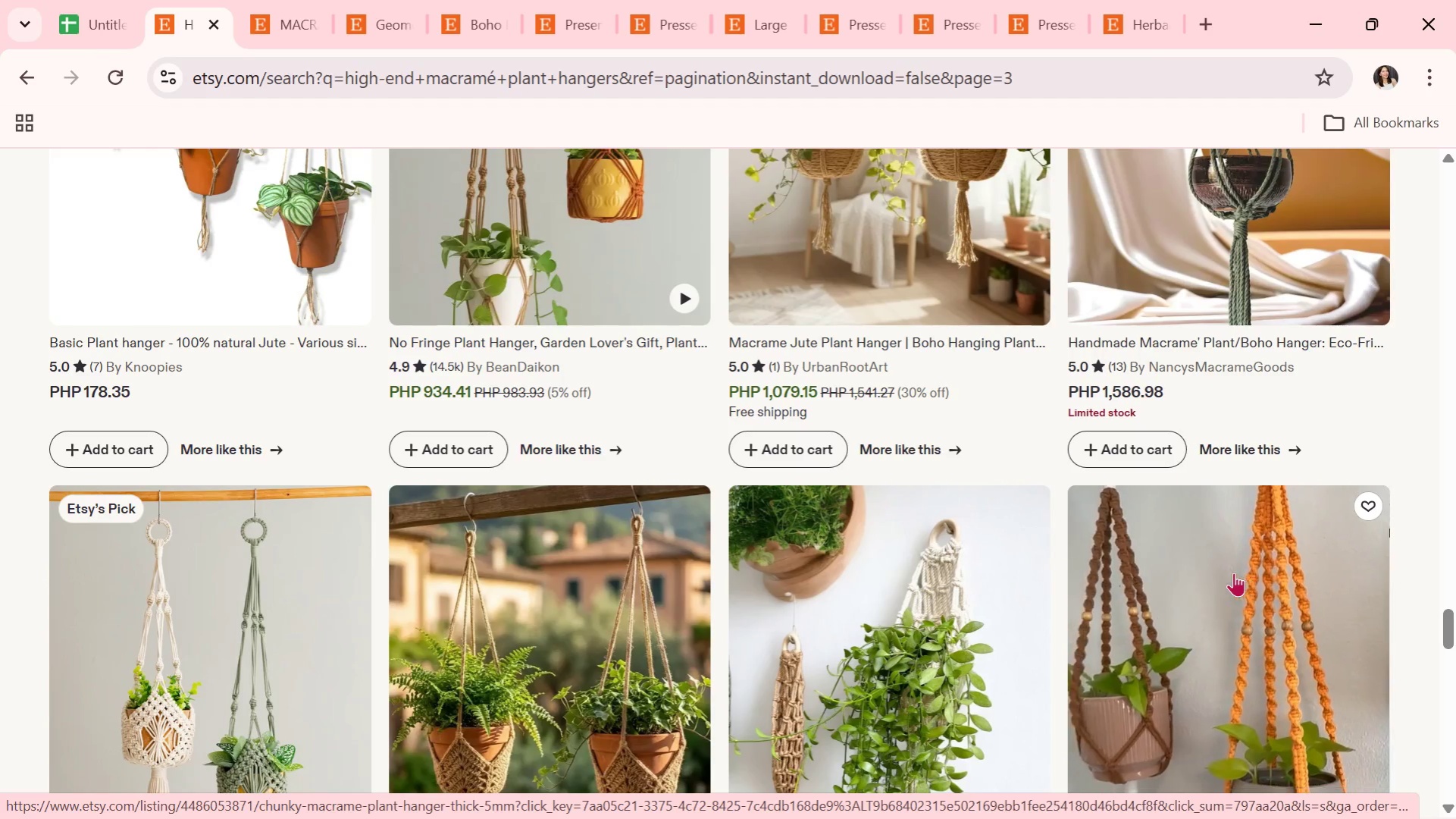 
scroll: coordinate [1136, 512], scroll_direction: down, amount: 1.0
 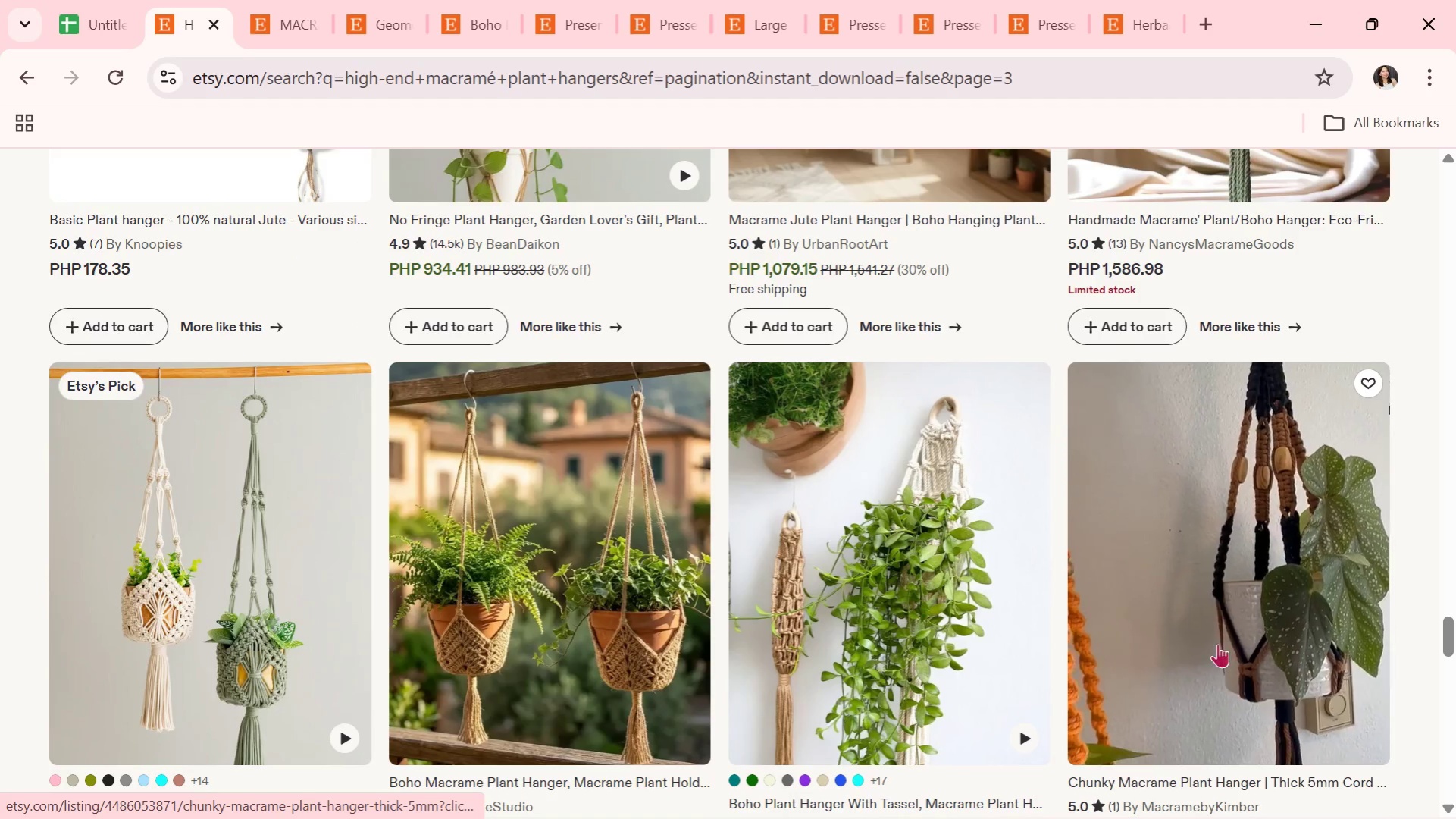 
left_click([1216, 629])
 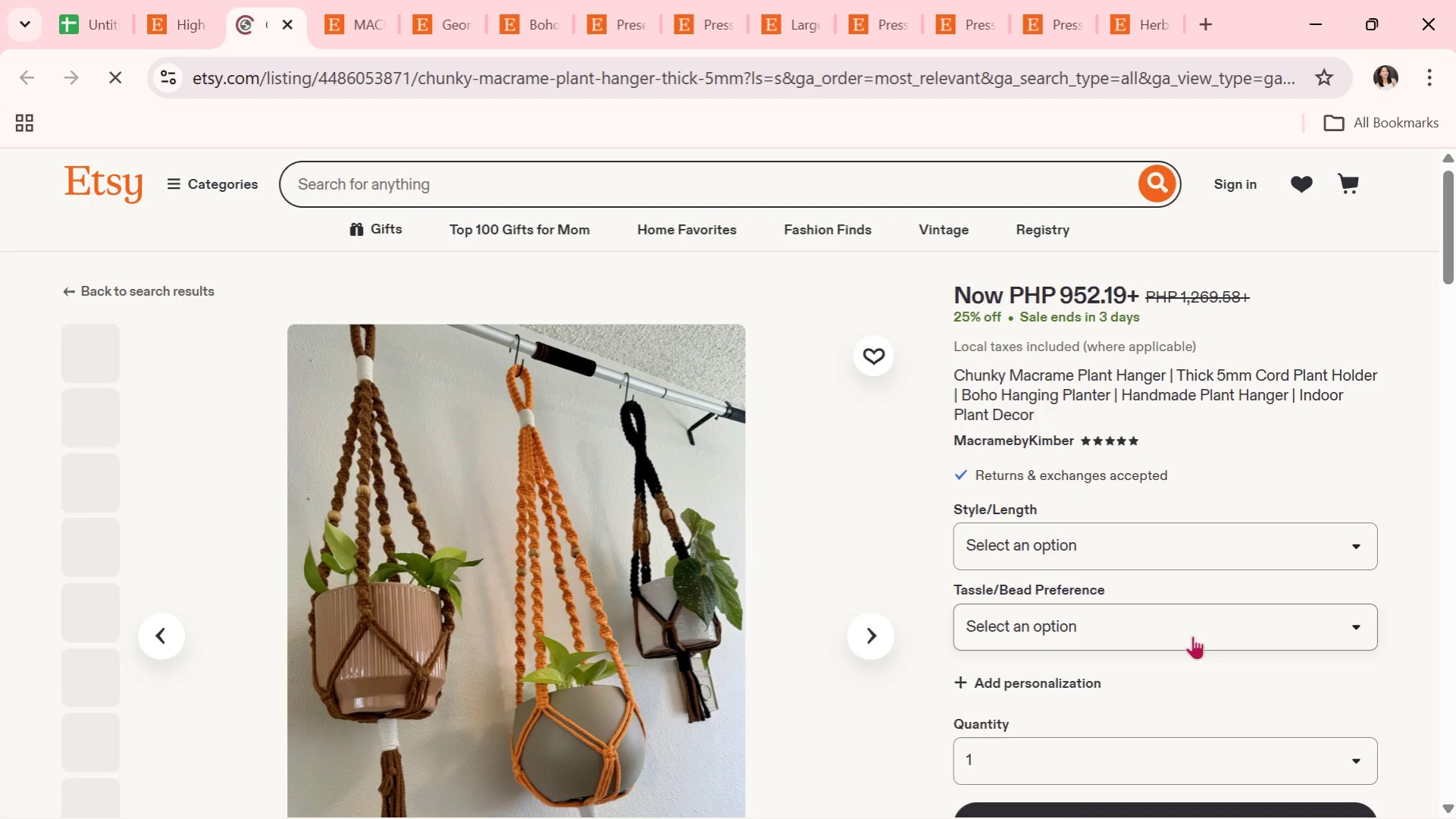 
scroll: coordinate [1057, 560], scroll_direction: down, amount: 1.0
 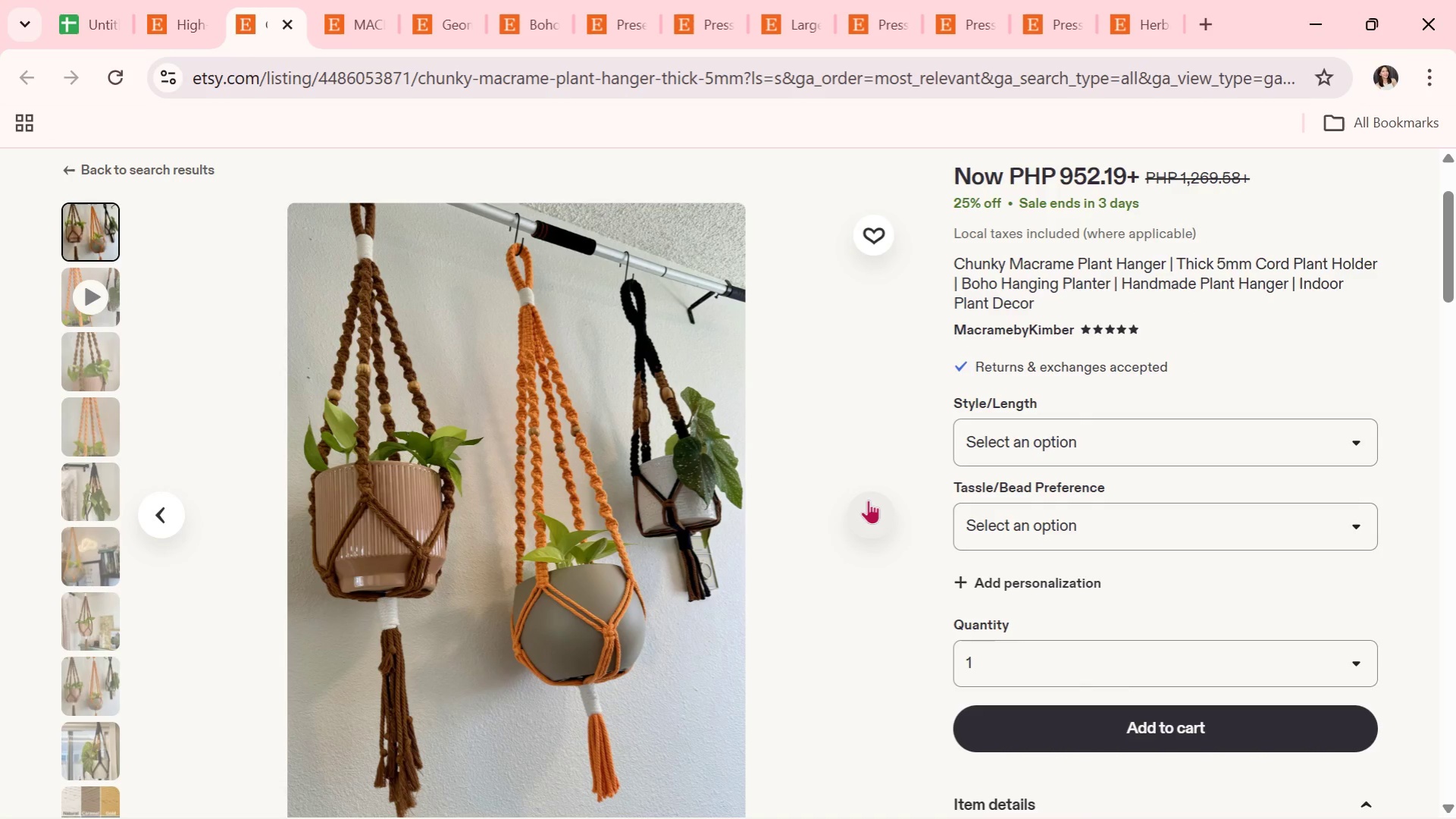 
wait(5.72)
 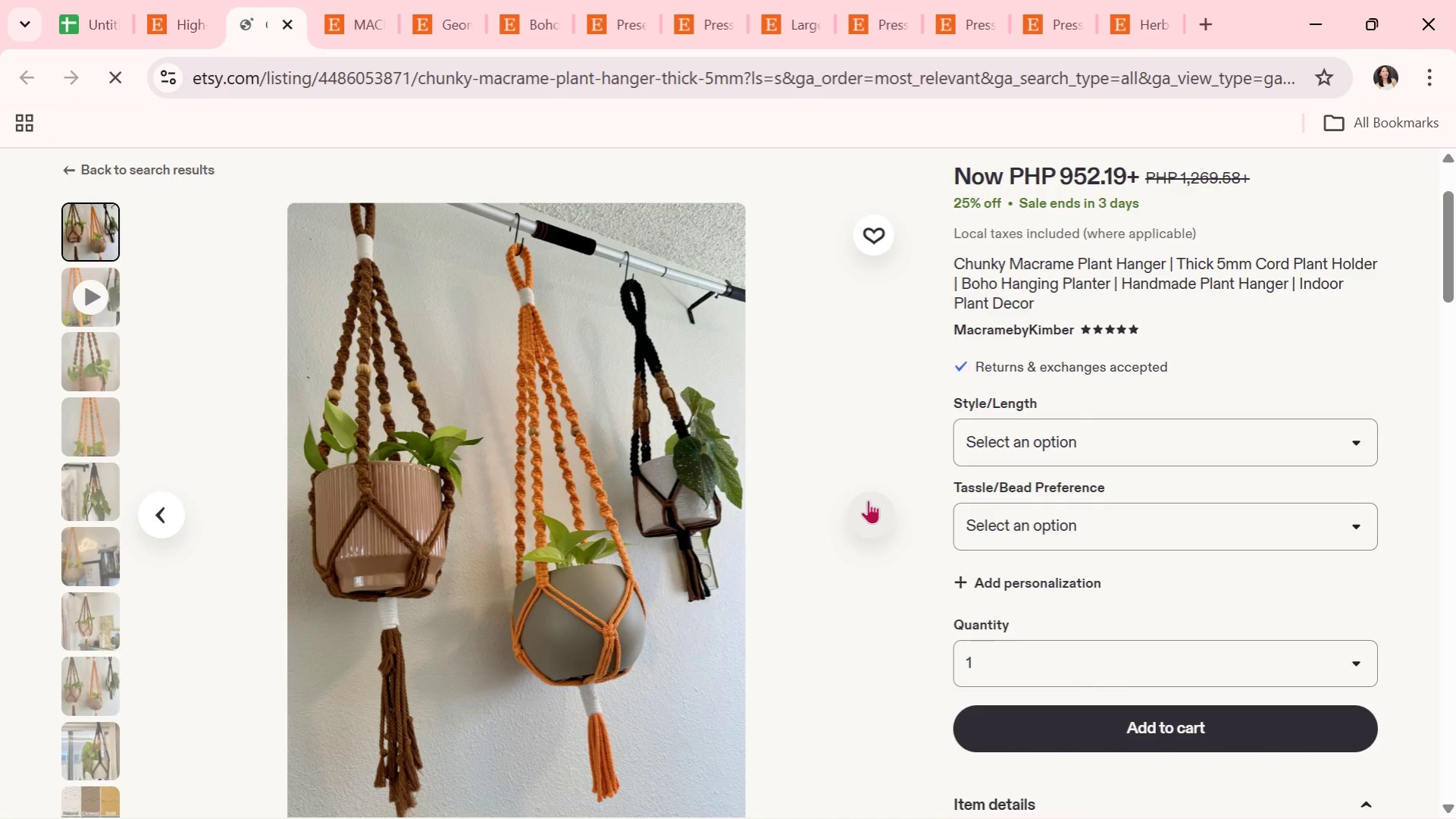 
left_click([863, 528])
 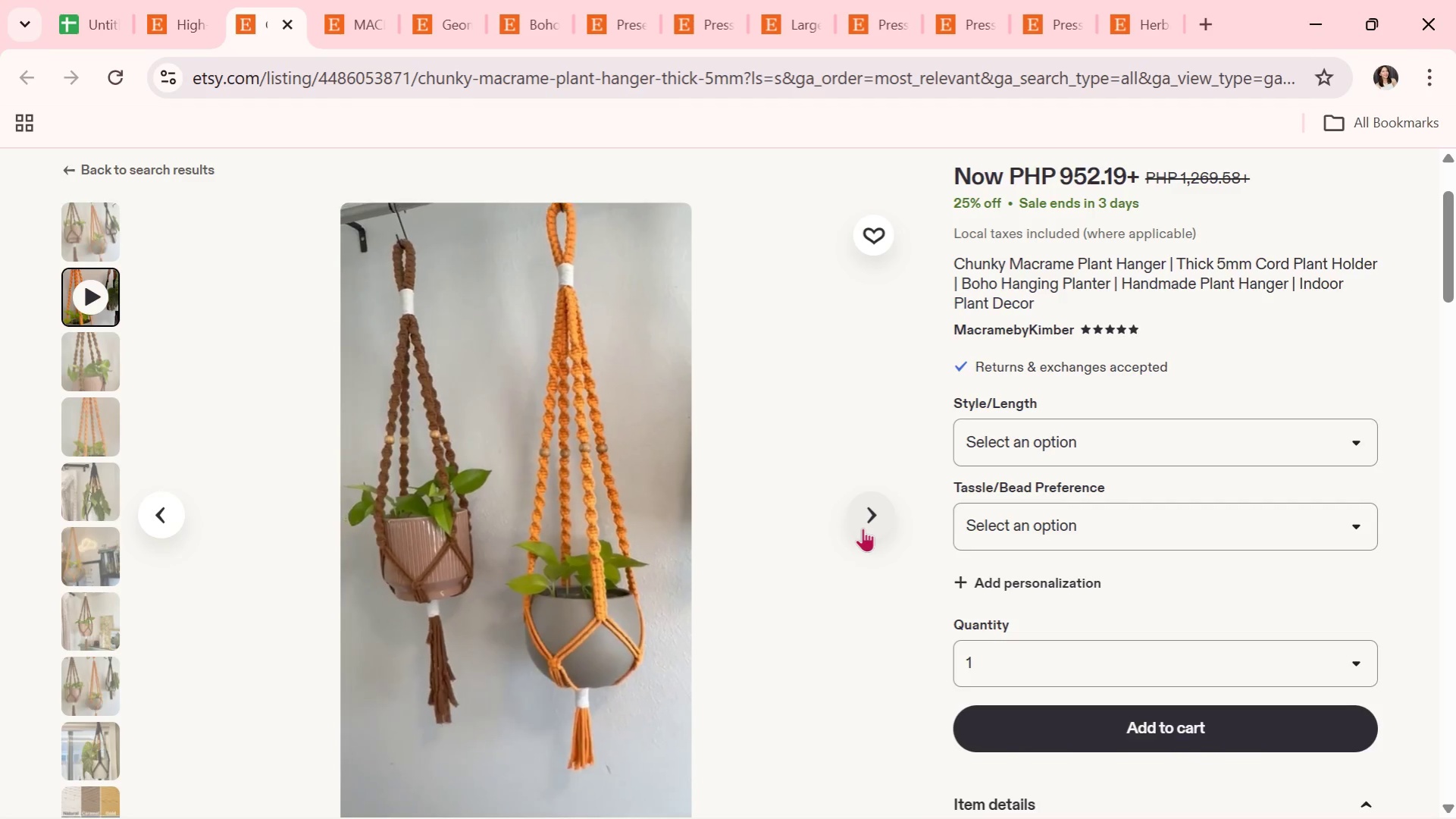 
wait(22.38)
 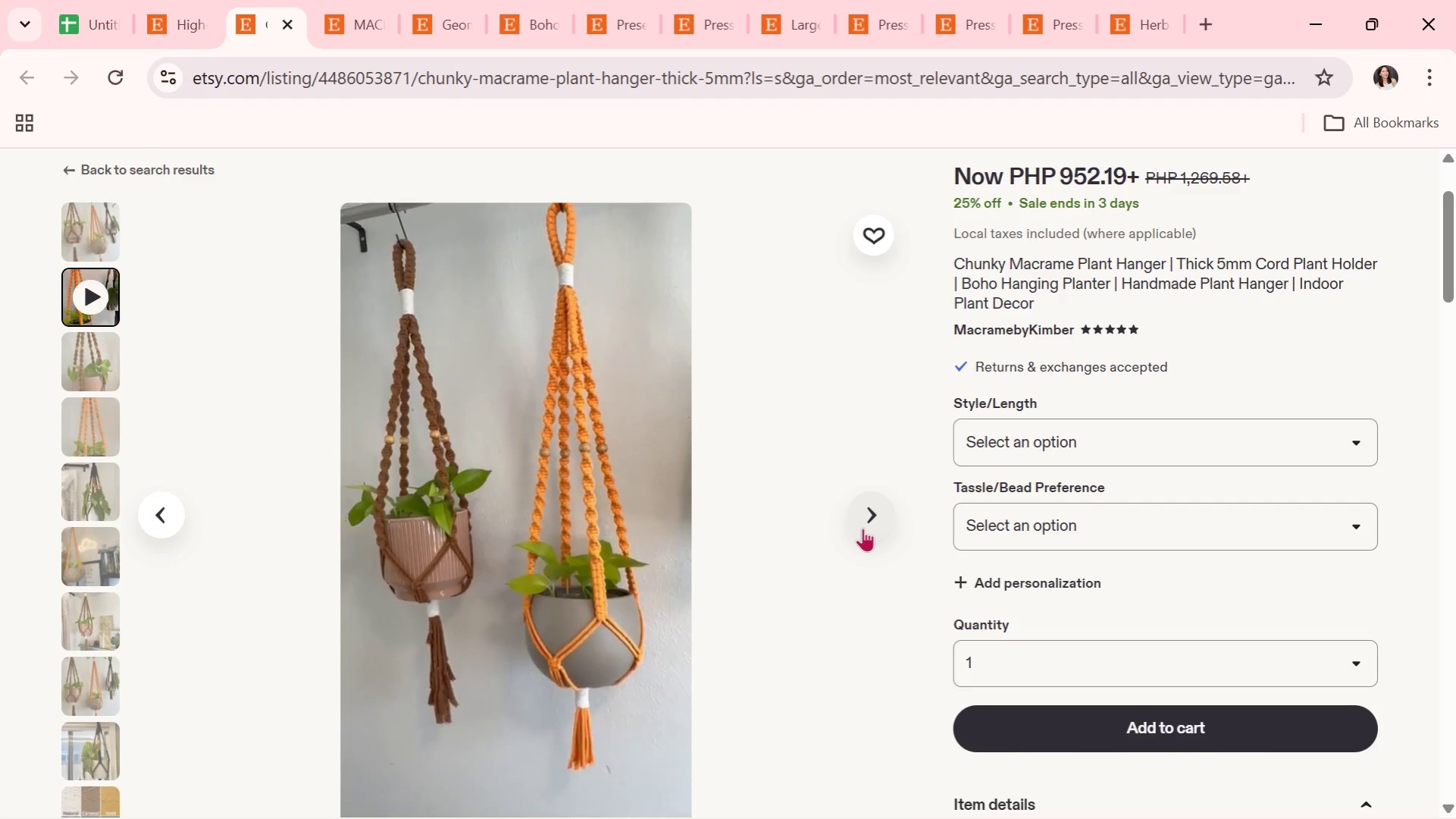 
left_click([863, 528])
 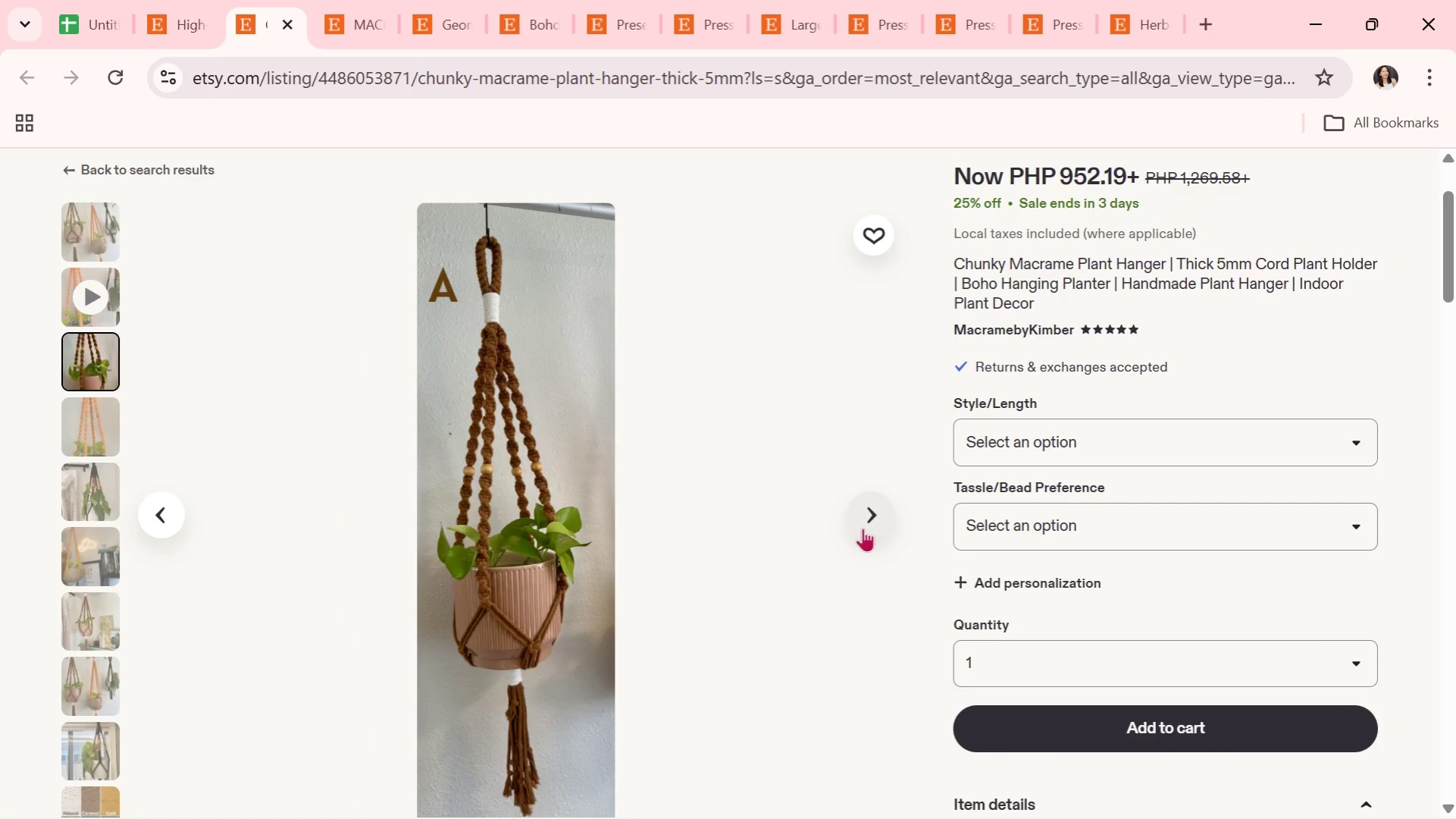 
wait(8.39)
 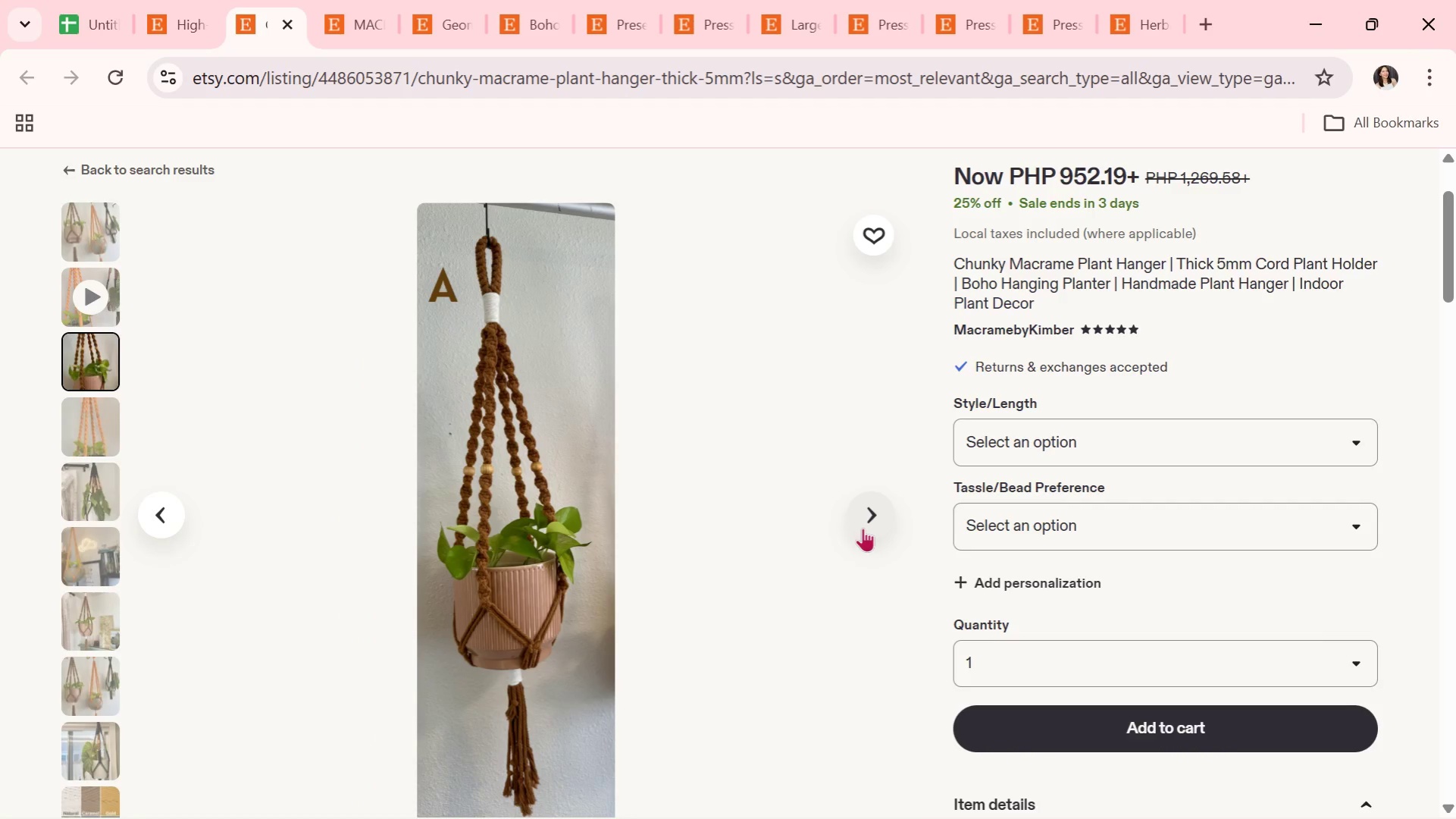 
left_click([863, 528])
 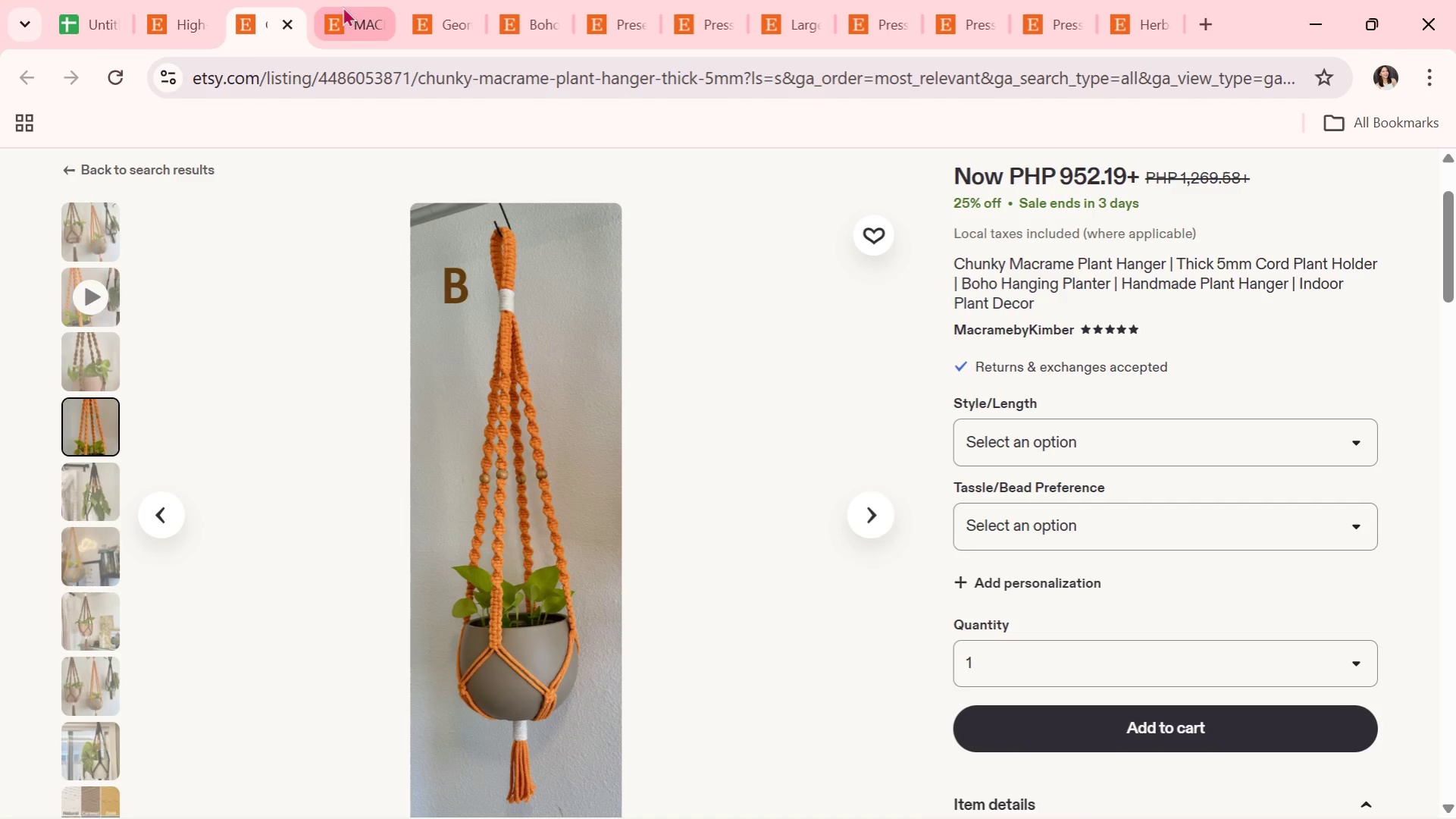 
left_click([289, 27])
 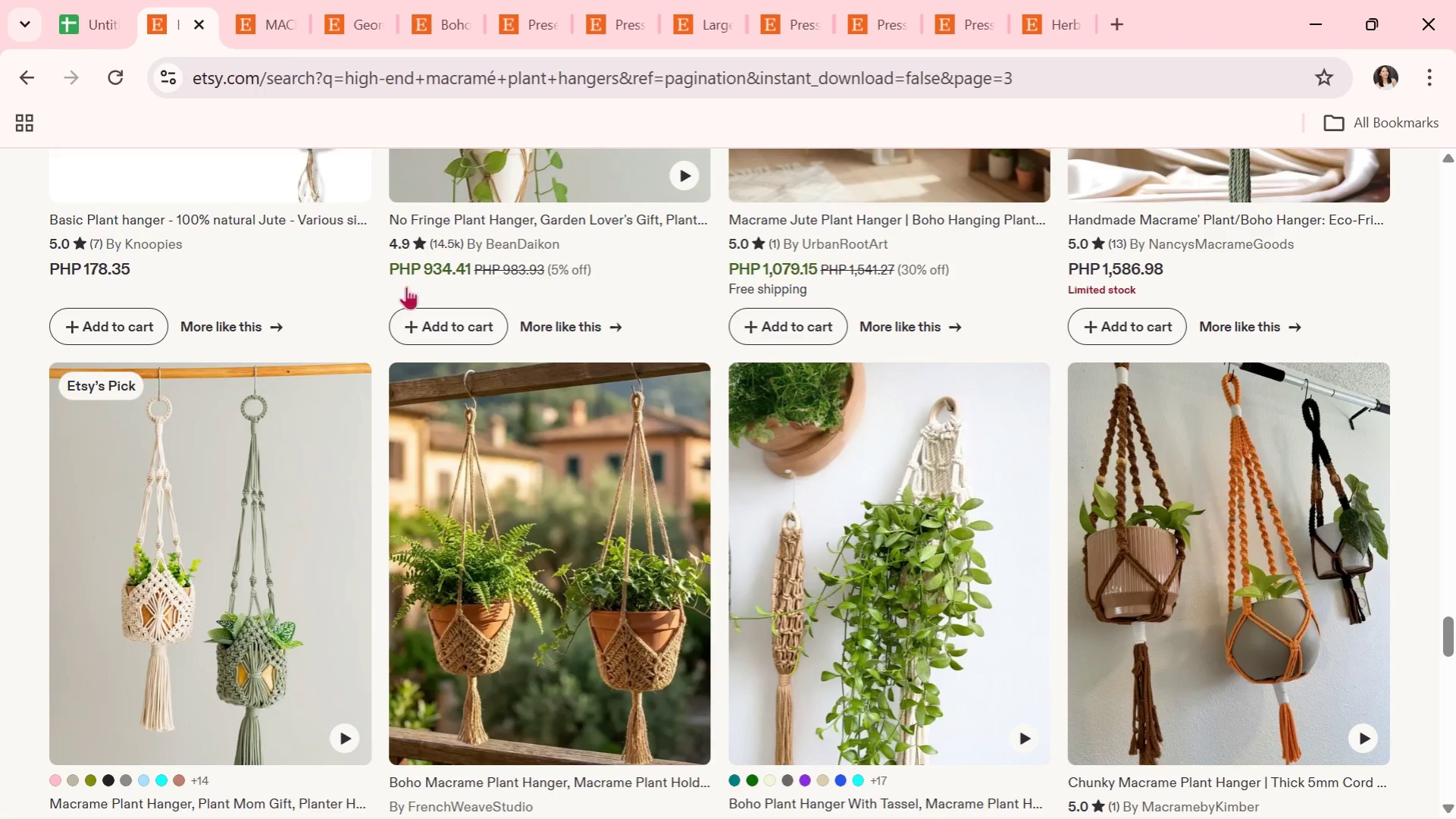 
scroll: coordinate [815, 659], scroll_direction: down, amount: 13.0
 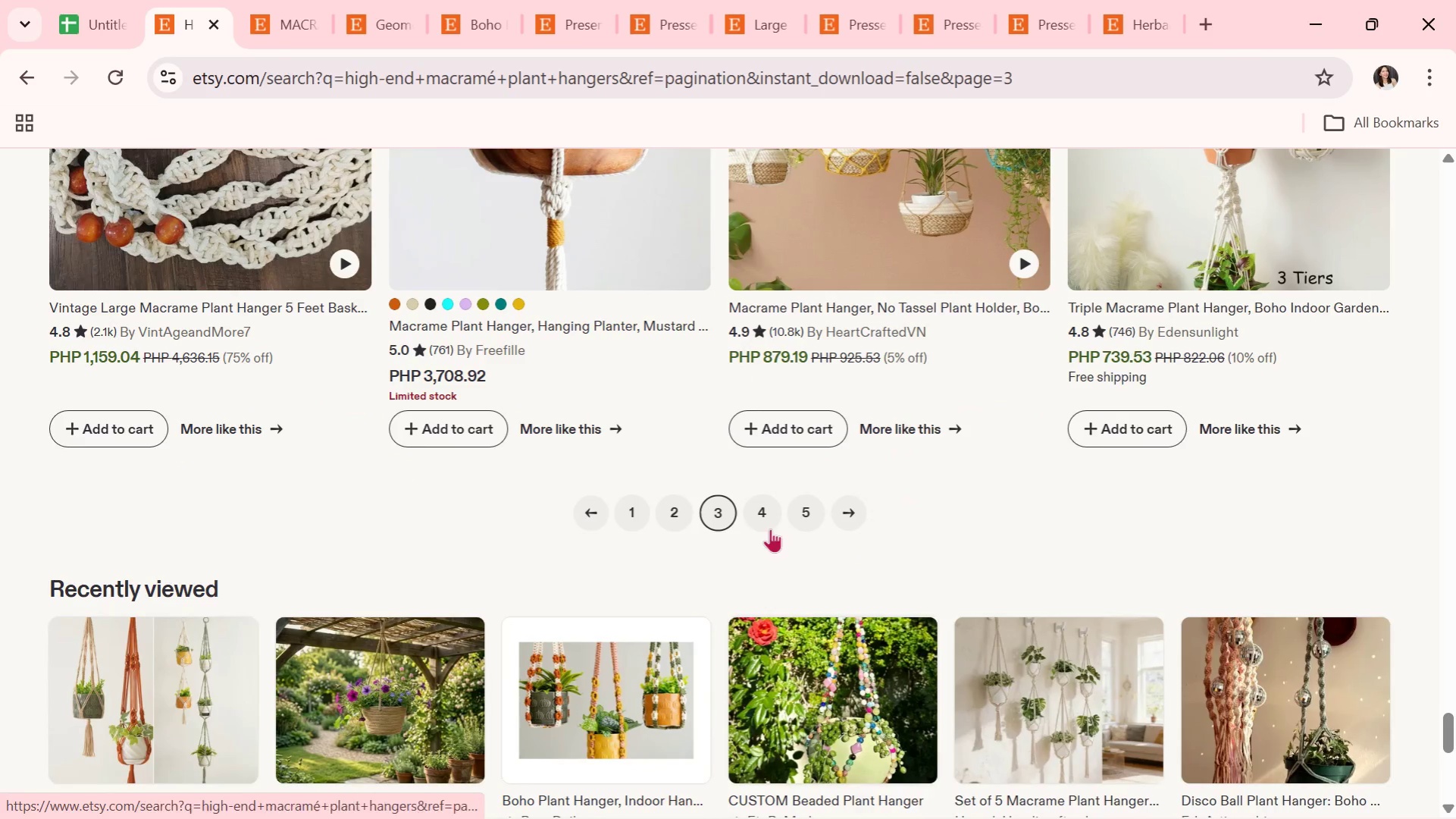 
left_click([769, 522])
 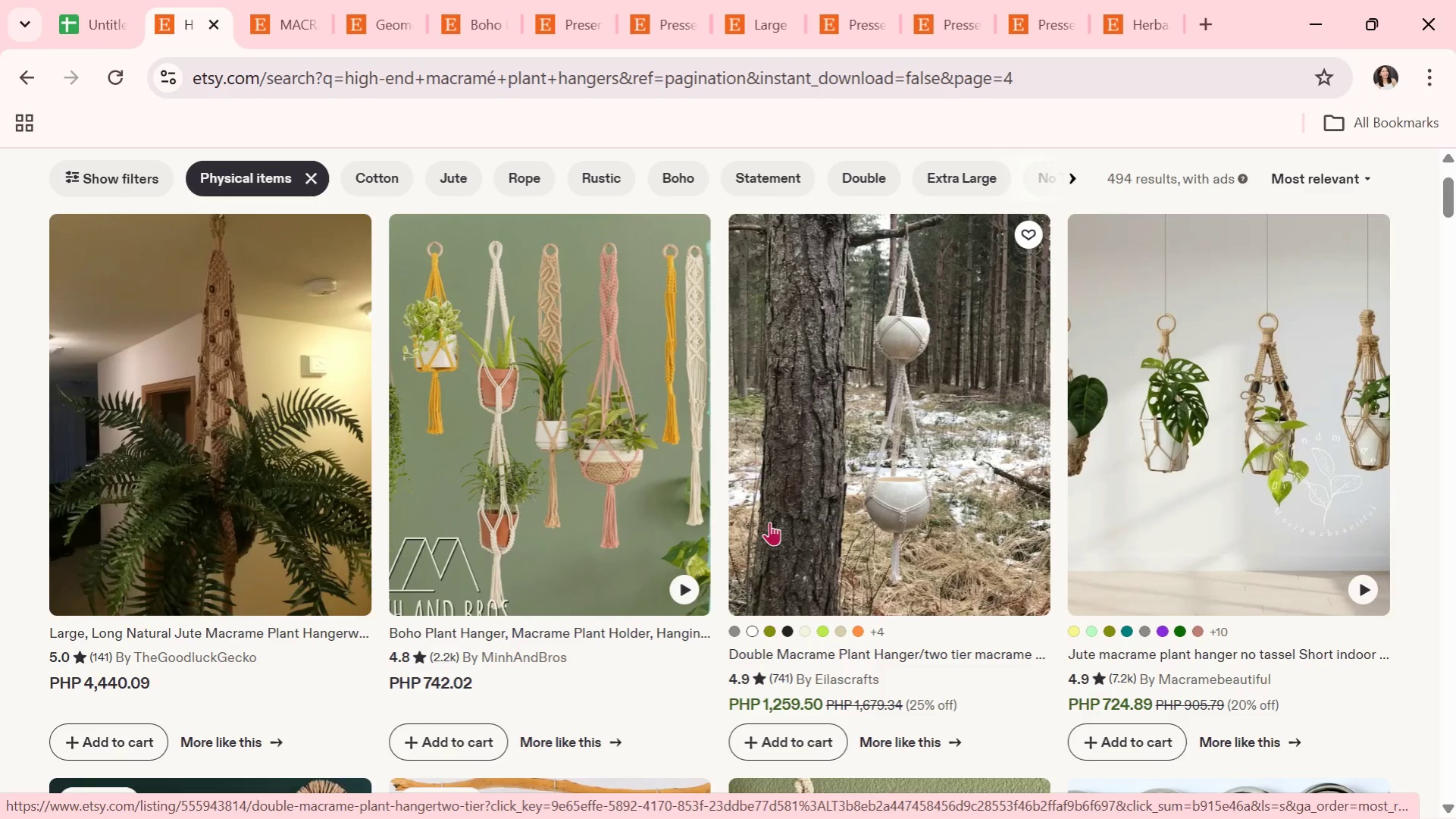 
wait(5.98)
 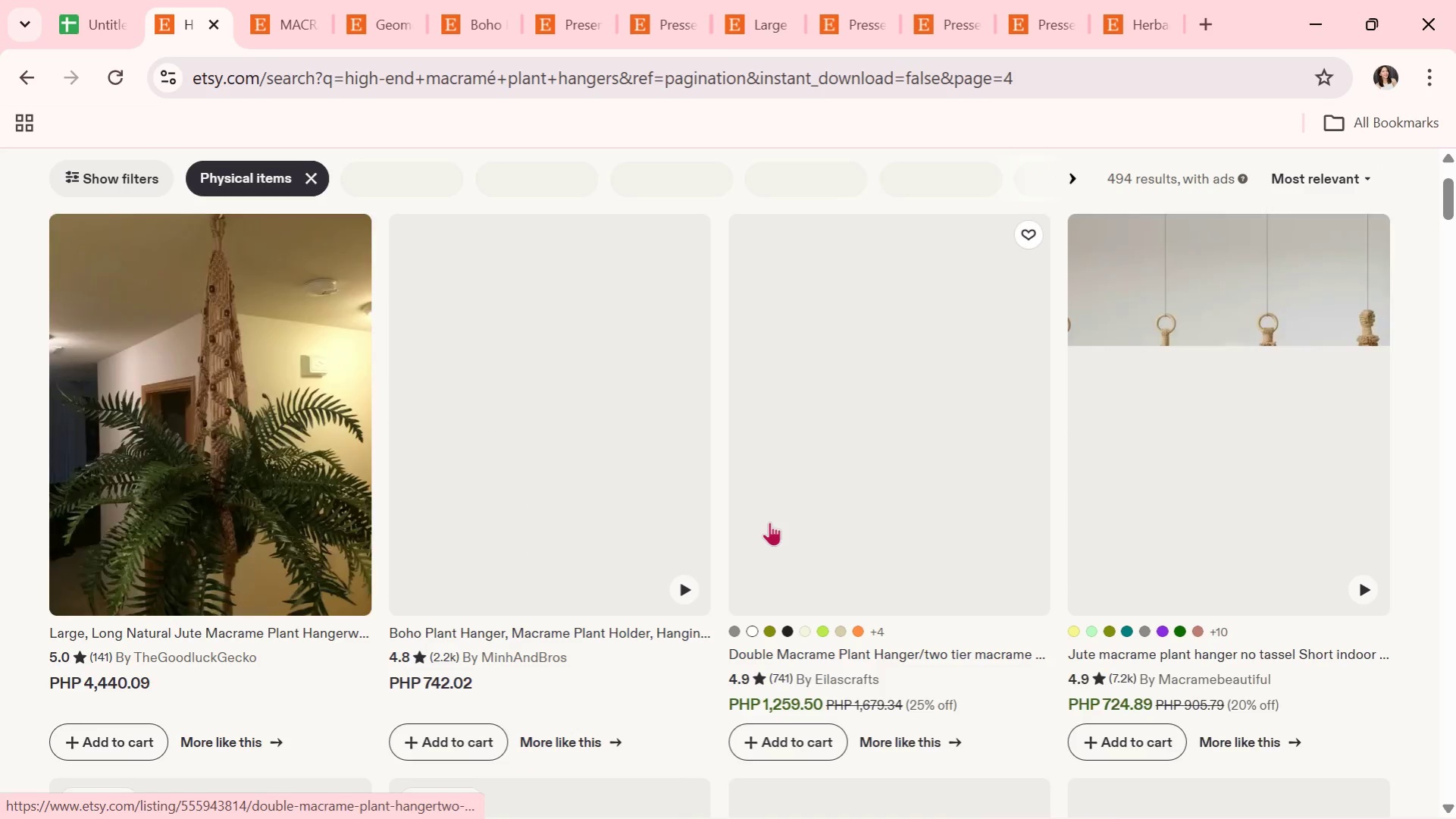 
left_click([769, 522])
 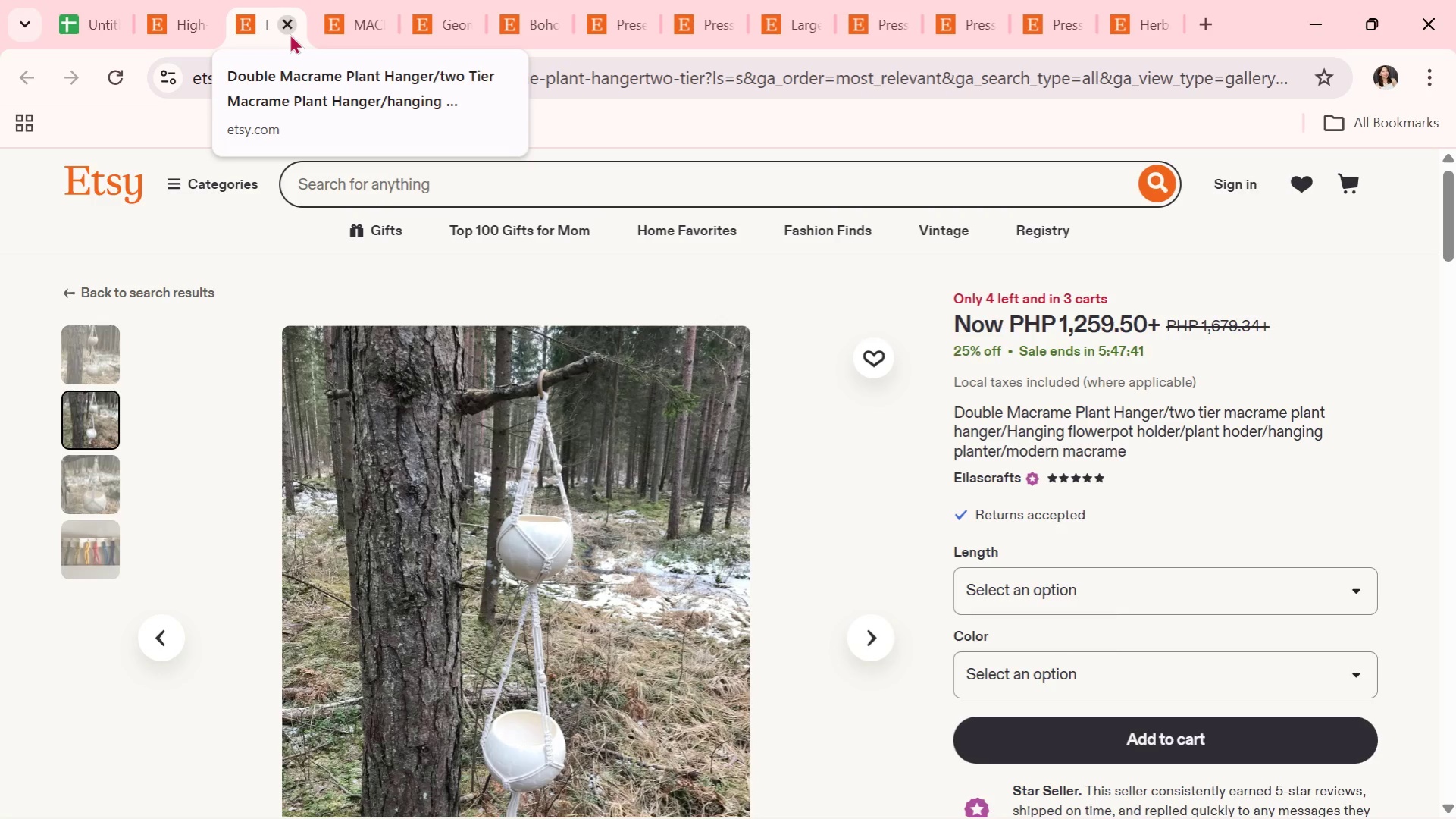 
wait(17.25)
 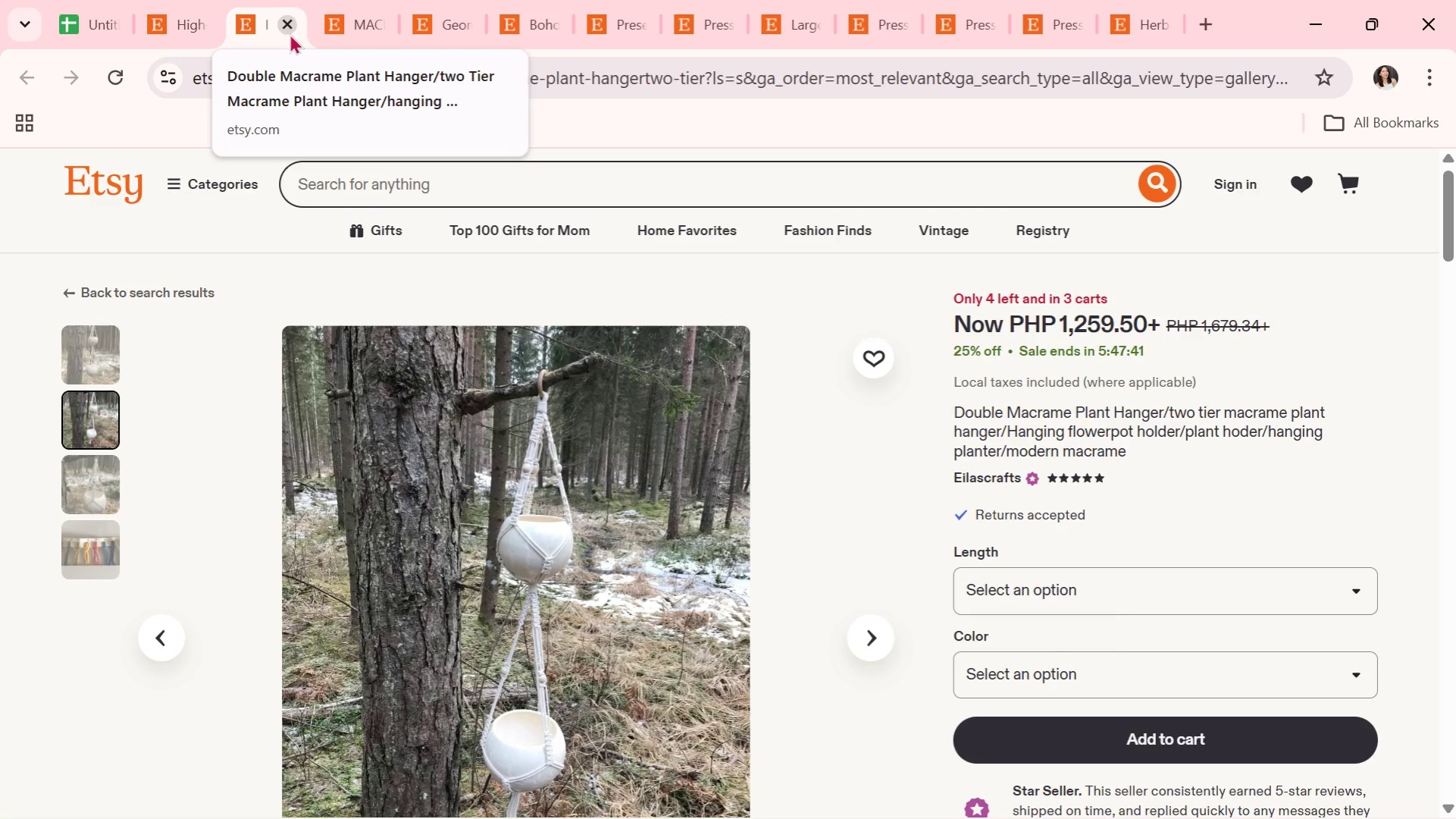 
left_click([290, 33])
 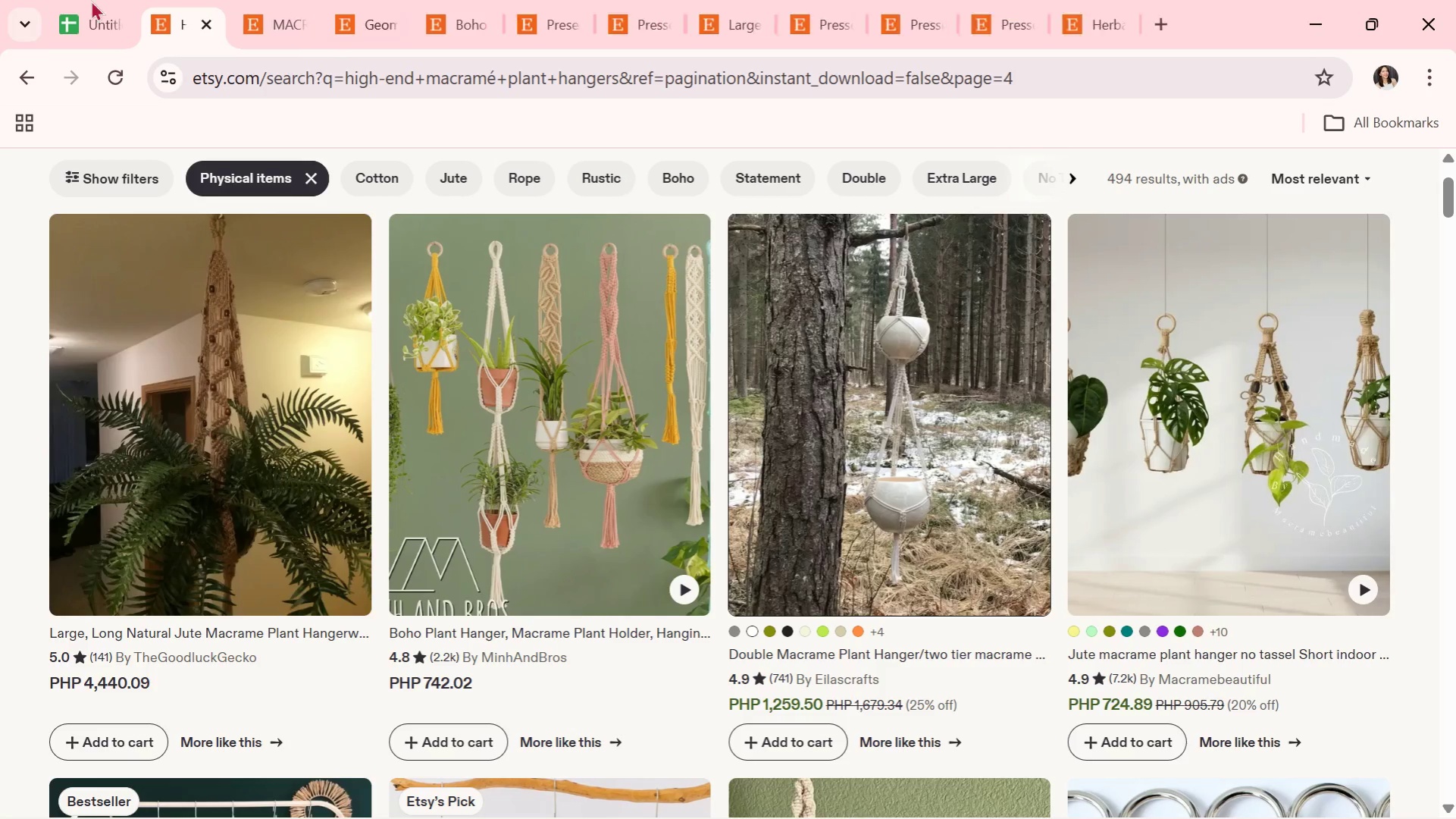 
scroll: coordinate [864, 742], scroll_direction: down, amount: 3.0
 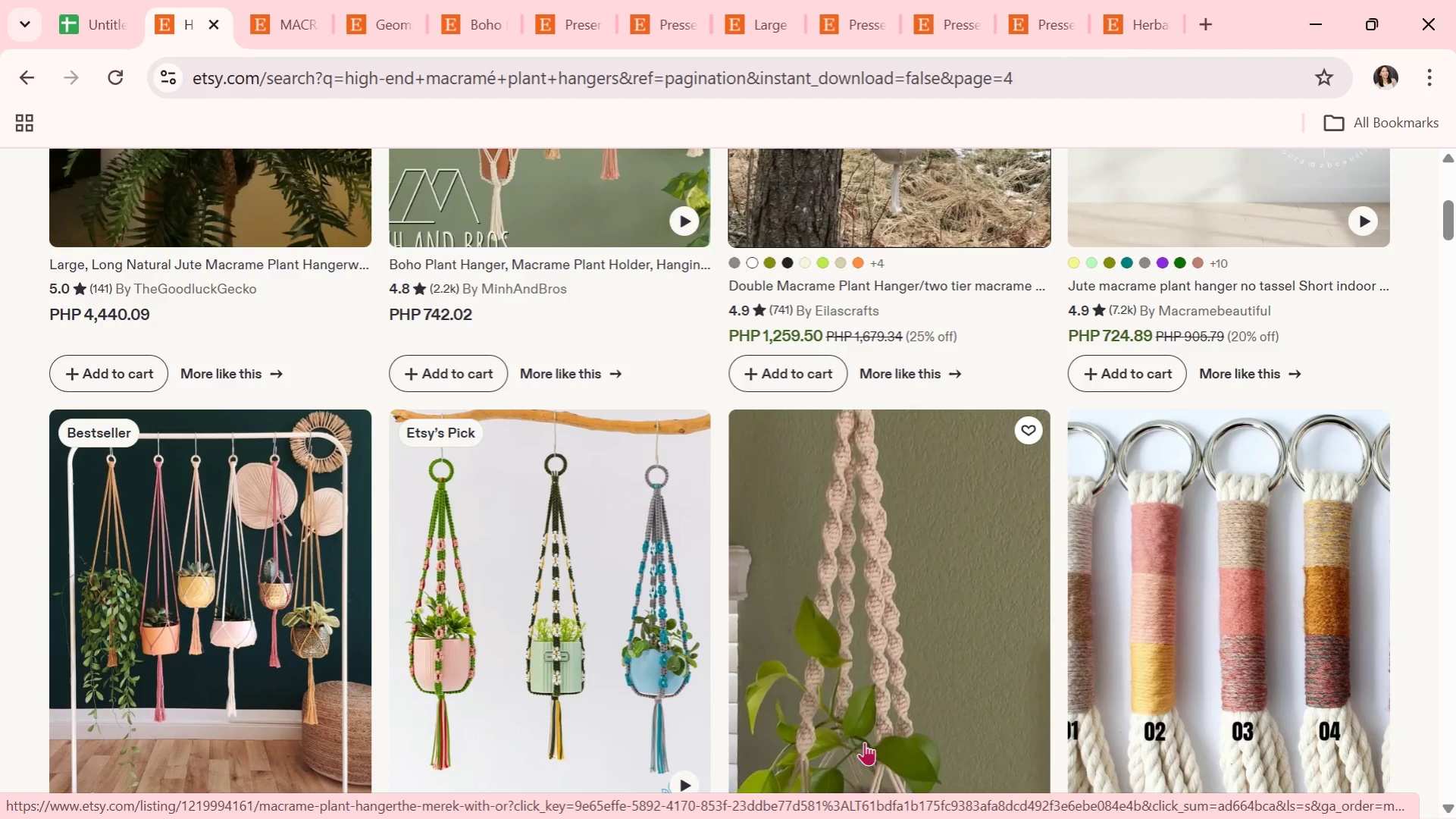 
wait(5.46)
 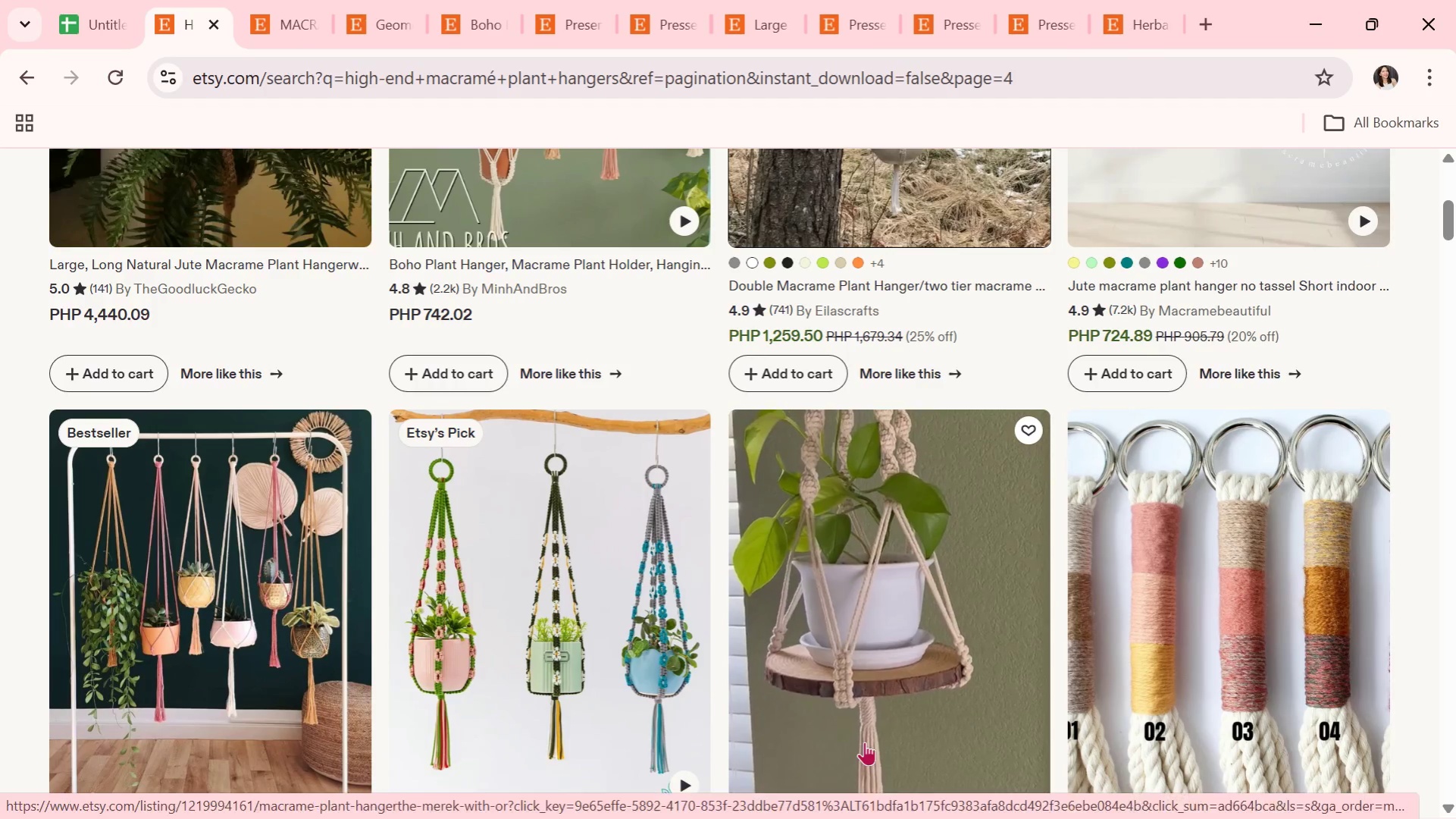 
scroll: coordinate [1068, 800], scroll_direction: down, amount: 3.0
 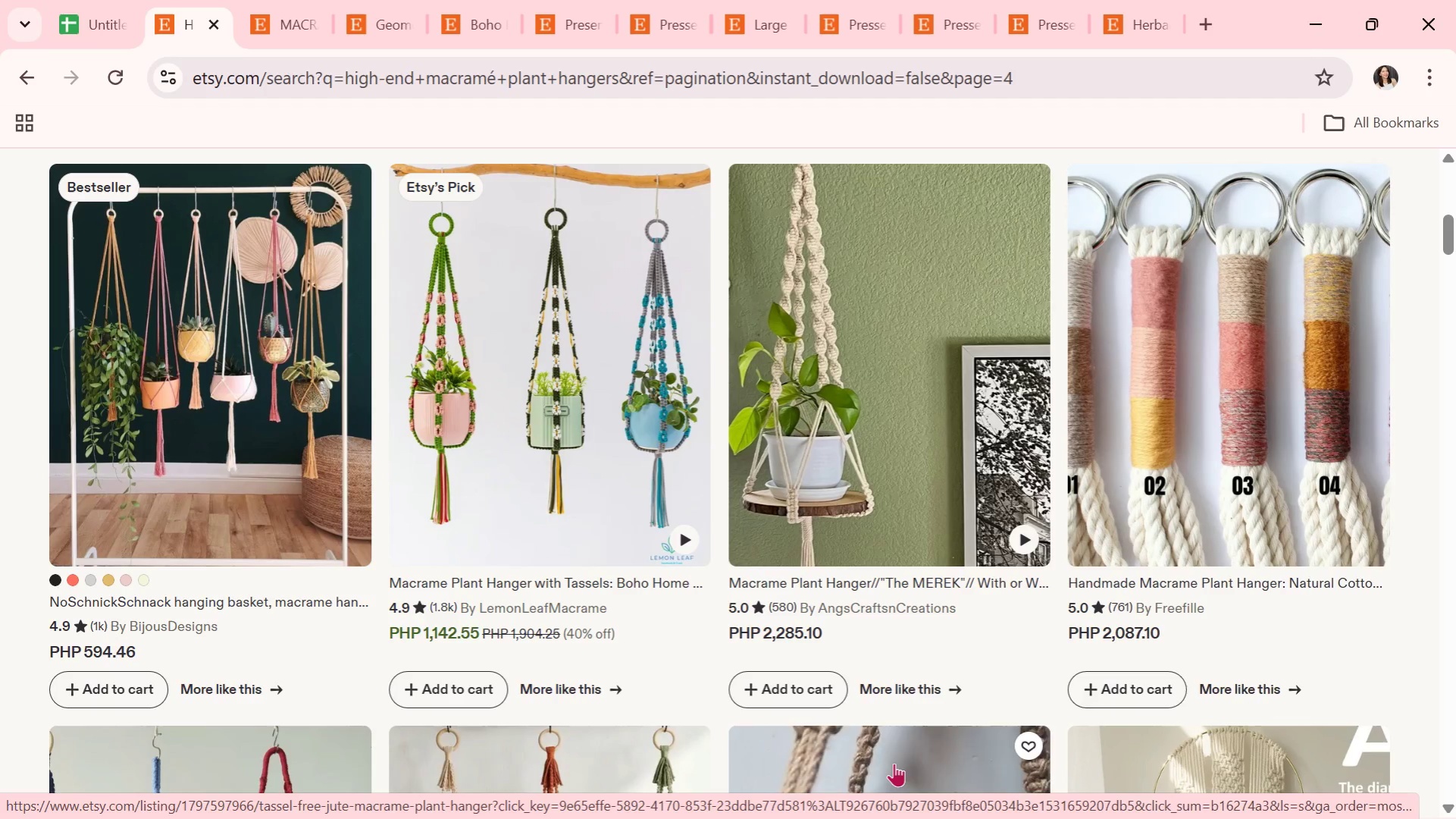 
wait(22.2)
 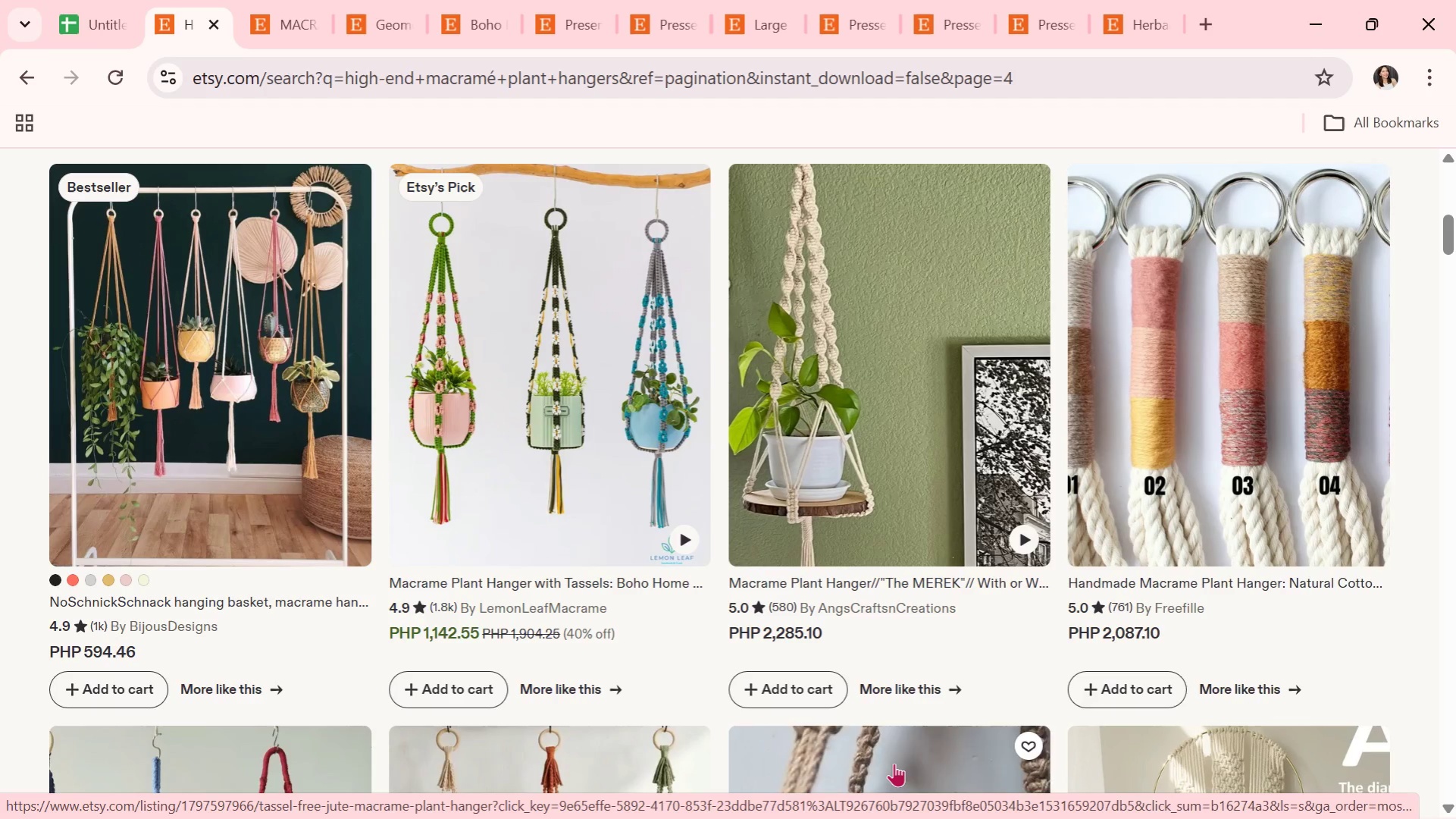 
scroll: coordinate [823, 546], scroll_direction: down, amount: 3.0
 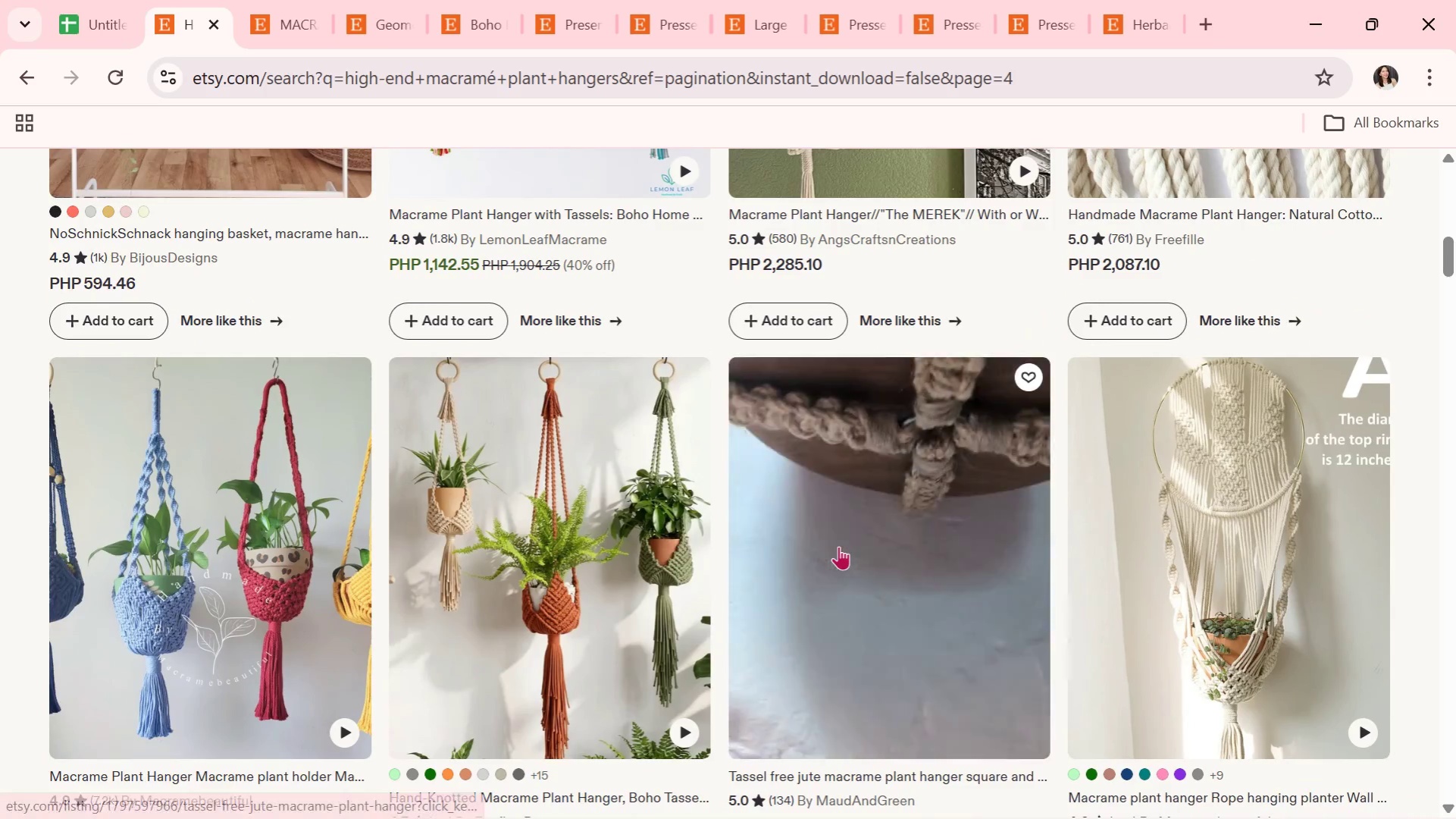 
left_click([512, 506])
 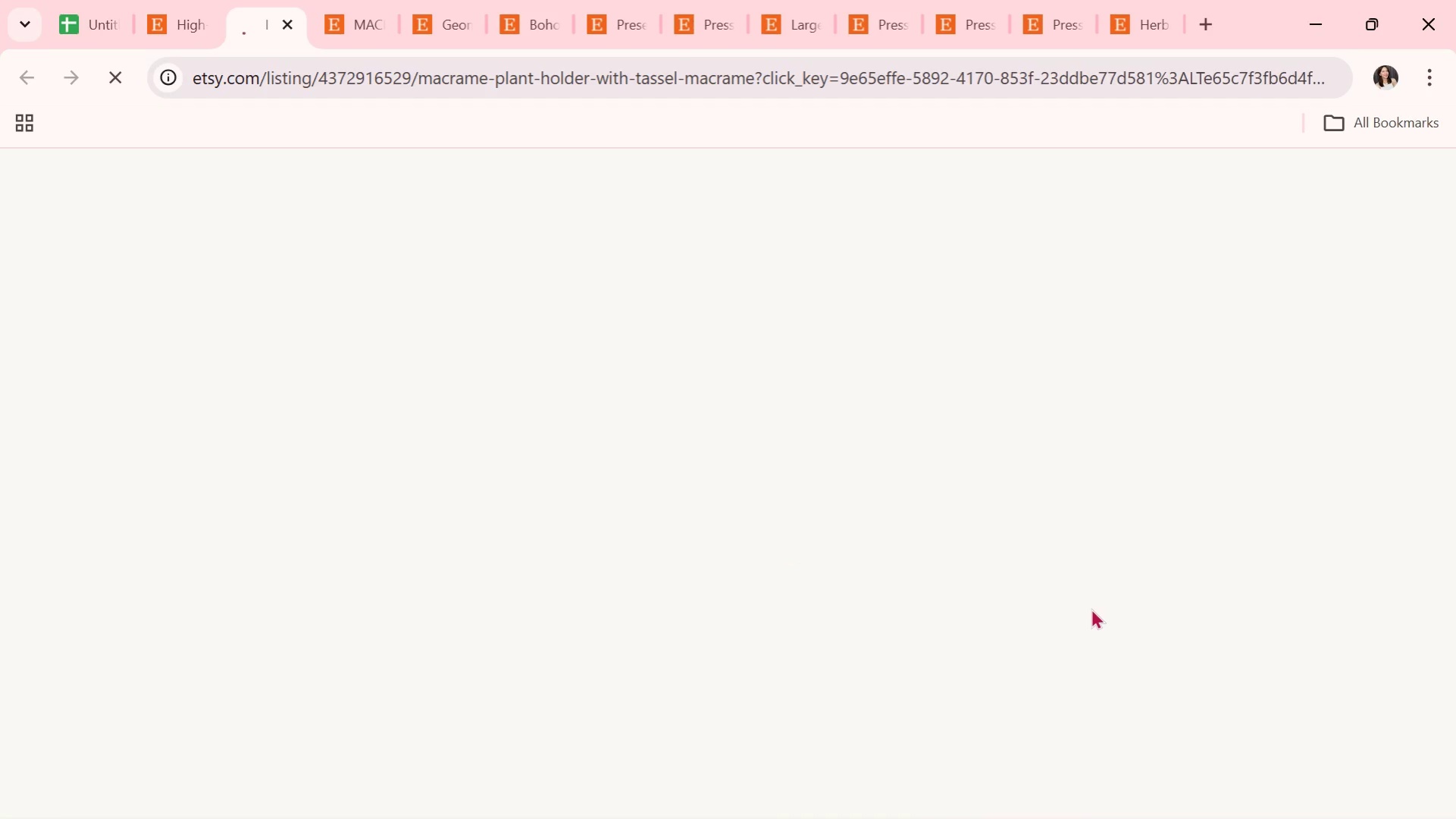 
scroll: coordinate [1090, 599], scroll_direction: down, amount: 2.0
 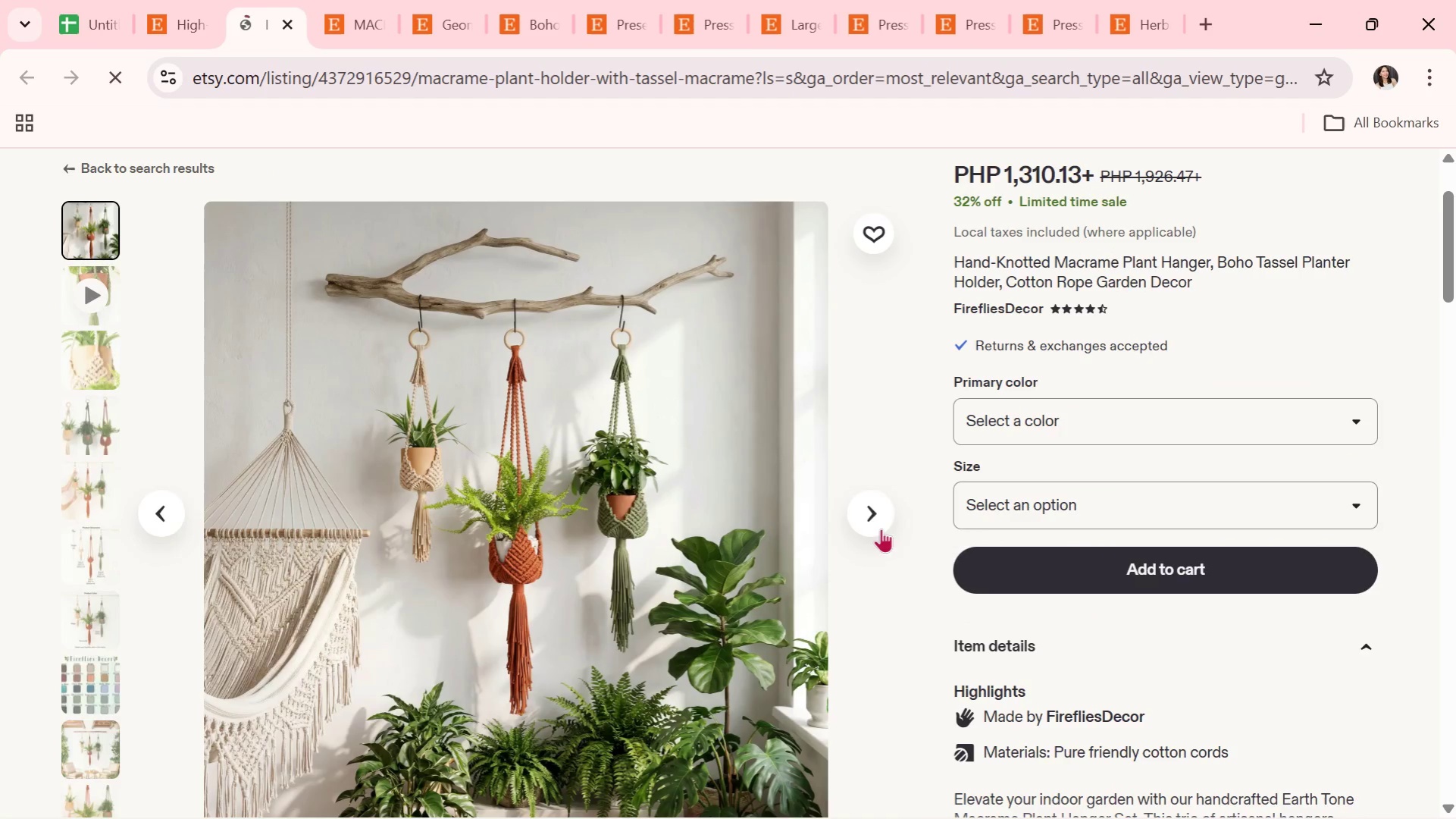 
left_click([876, 521])
 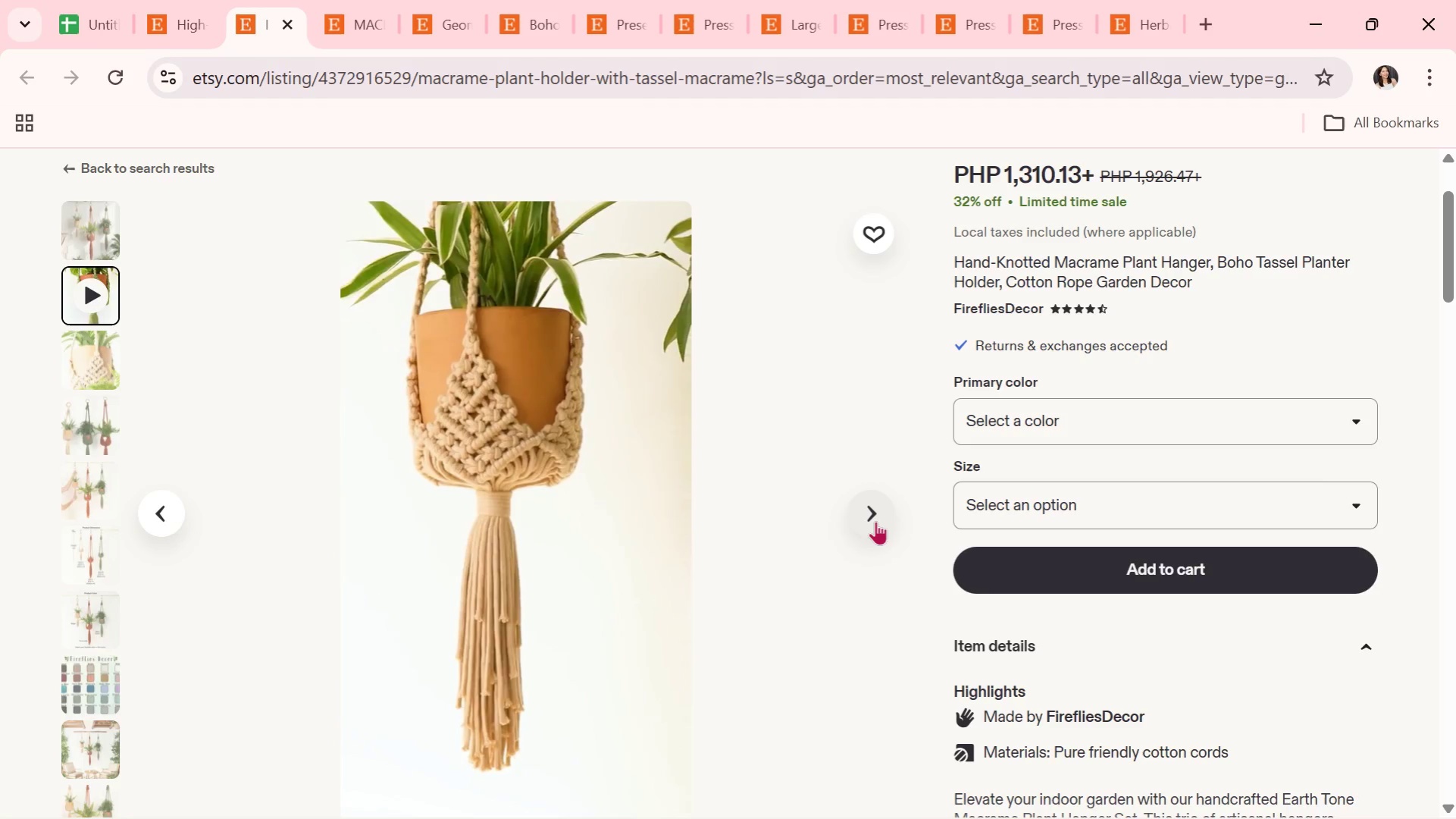 
wait(8.44)
 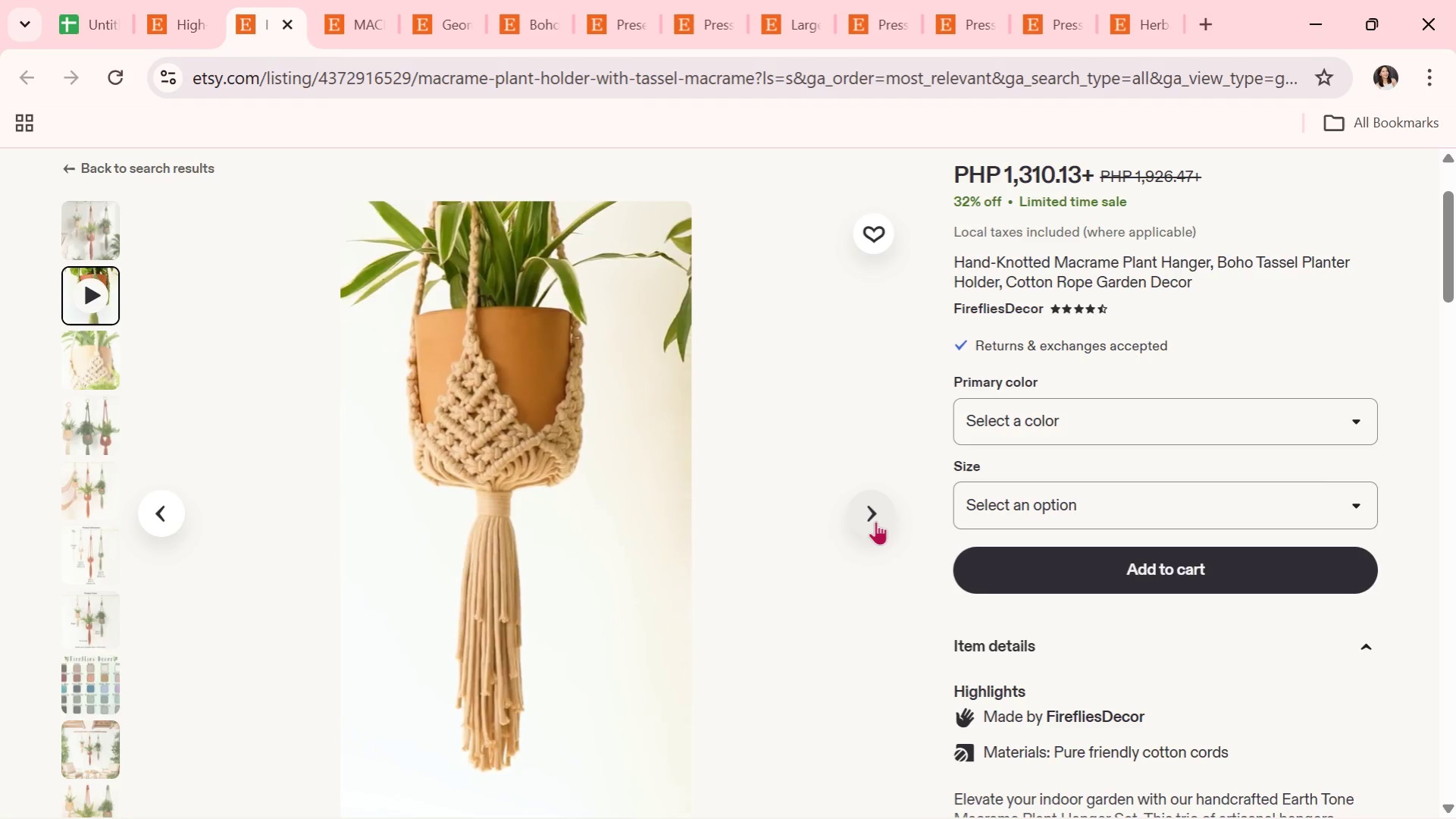 
left_click([878, 512])
 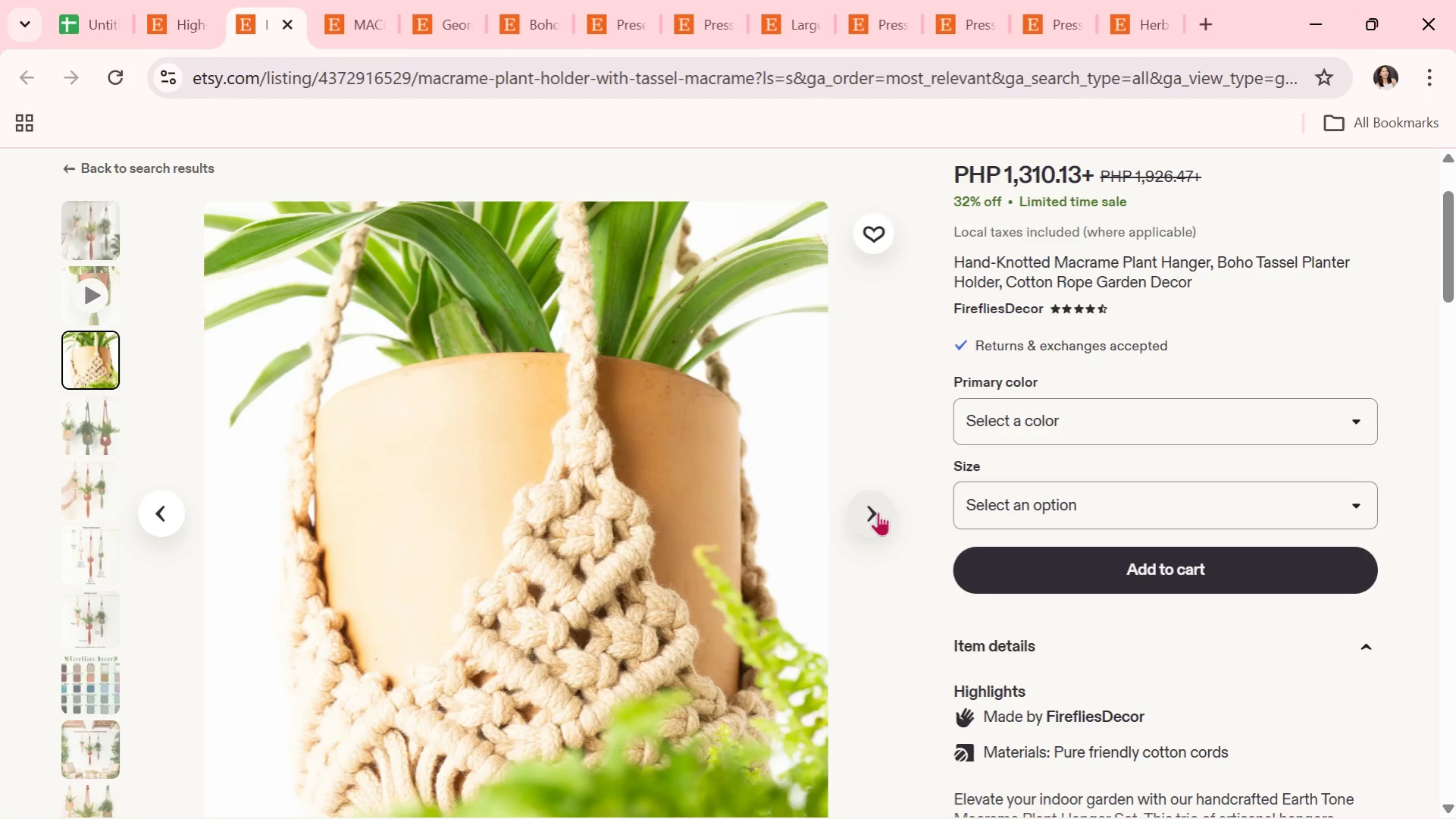 
left_click([878, 512])
 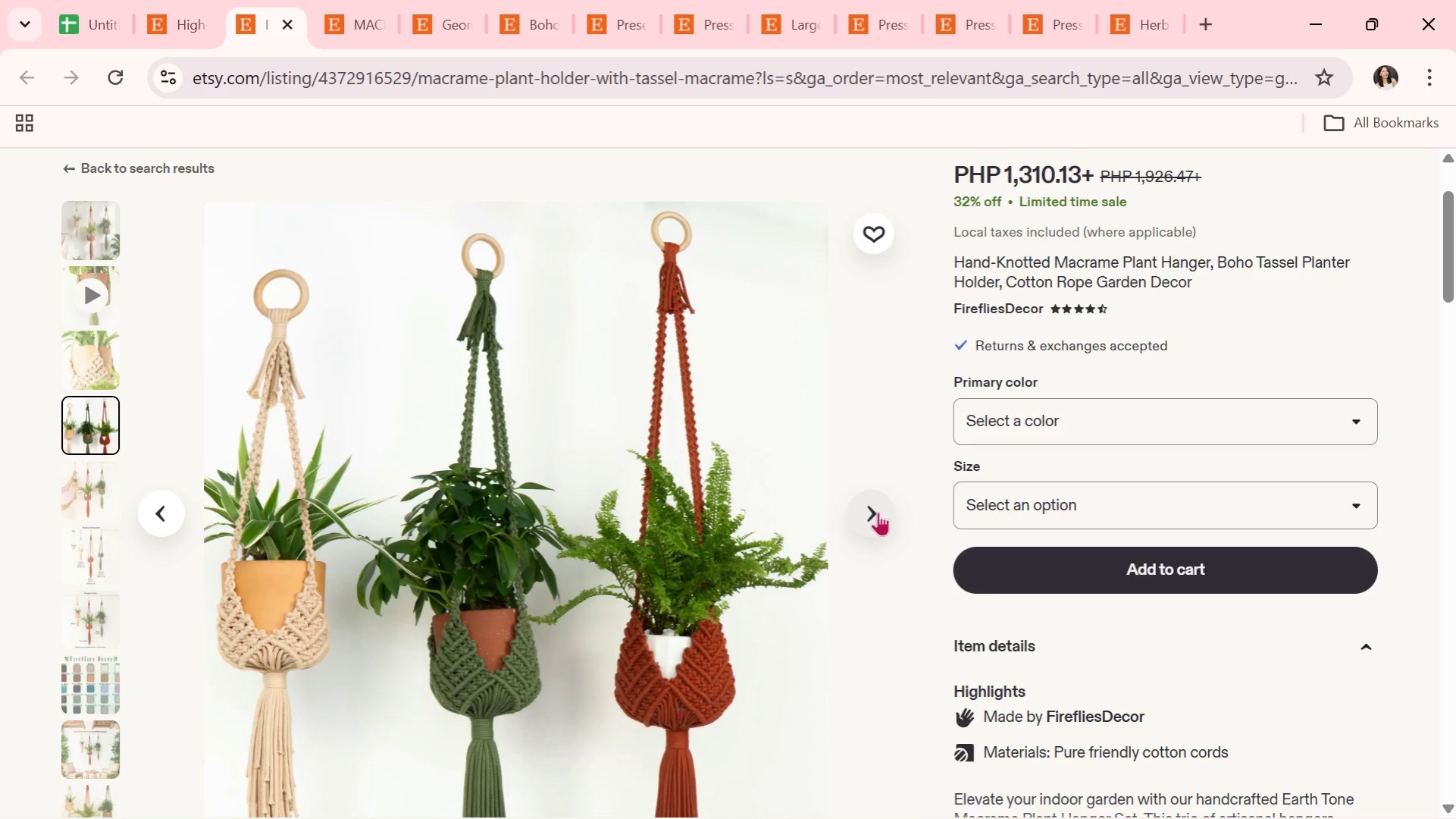 
left_click([878, 514])
 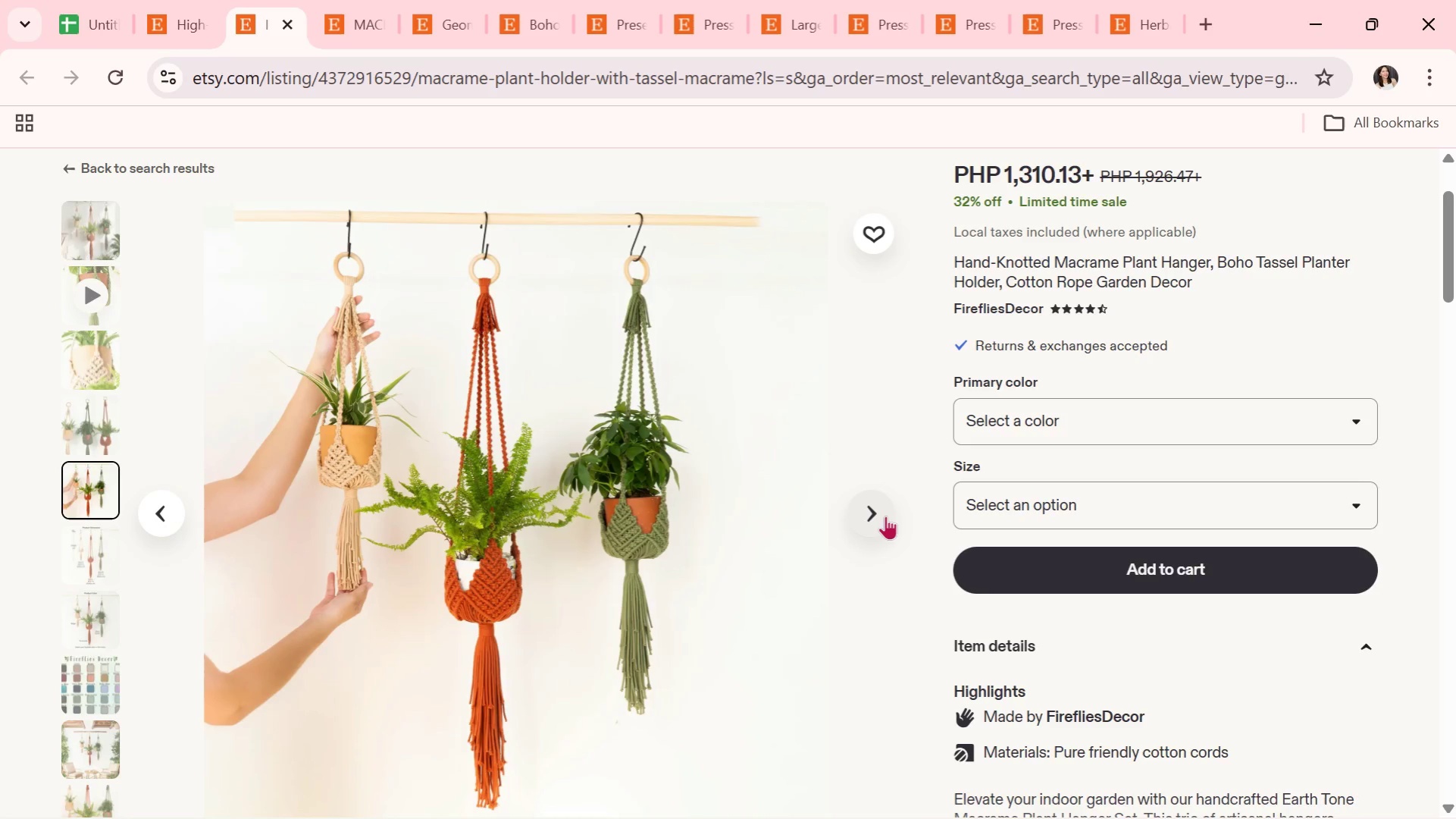 
wait(5.78)
 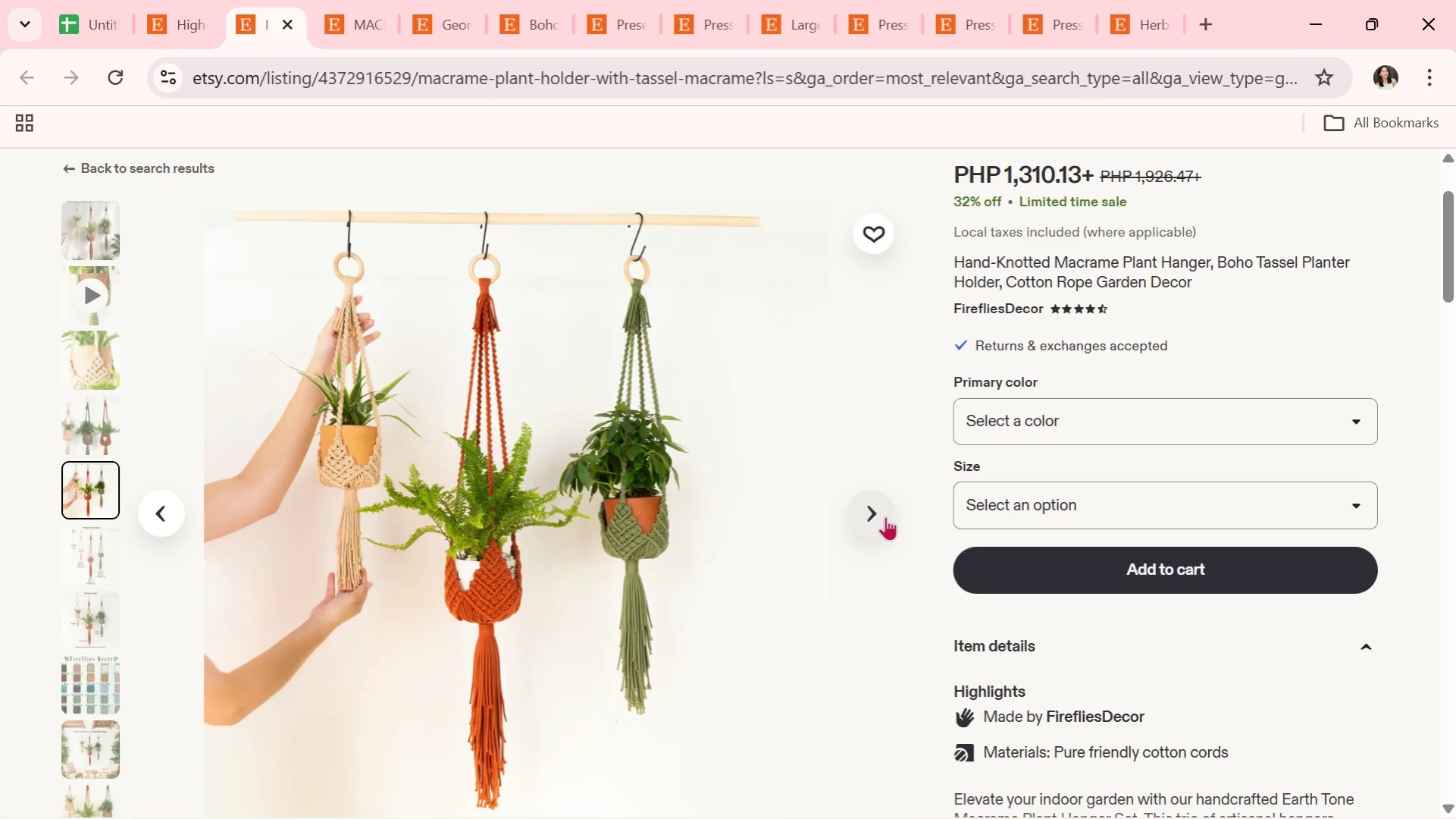 
left_click([885, 516])
 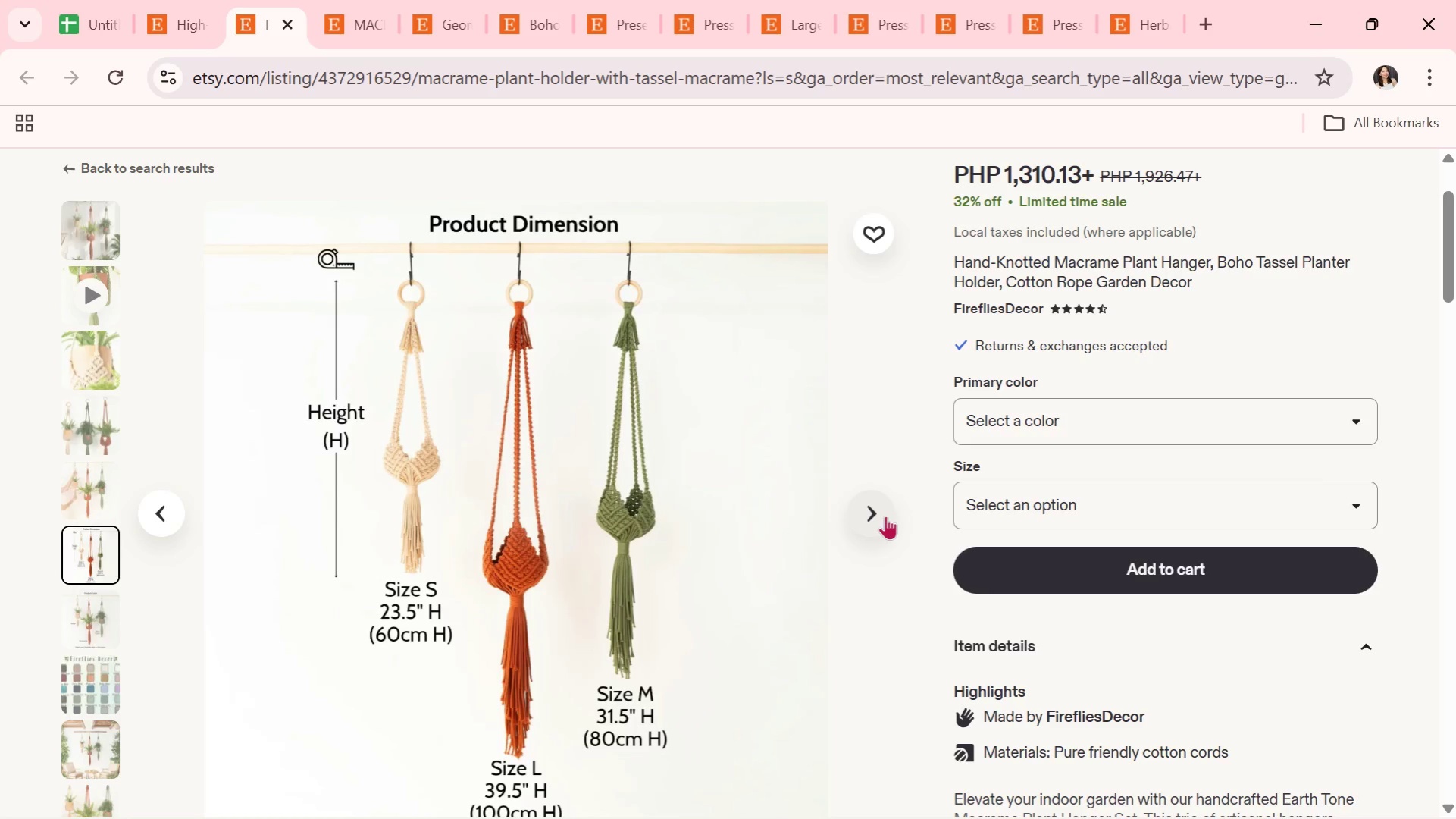 
left_click([885, 516])
 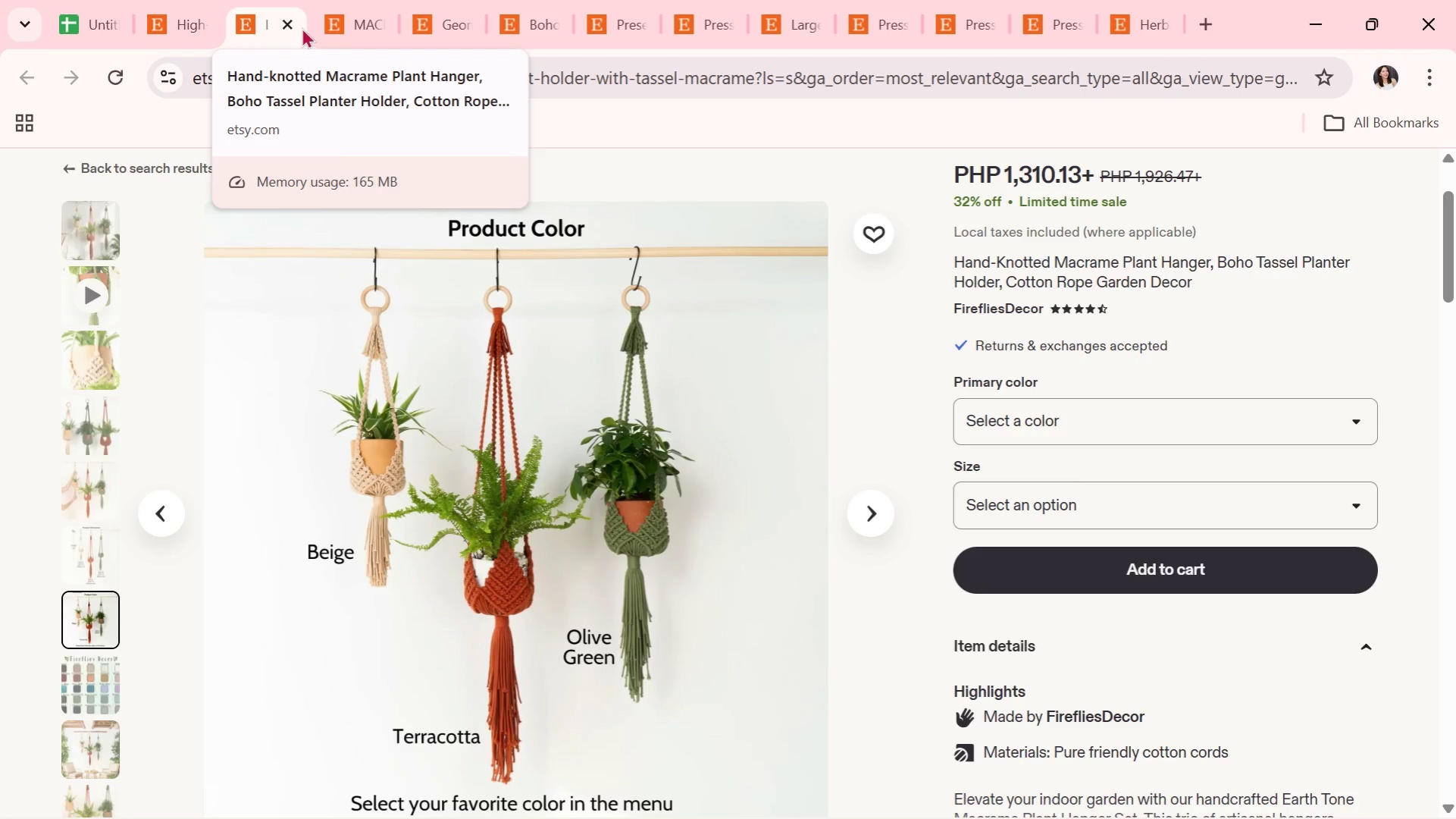 
wait(16.42)
 